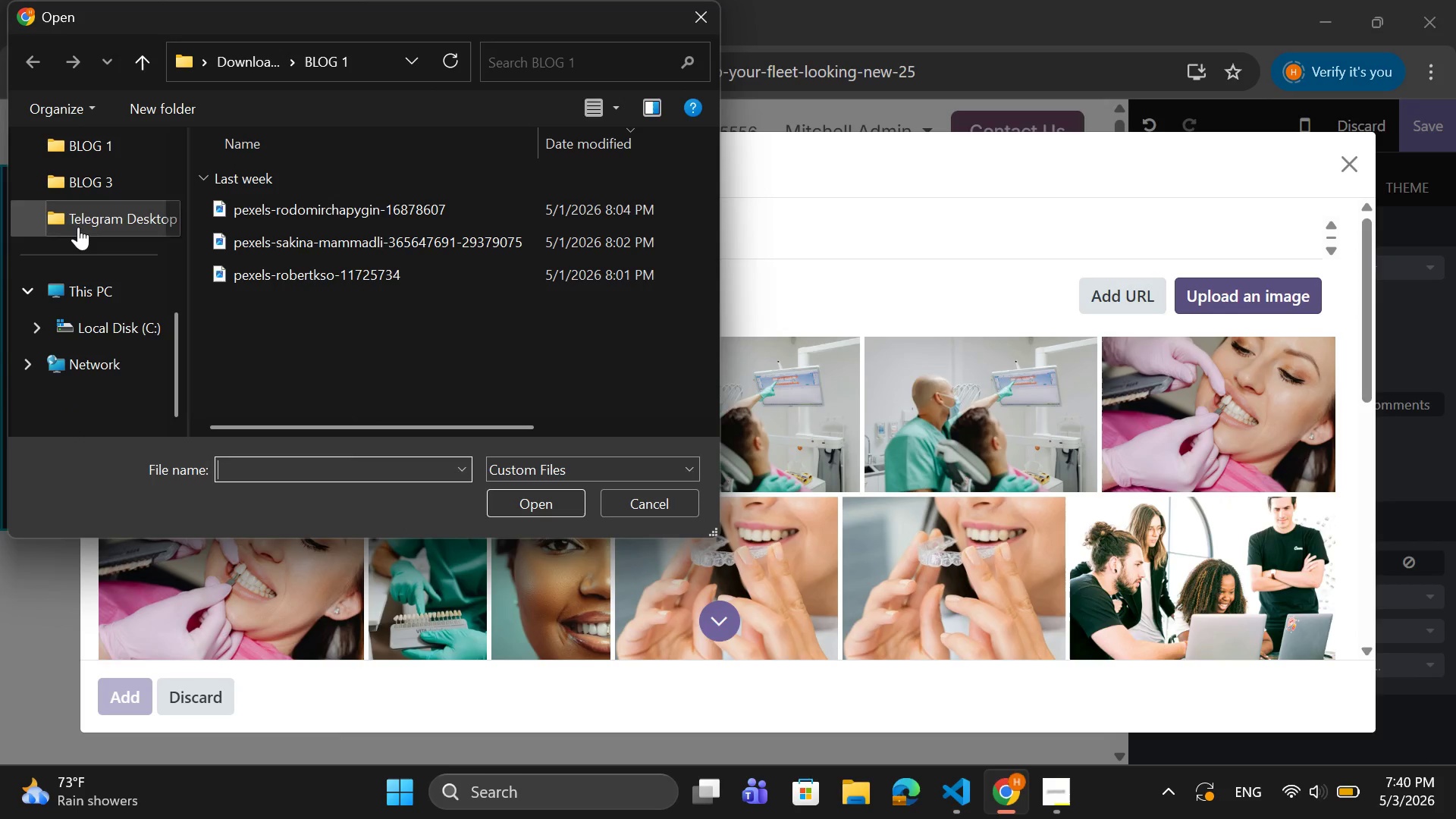 
scroll: coordinate [111, 224], scroll_direction: up, amount: 3.0
 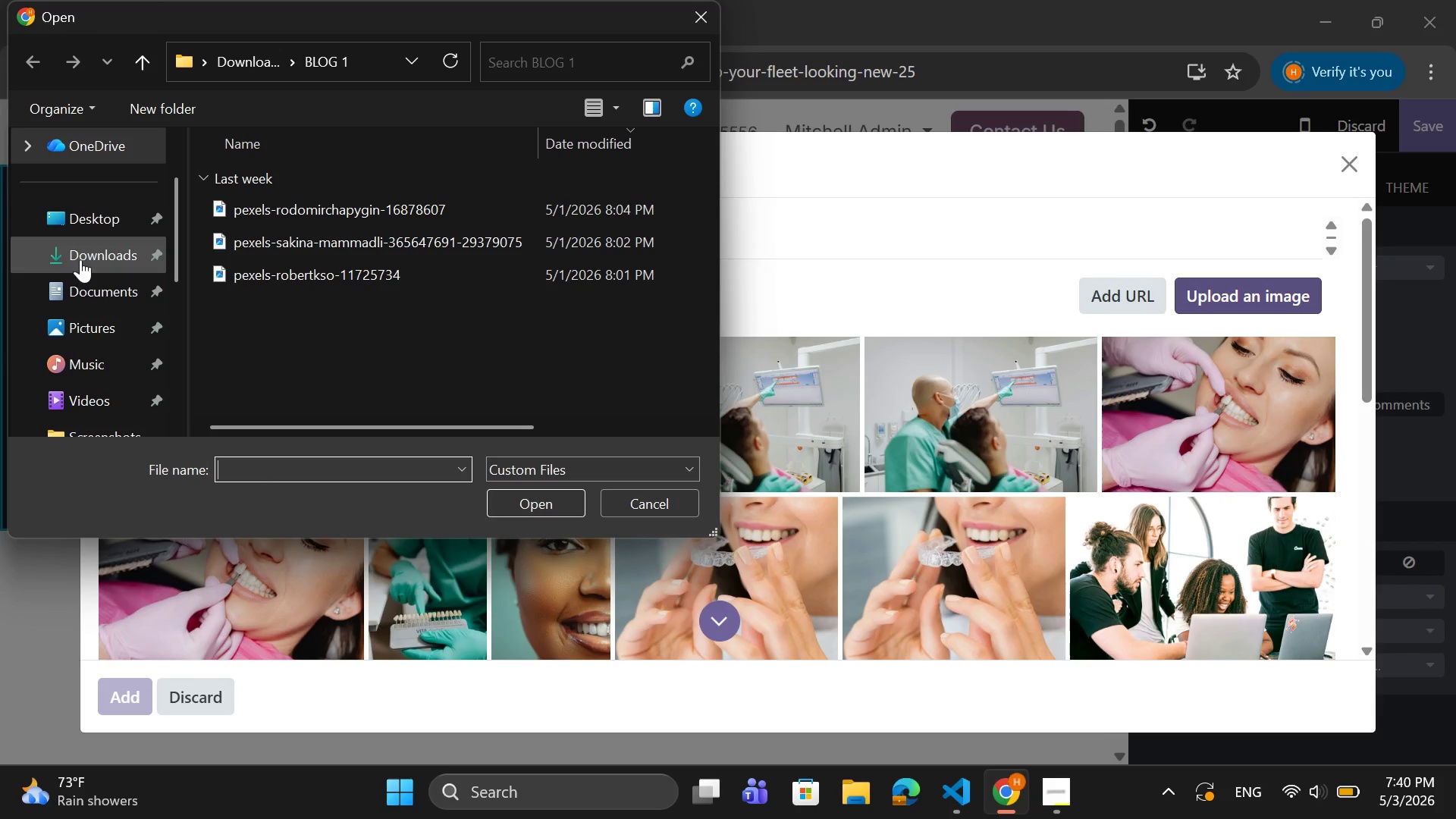 
left_click([82, 256])
 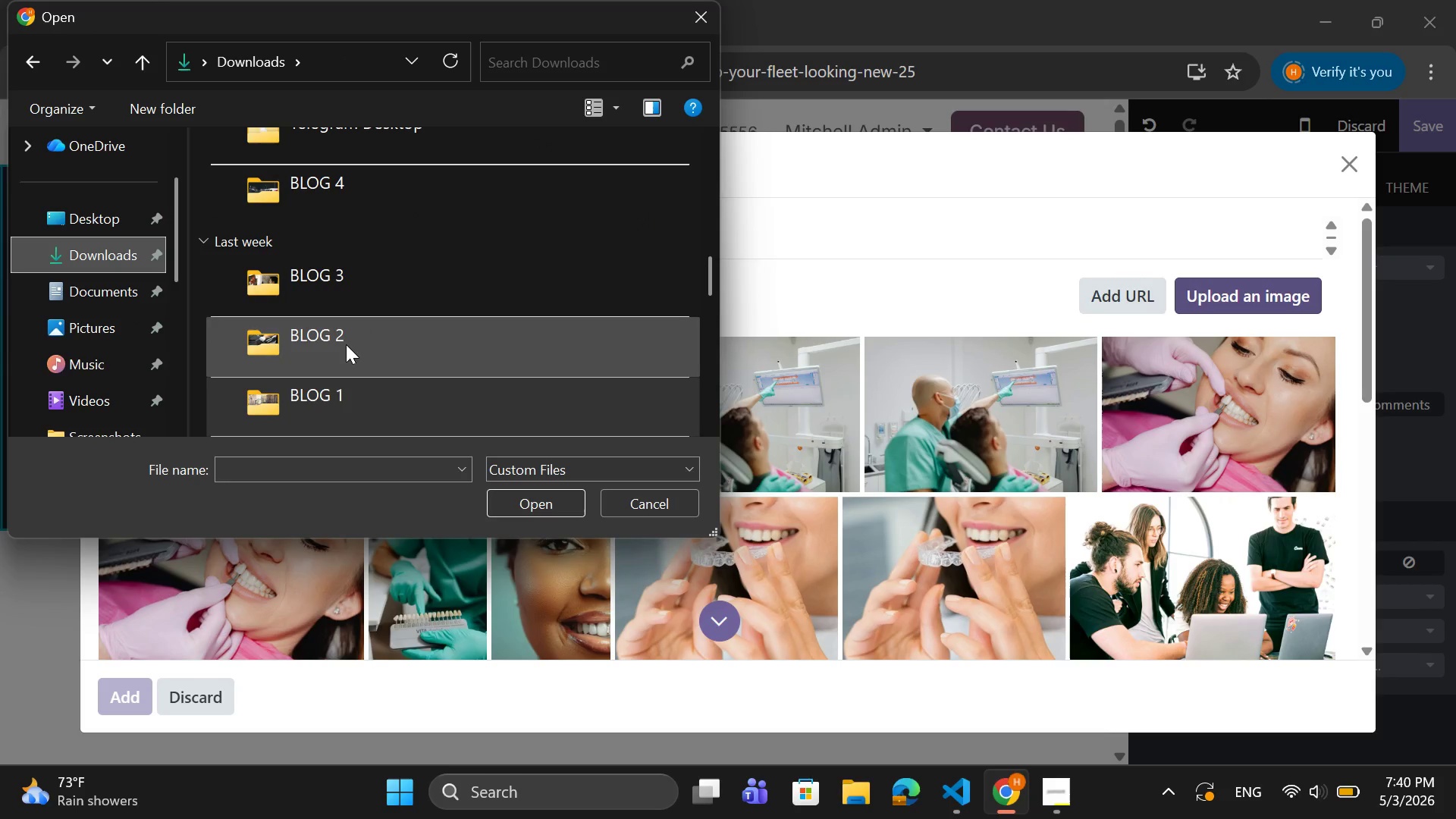 
left_click([346, 340])
 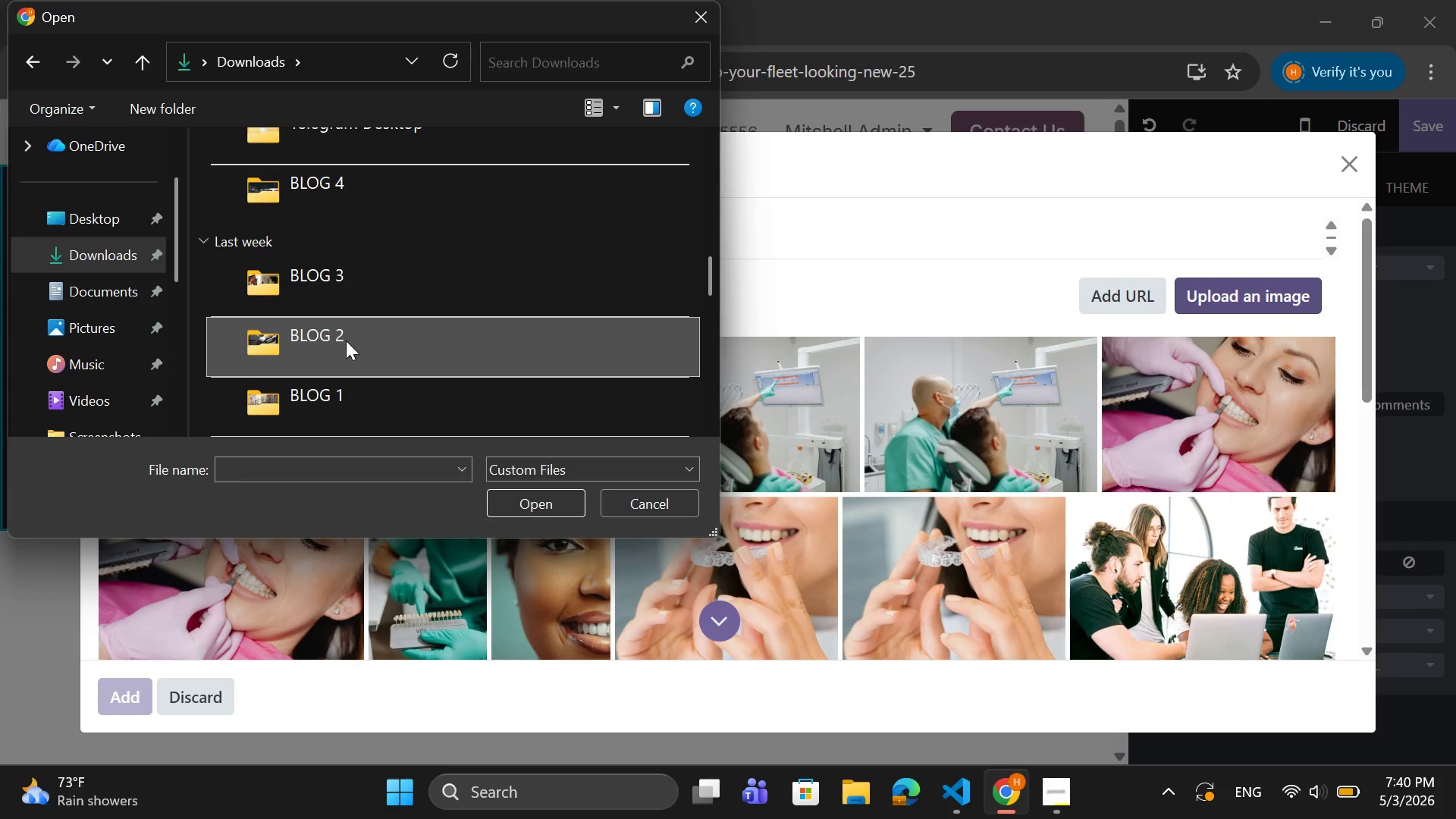 
double_click([346, 340])
 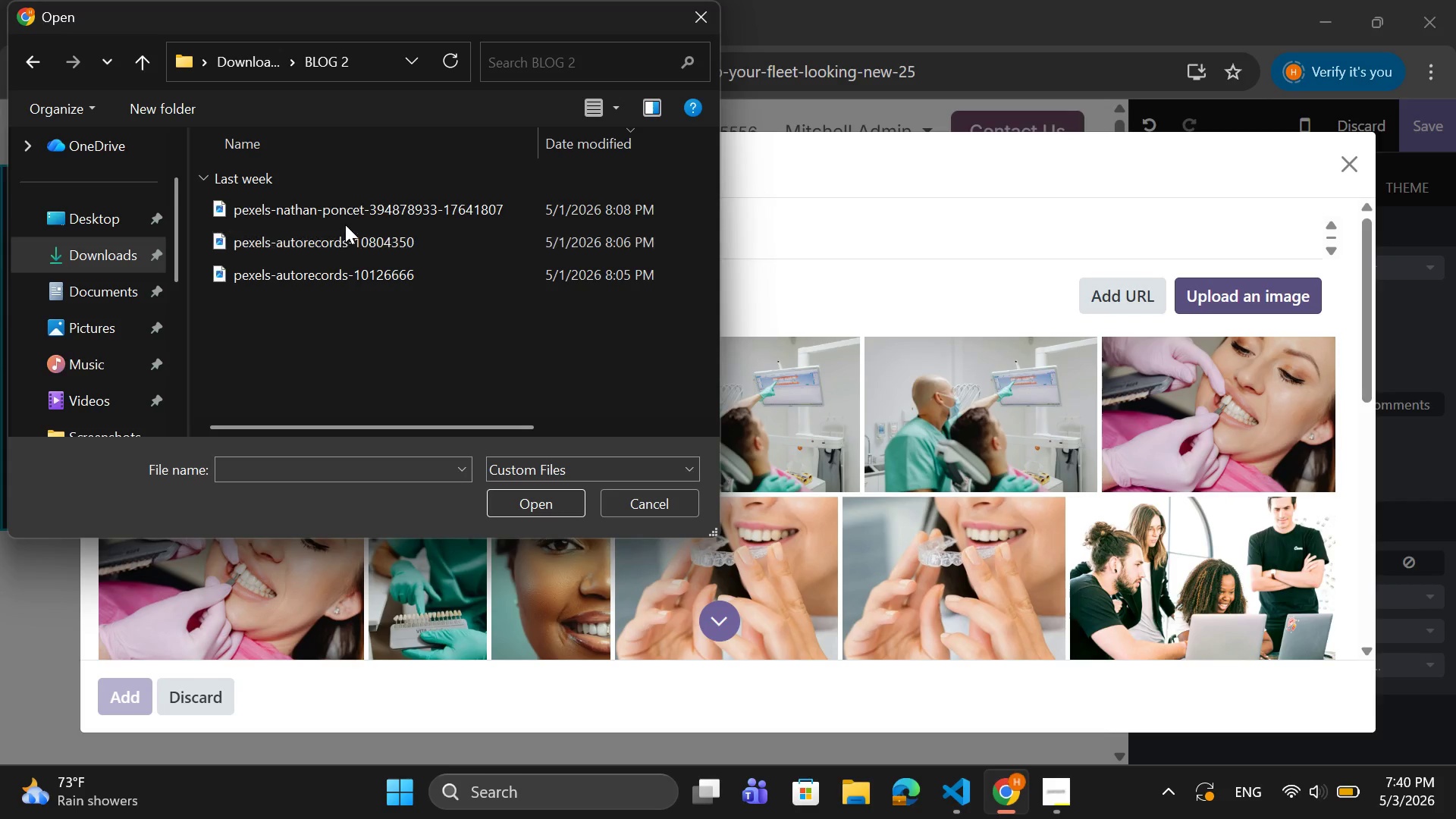 
left_click([346, 221])
 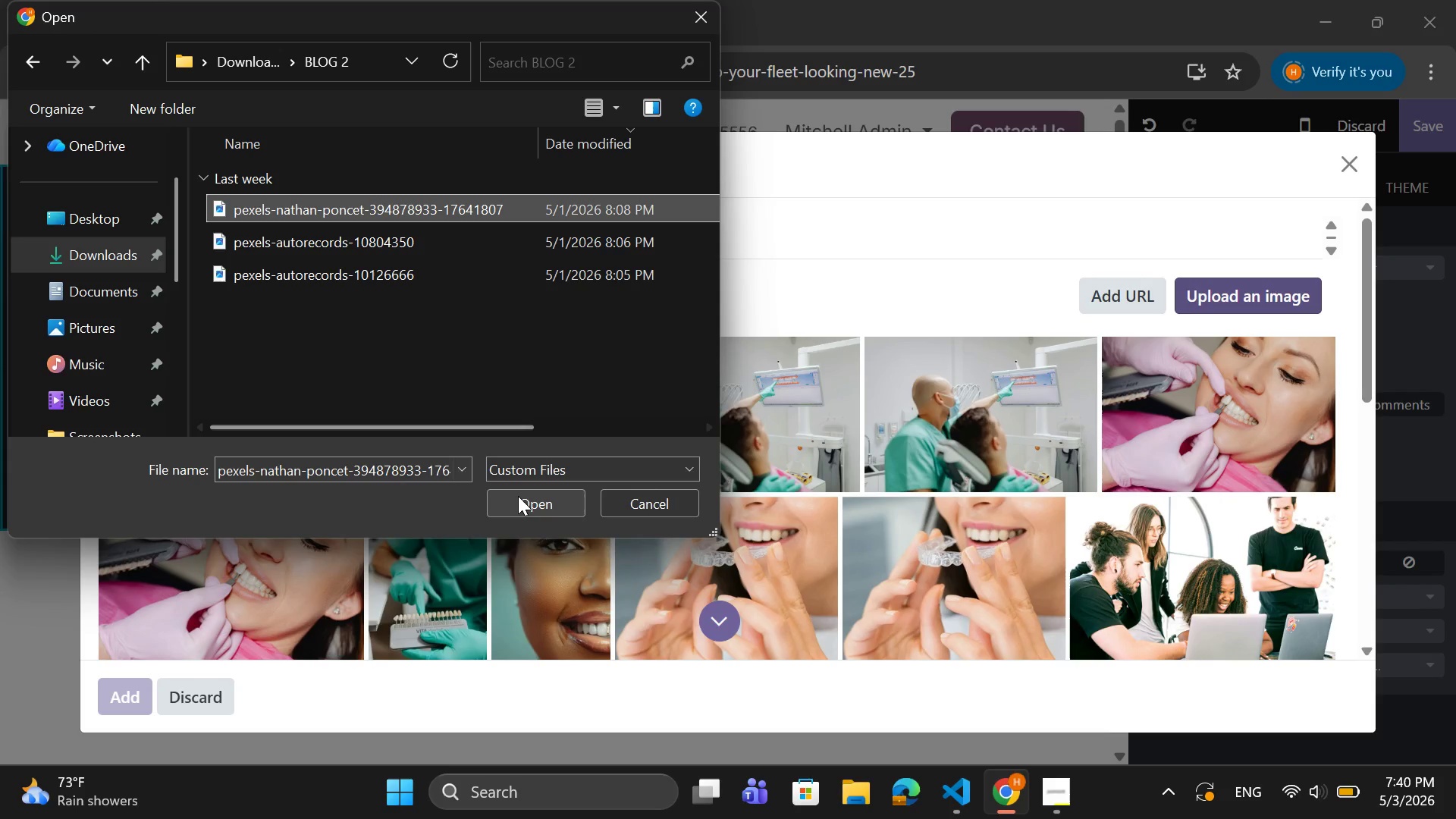 
left_click([518, 497])
 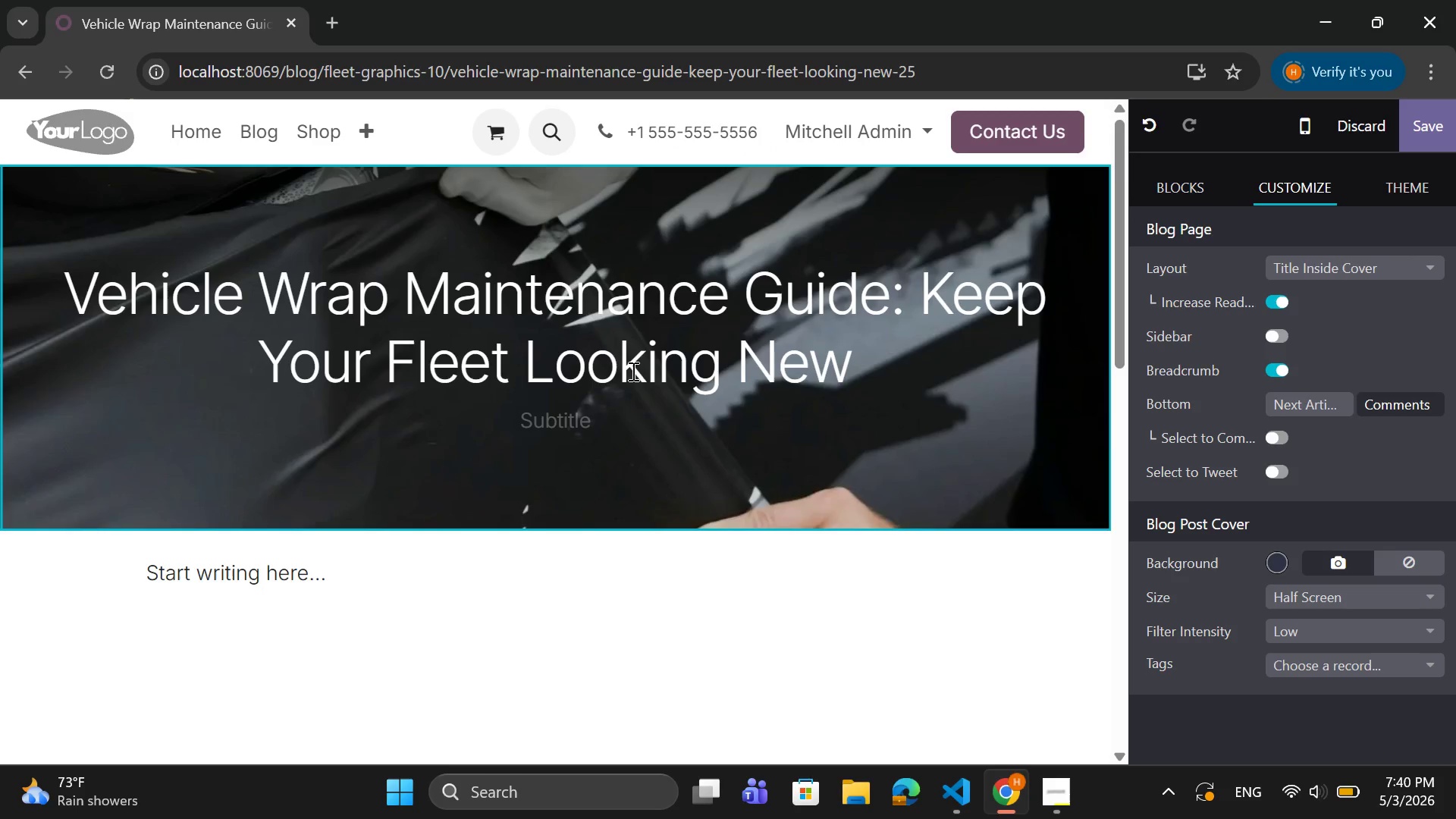 
wait(12.58)
 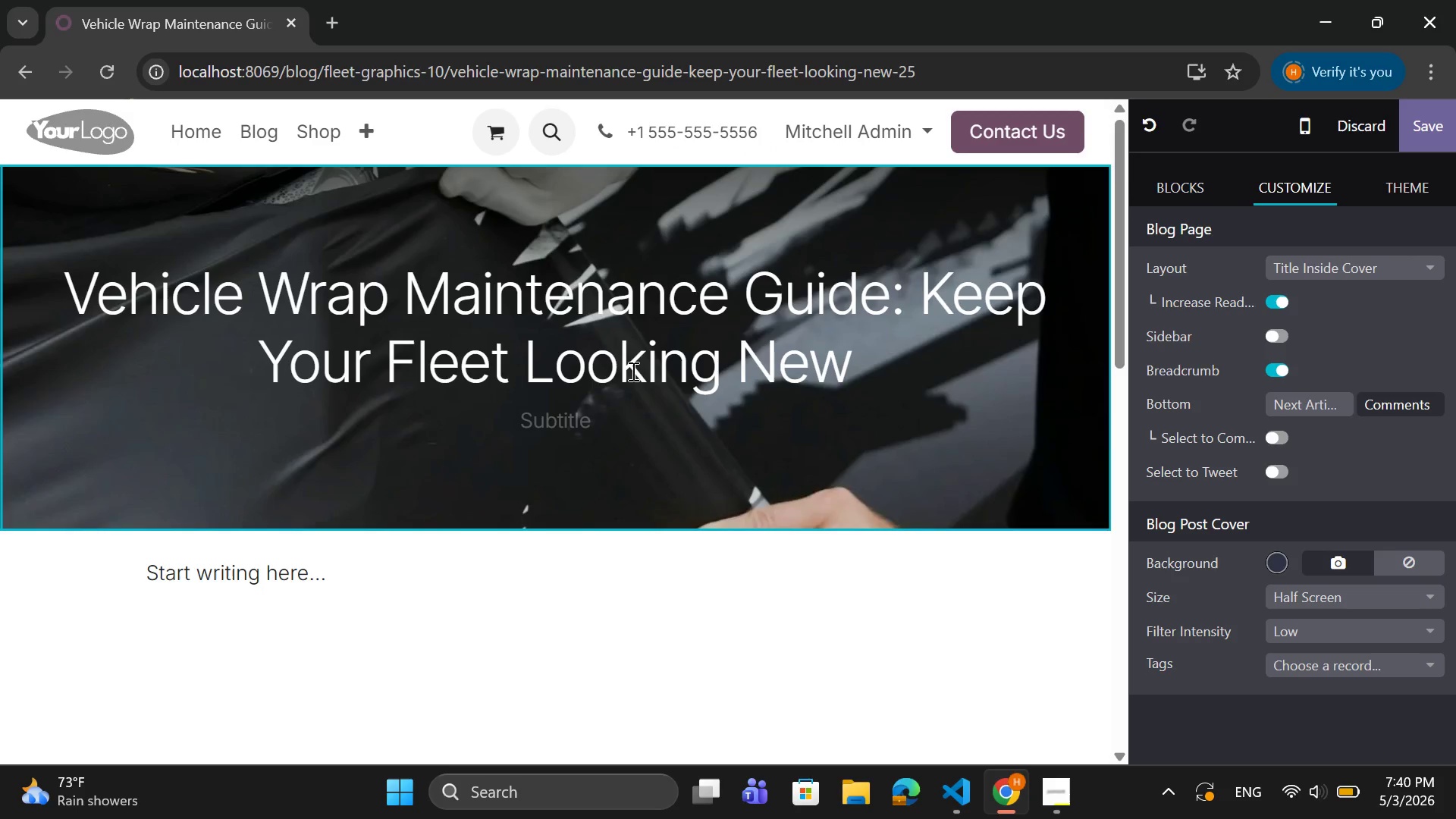 
left_click([918, 422])
 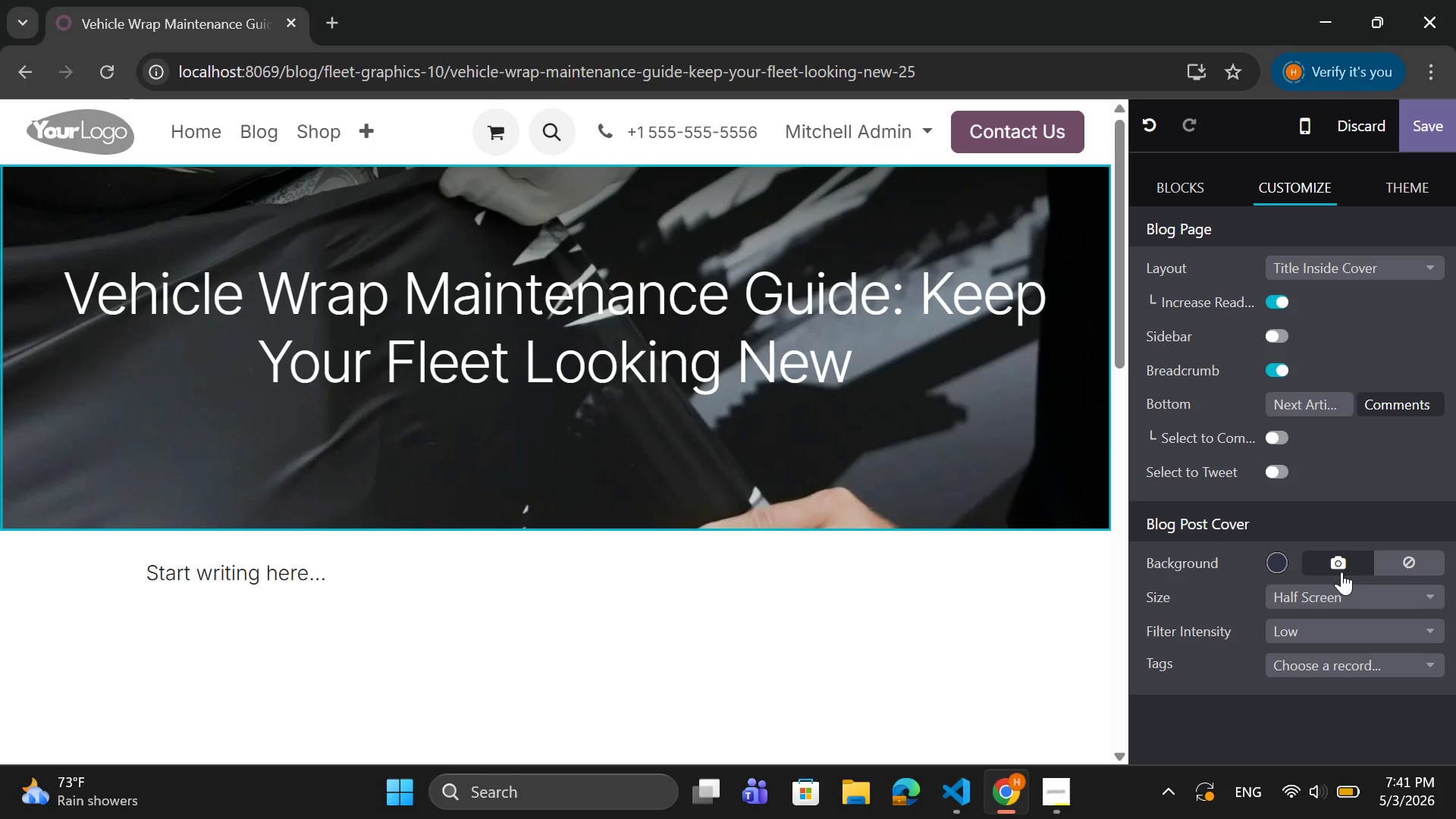 
left_click([1341, 562])
 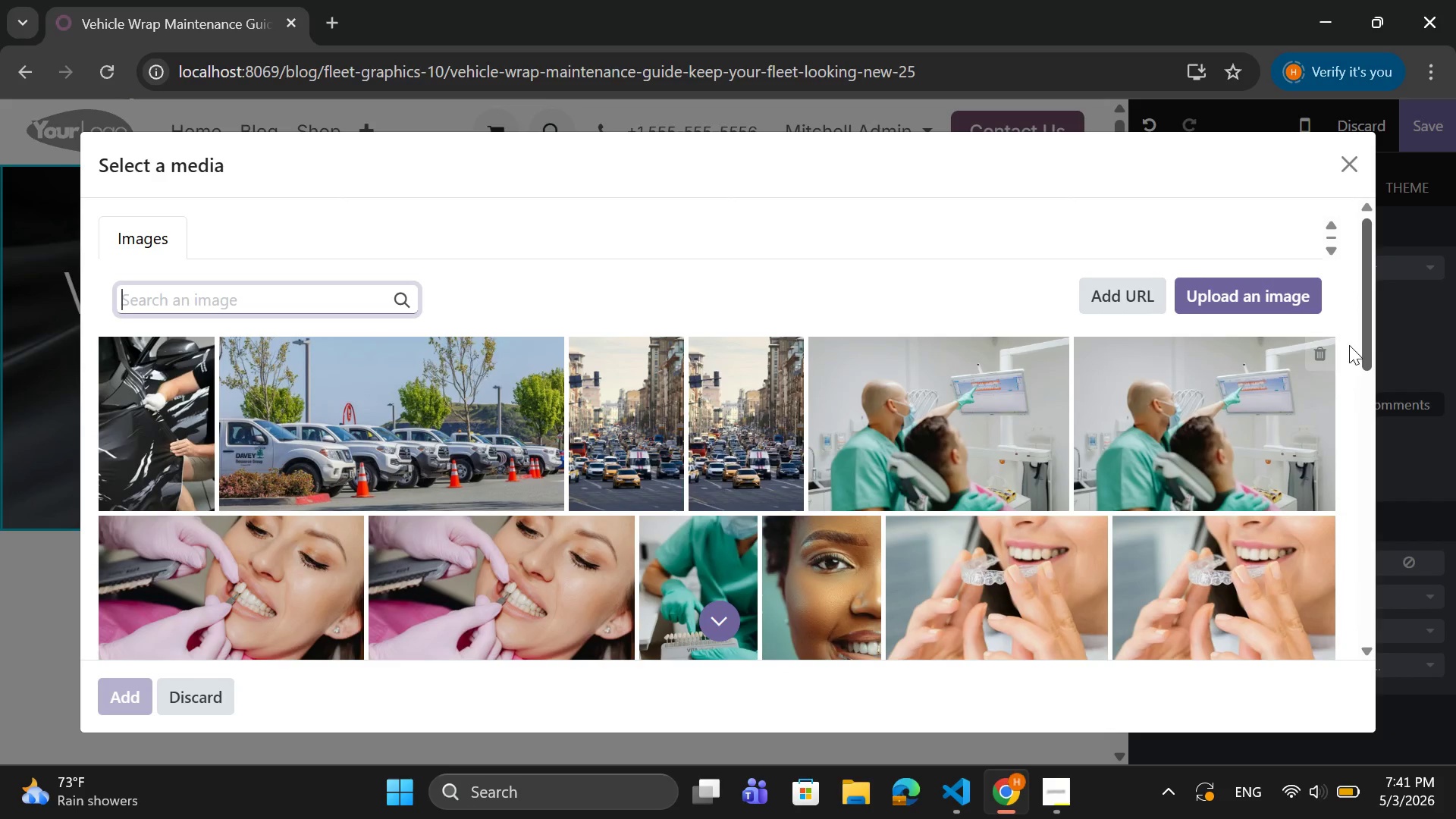 
left_click([1265, 299])
 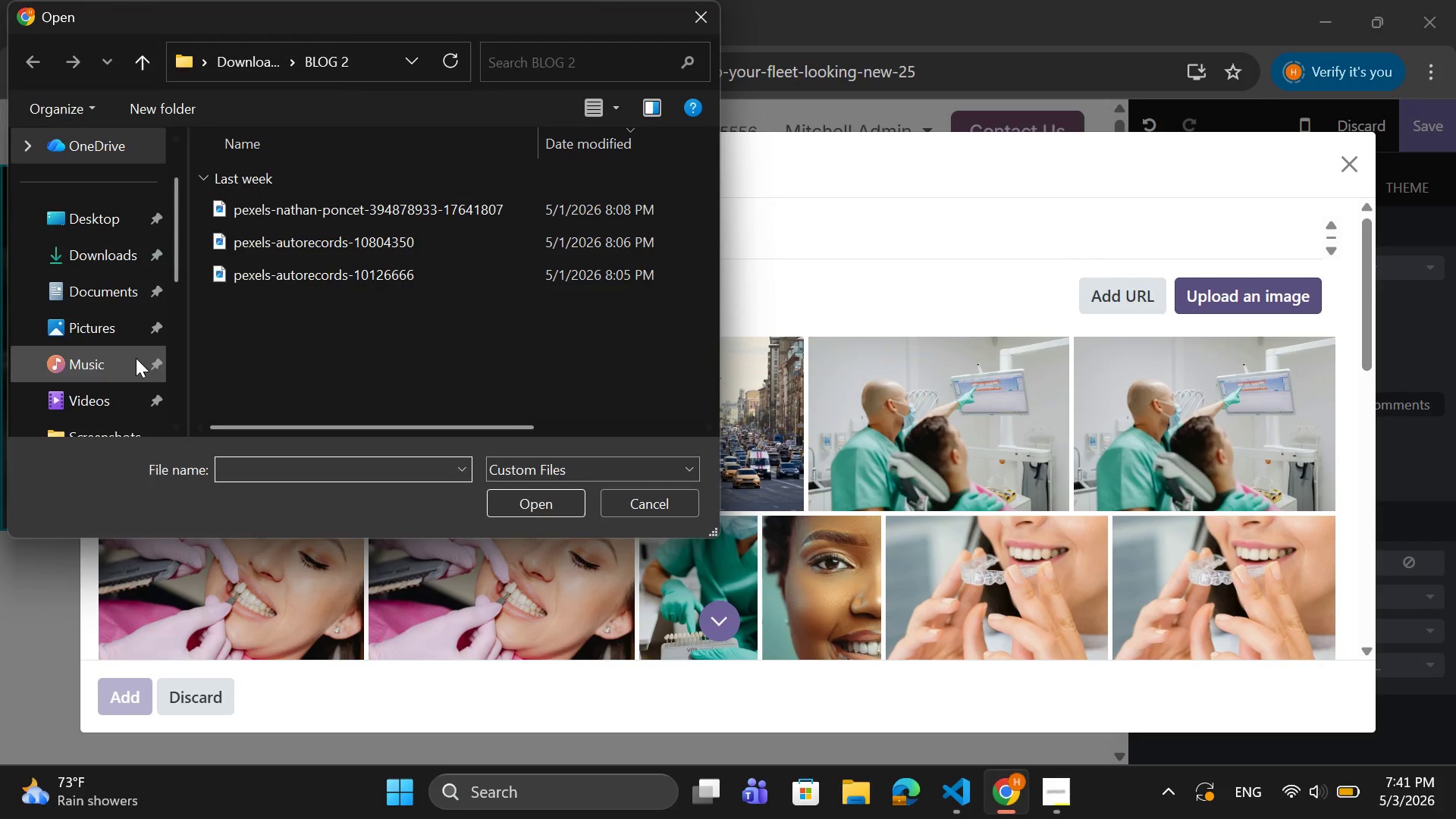 
scroll: coordinate [102, 340], scroll_direction: down, amount: 2.0
 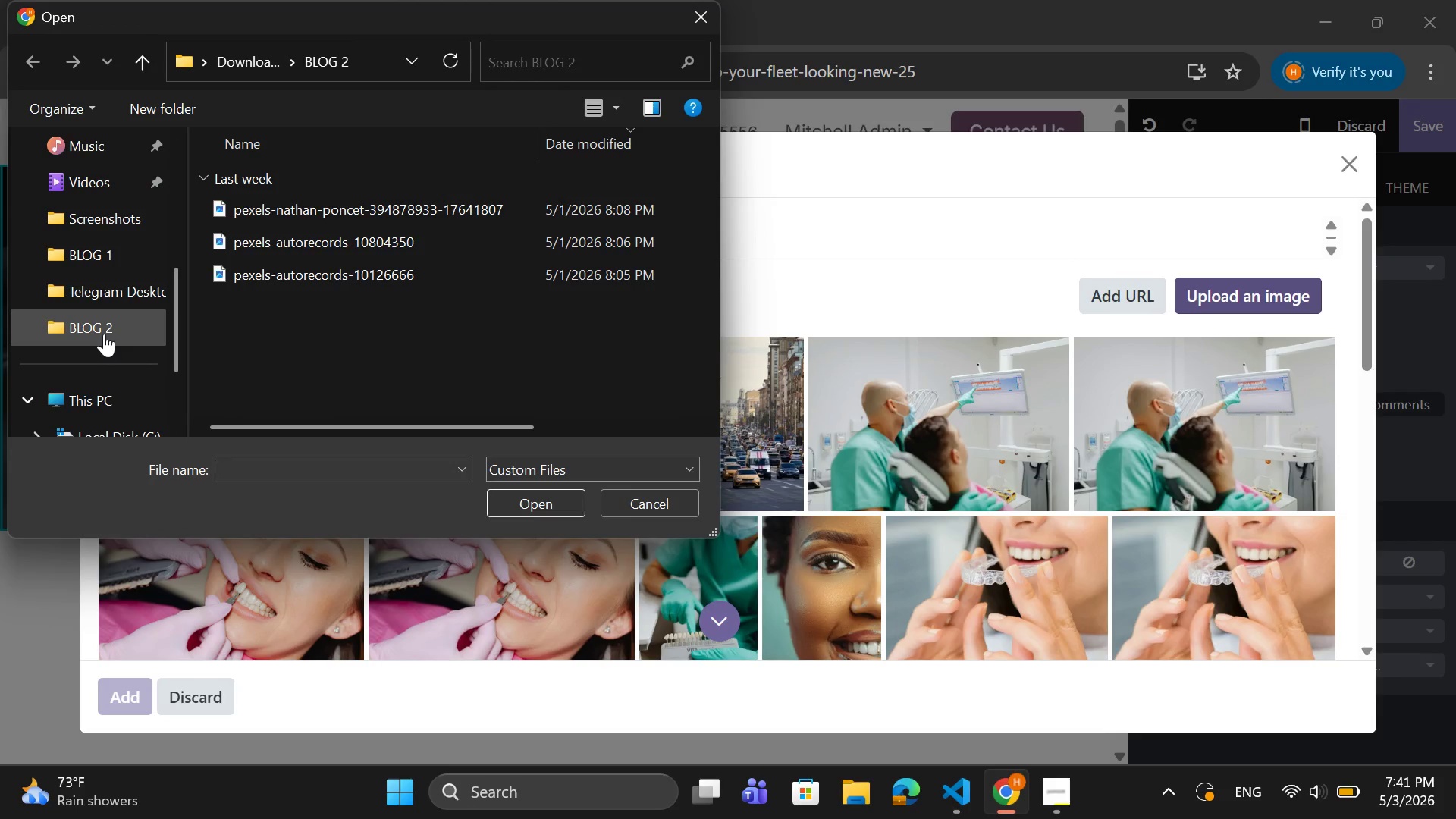 
left_click([104, 332])
 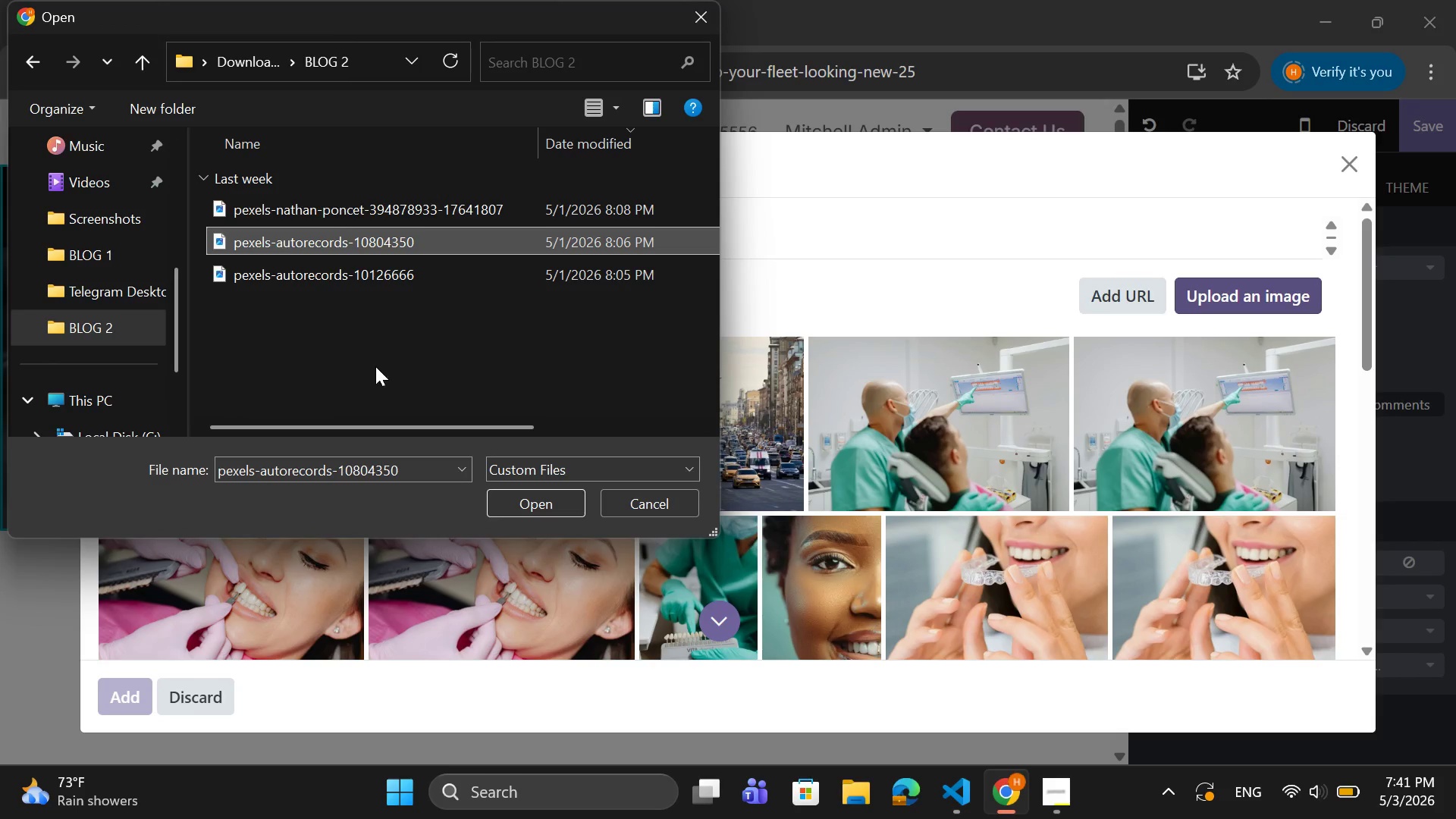 
left_click([520, 500])
 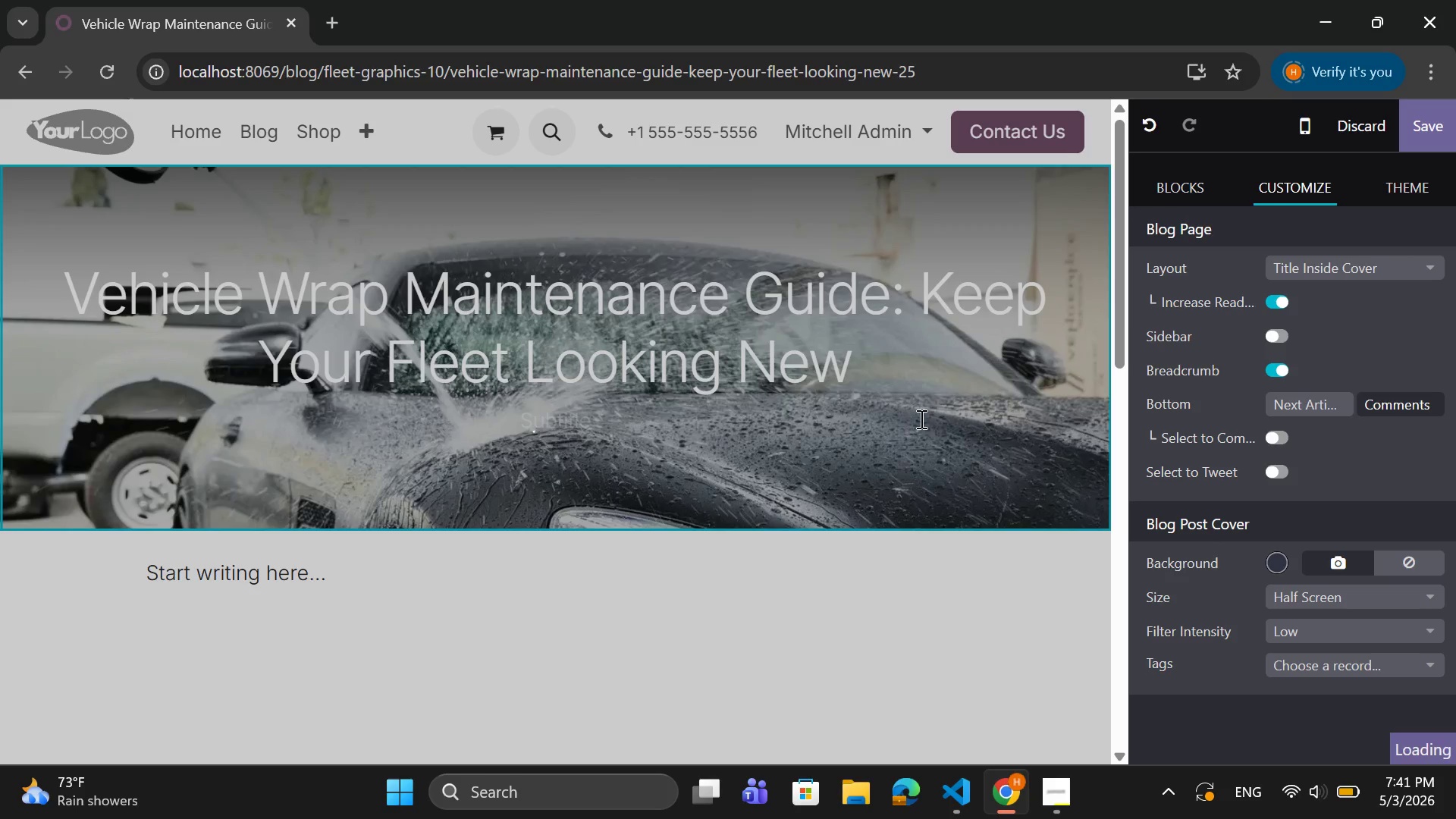 
wait(7.95)
 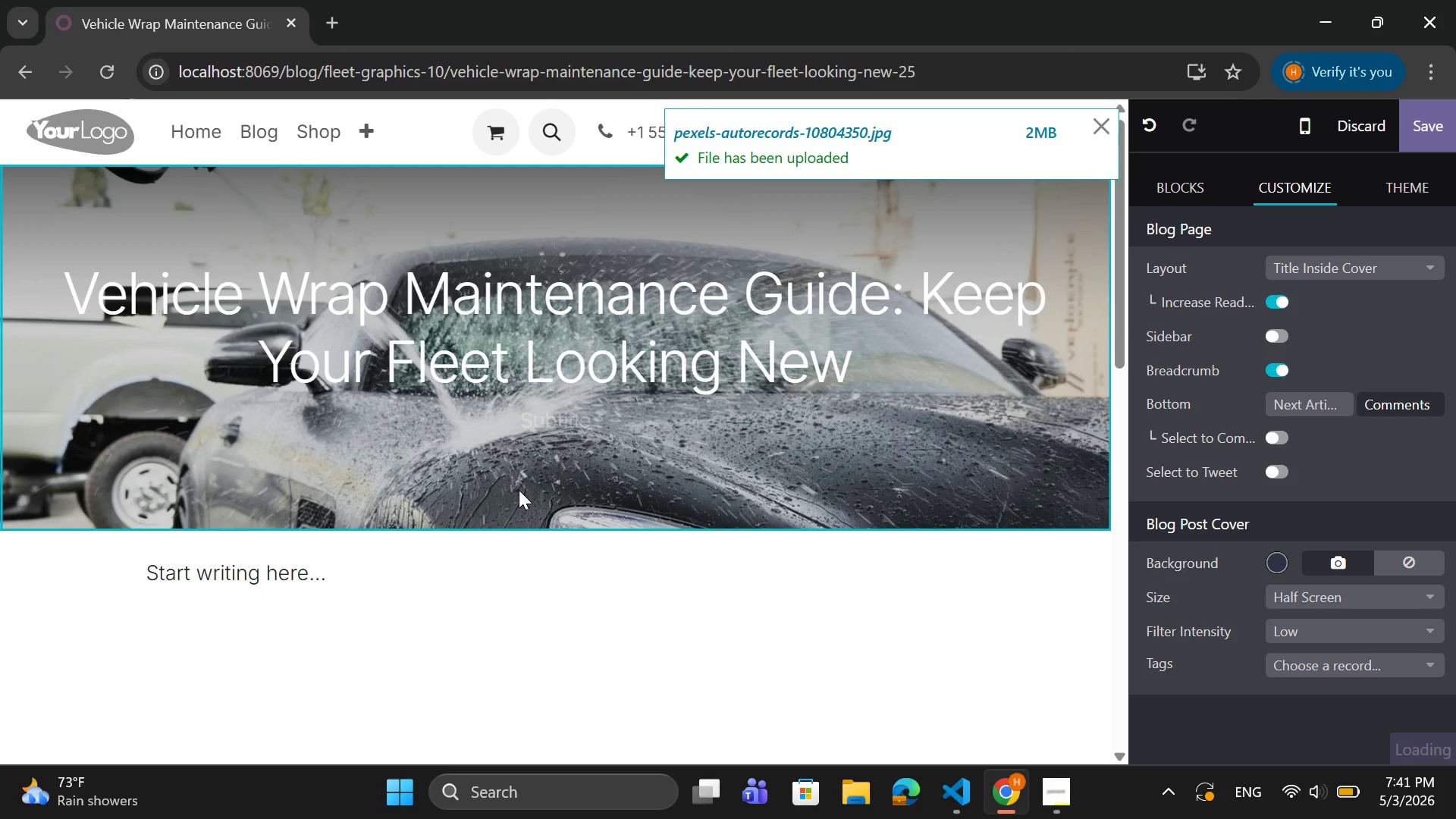 
scroll: coordinate [1262, 428], scroll_direction: down, amount: 4.0
 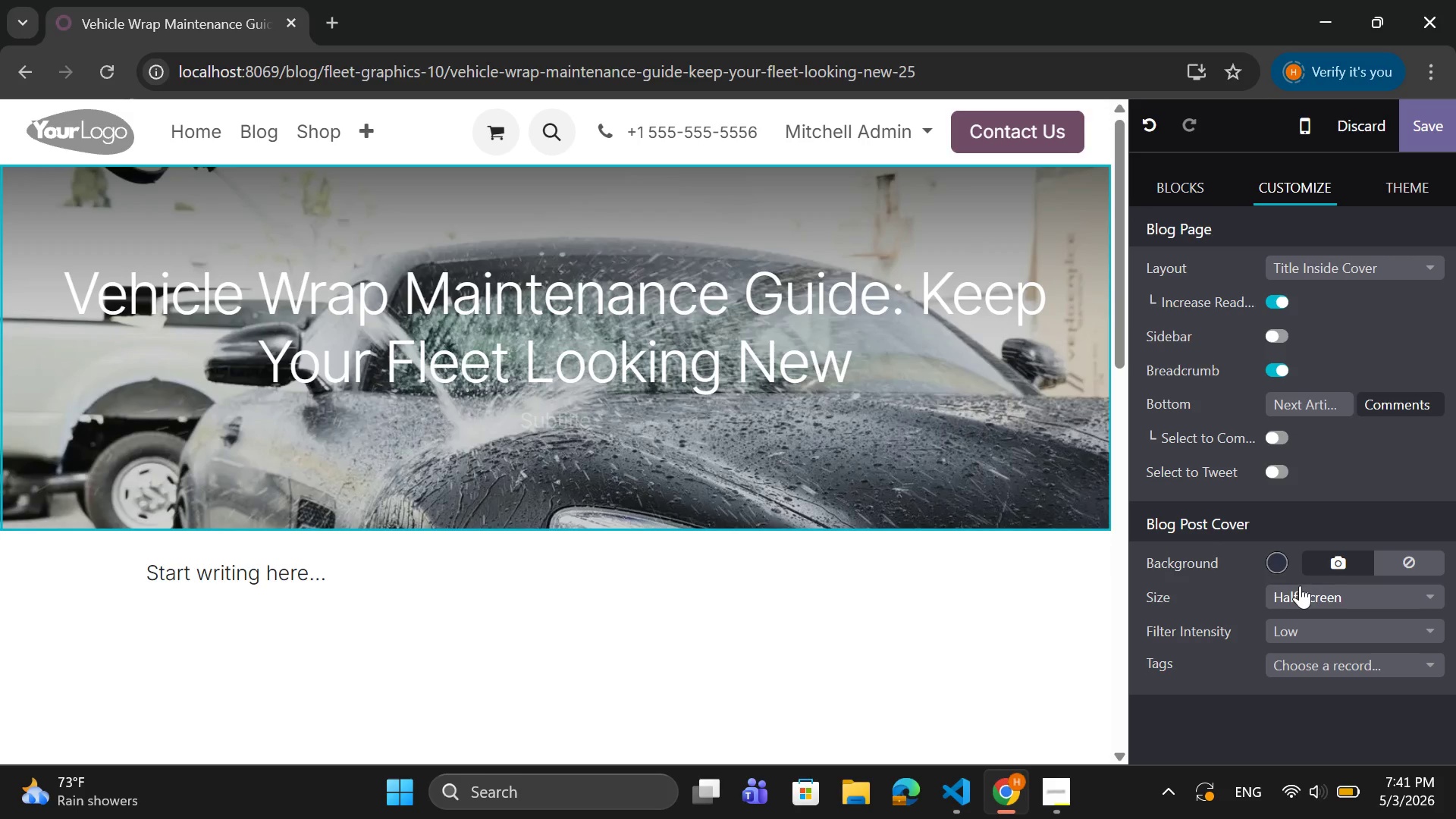 
left_click([1335, 565])
 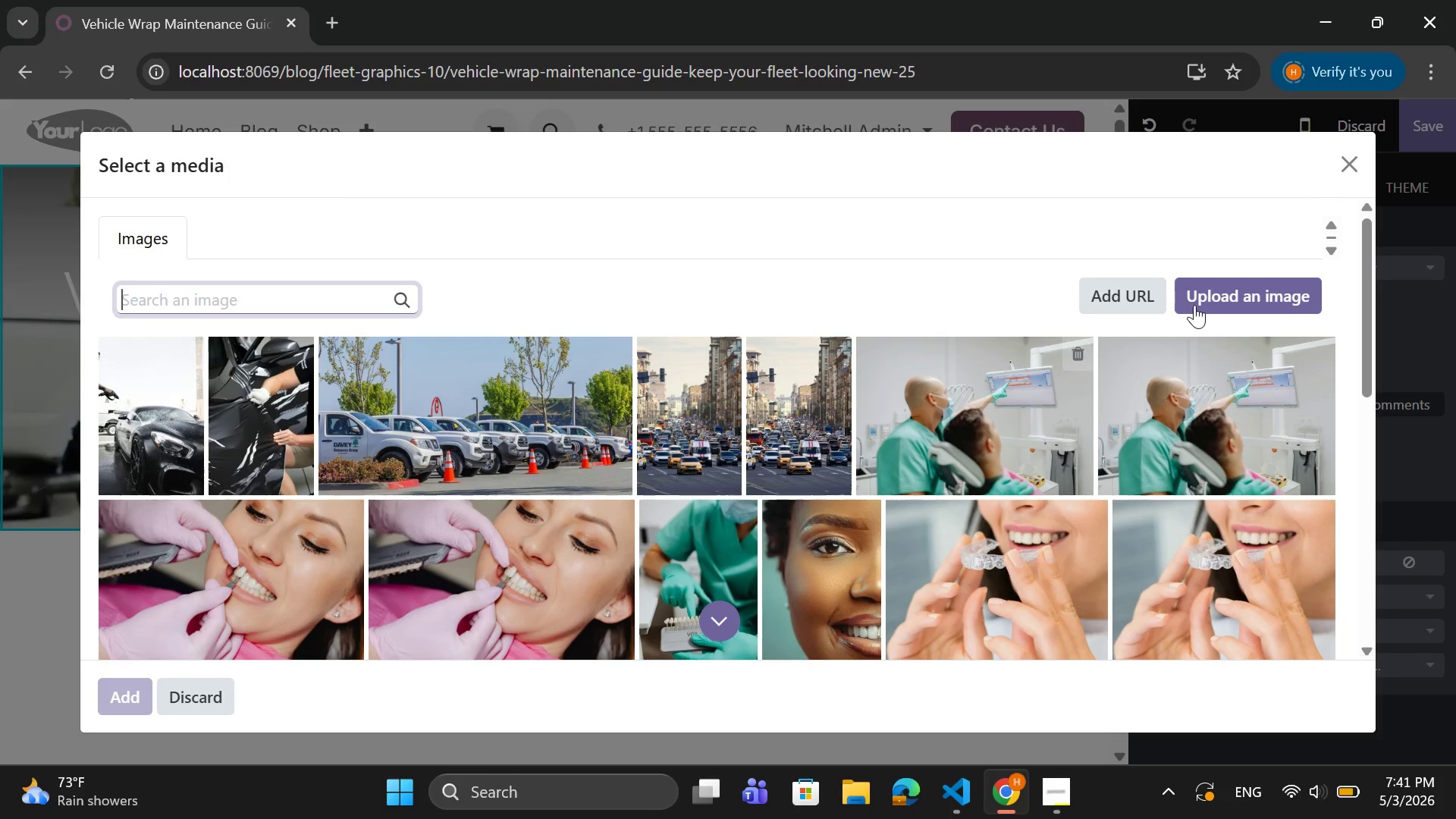 
left_click([1297, 292])
 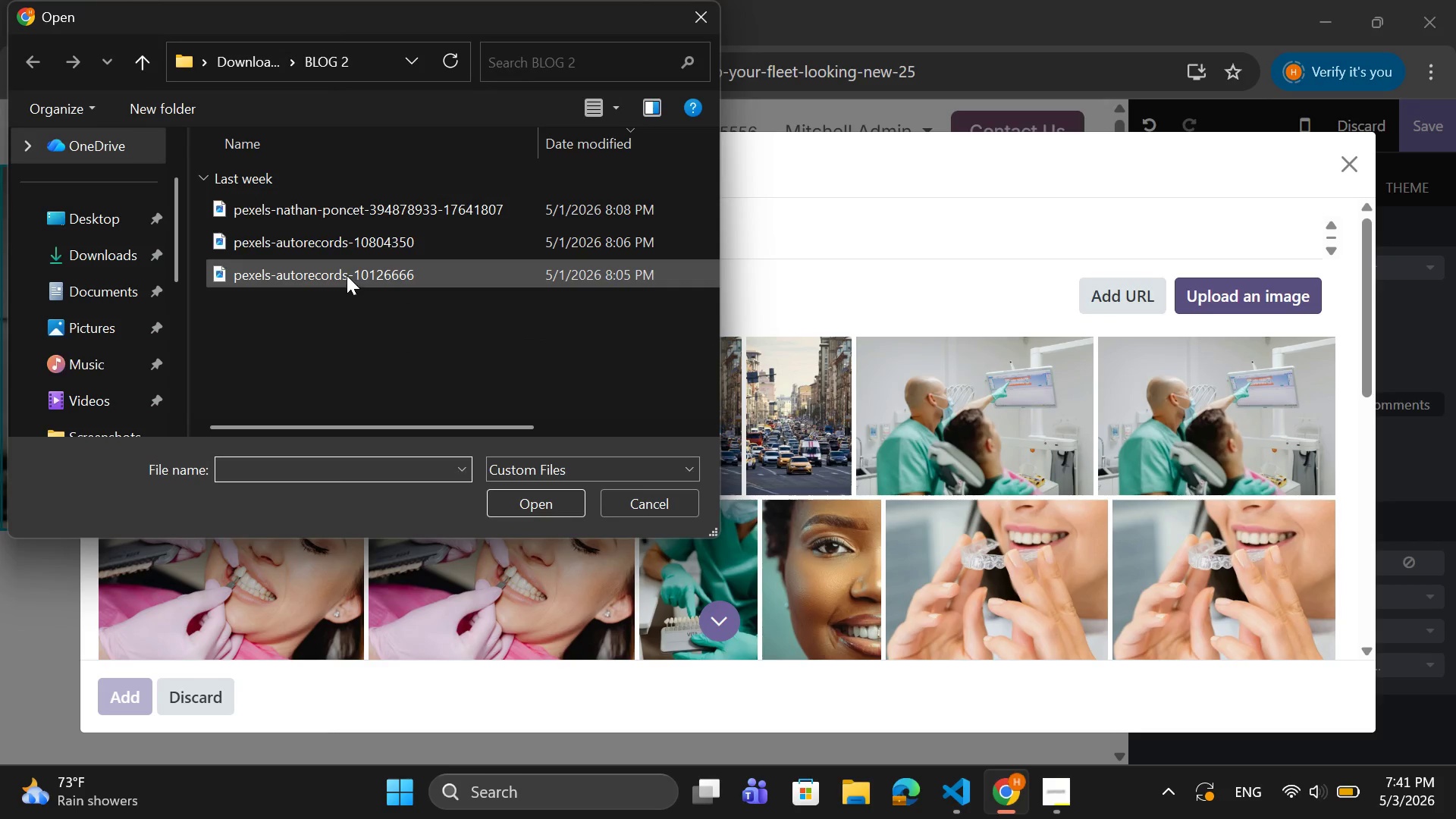 
scroll: coordinate [108, 330], scroll_direction: down, amount: 3.0
 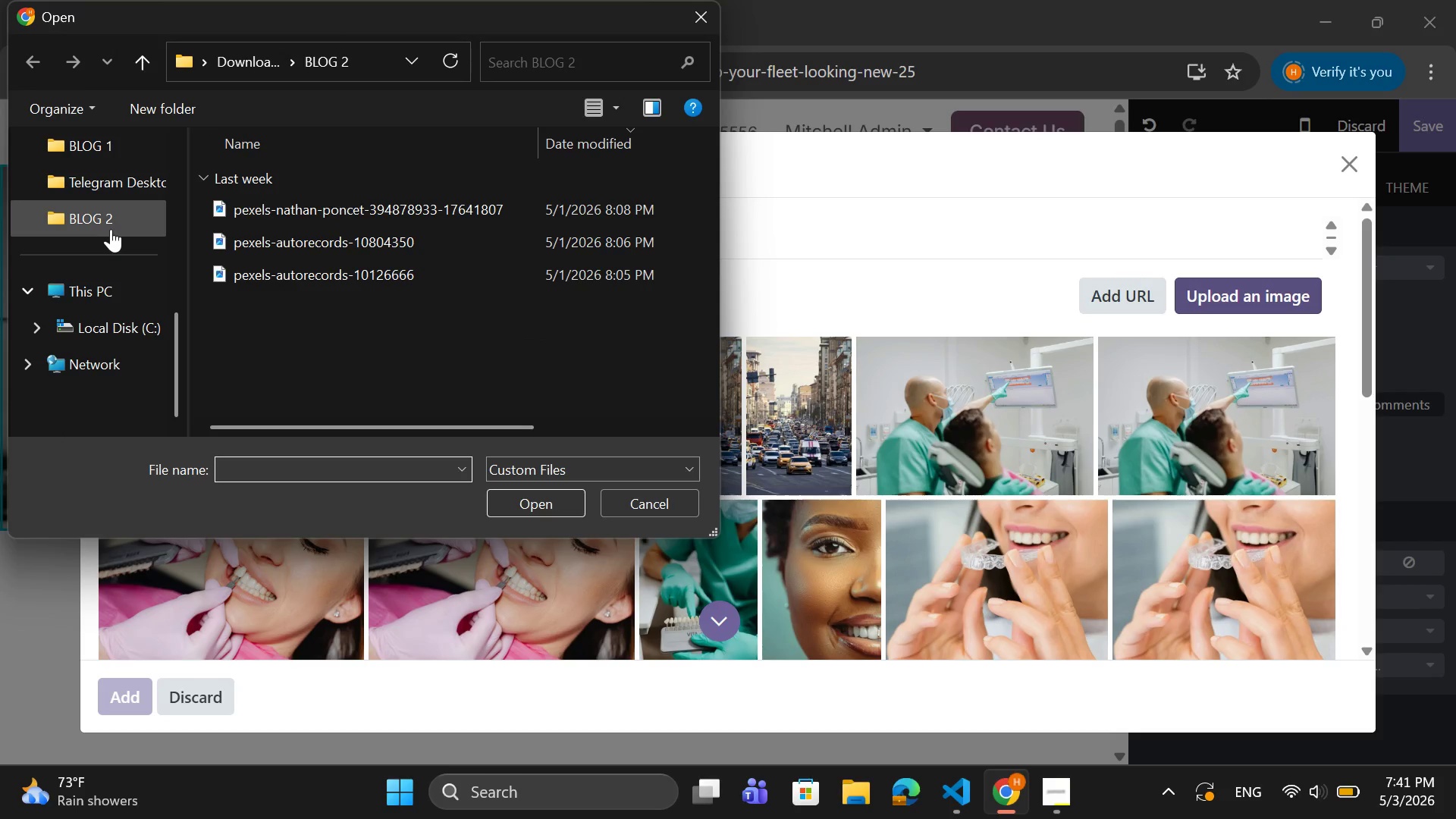 
left_click([112, 221])
 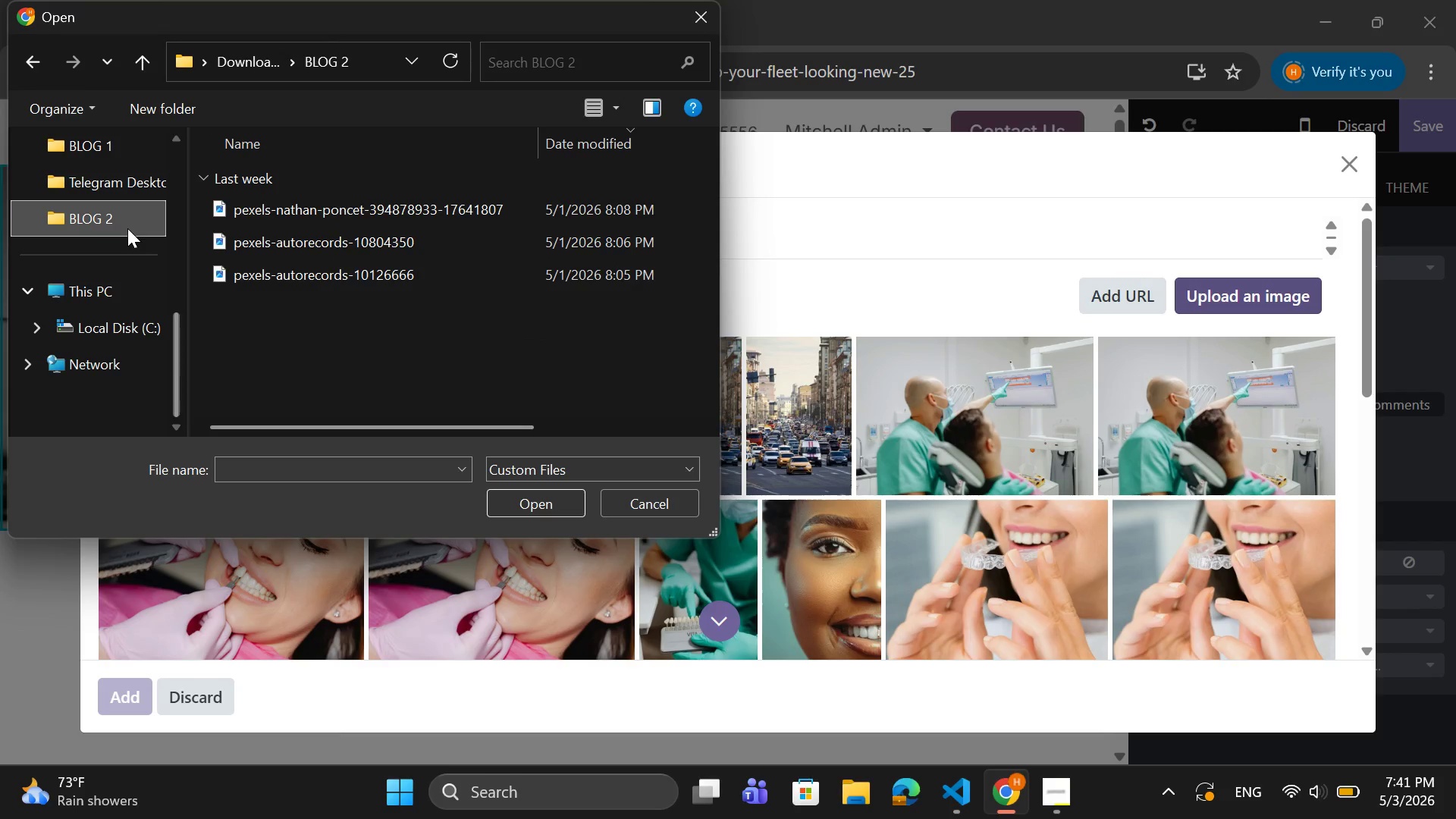 
double_click([119, 214])
 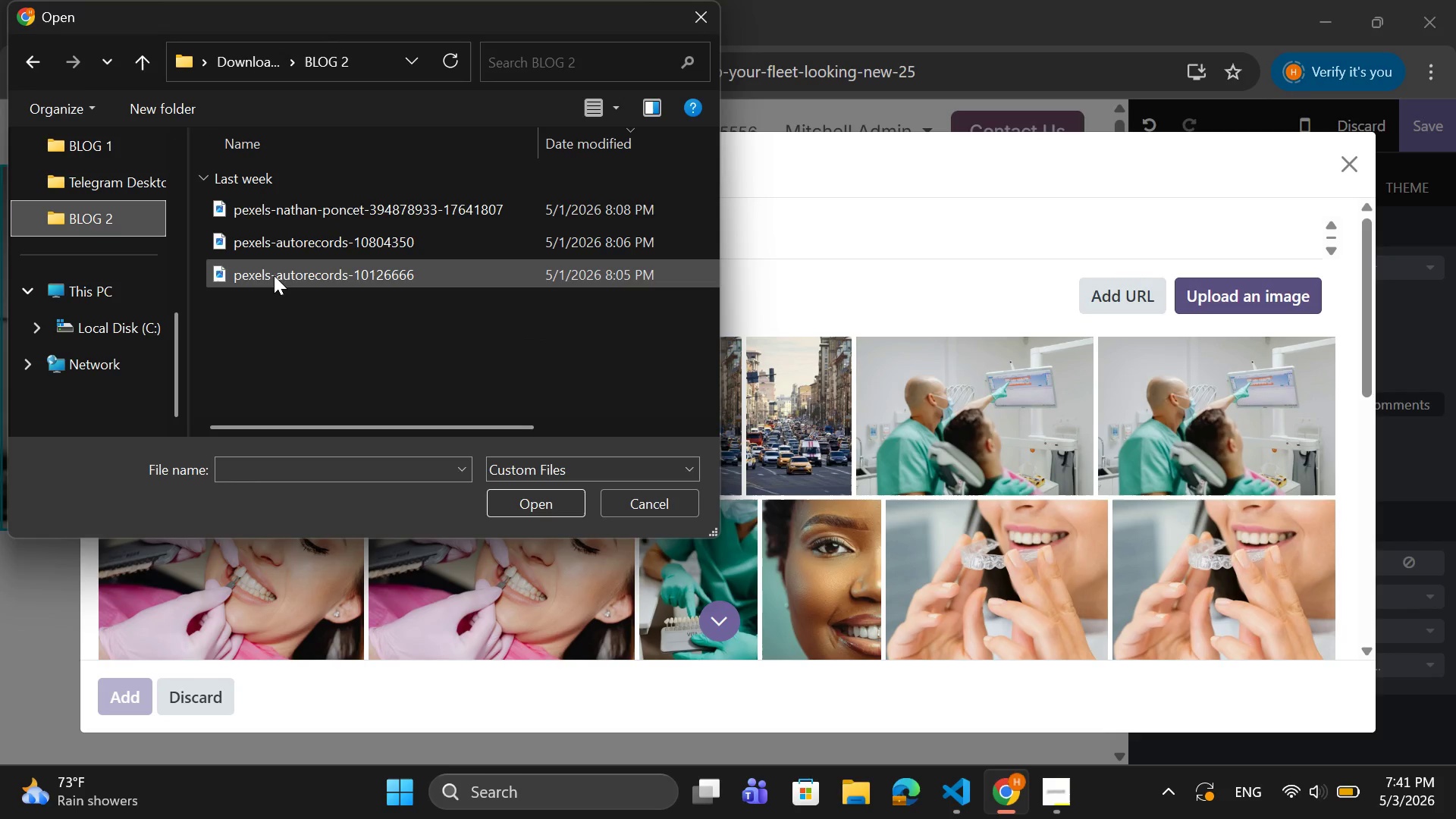 
left_click([275, 275])
 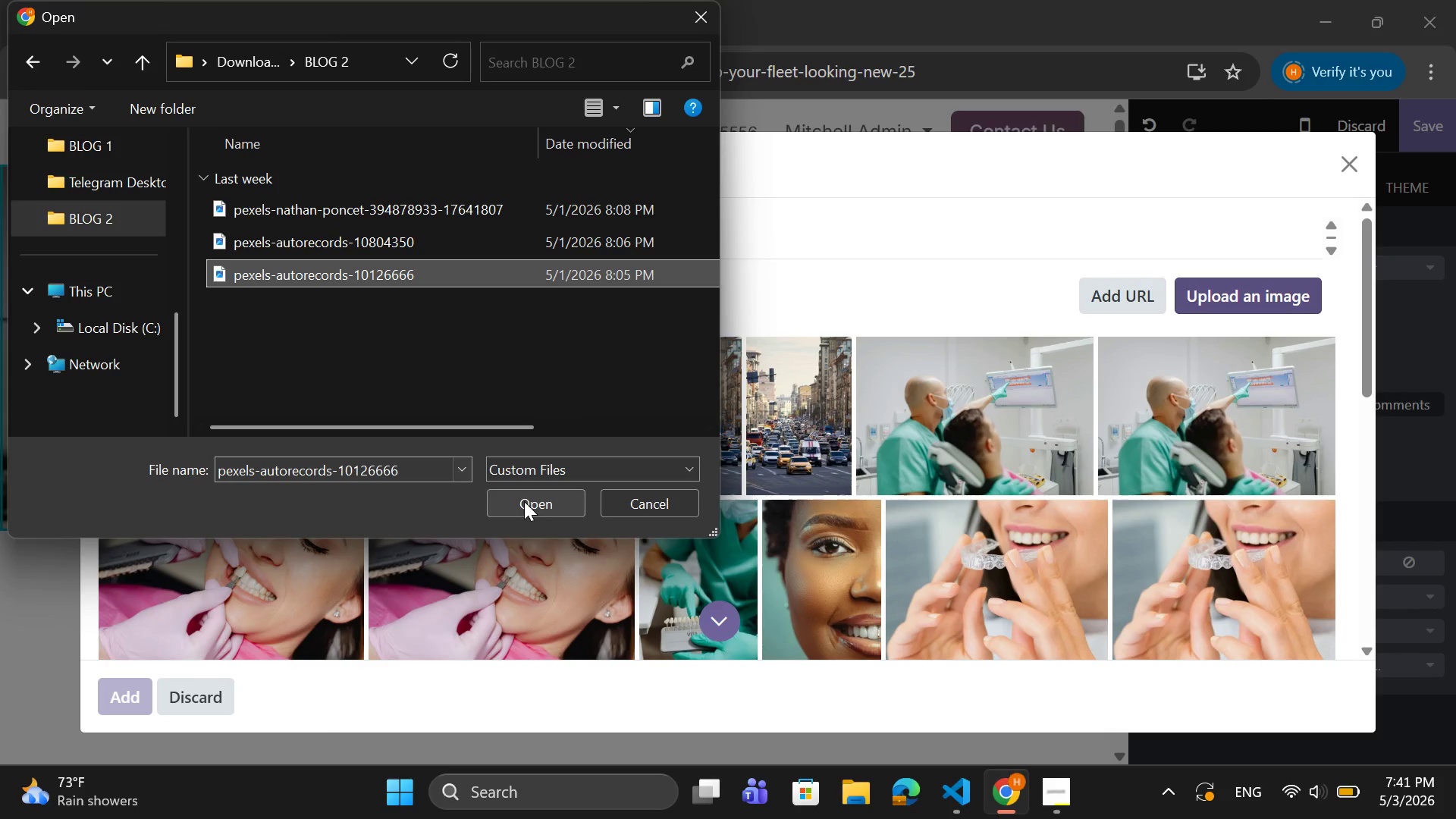 
left_click([524, 501])
 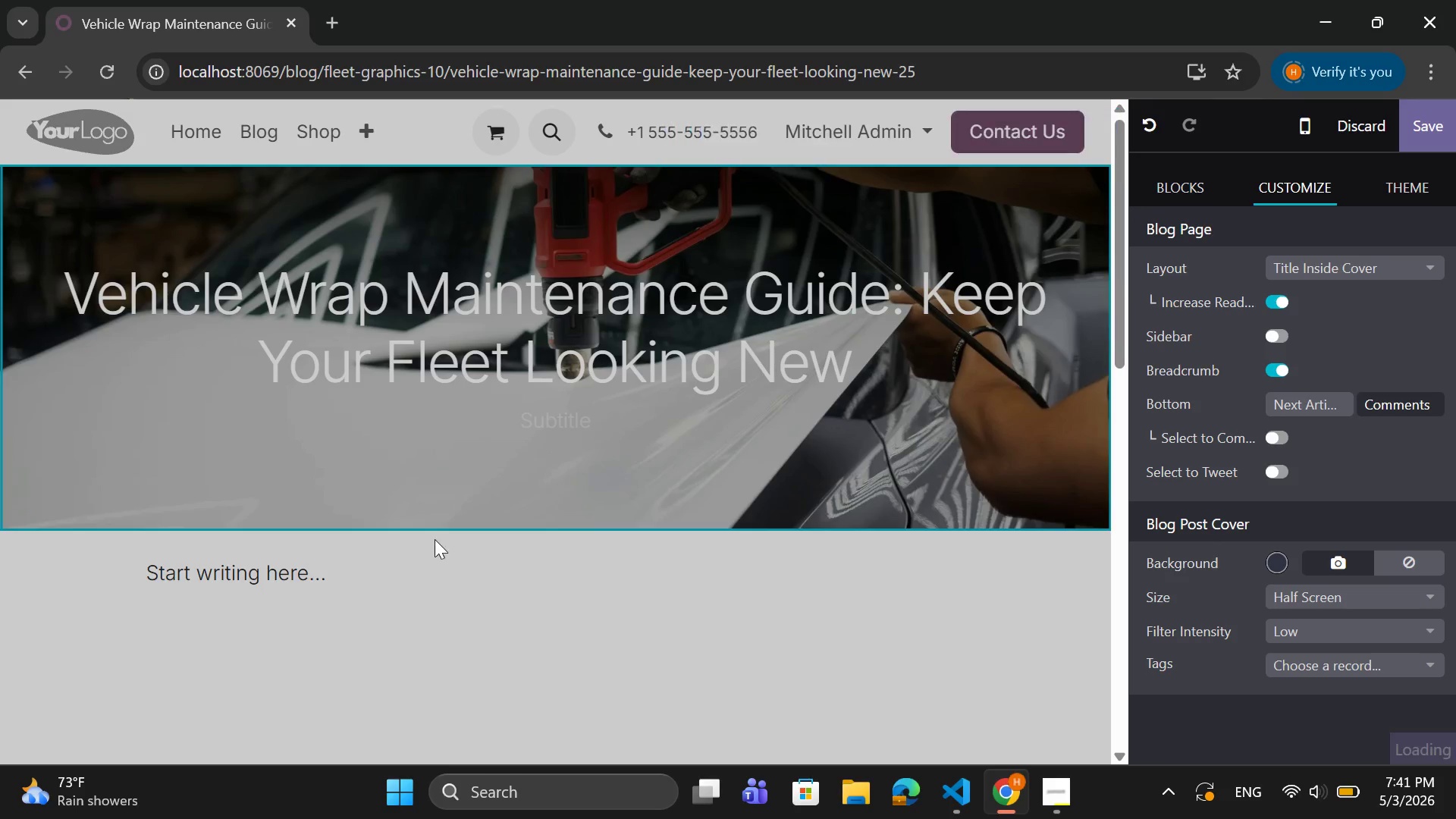 
wait(7.92)
 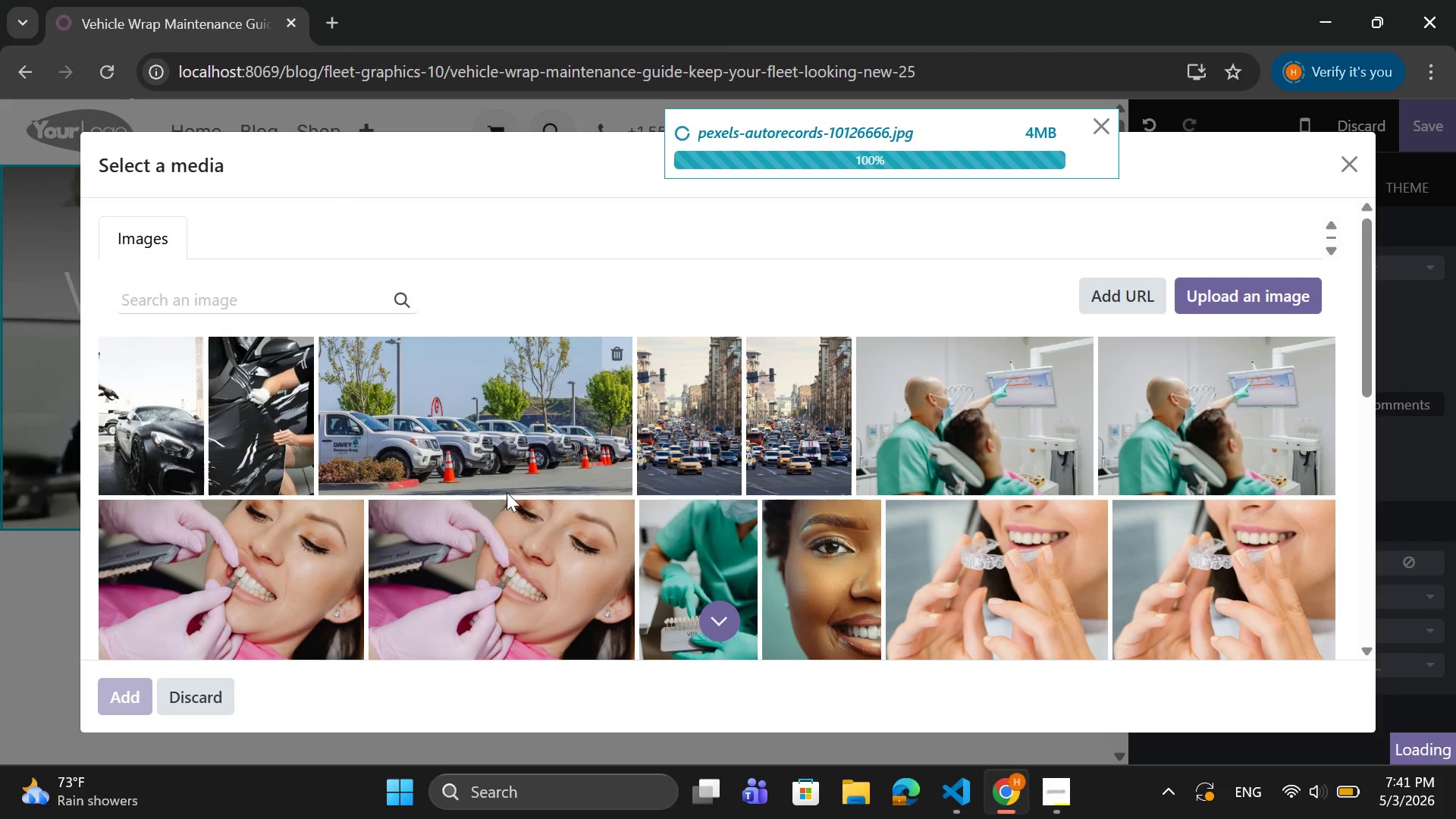 
left_click_drag(start_coordinate=[363, 582], to_coordinate=[127, 581])
 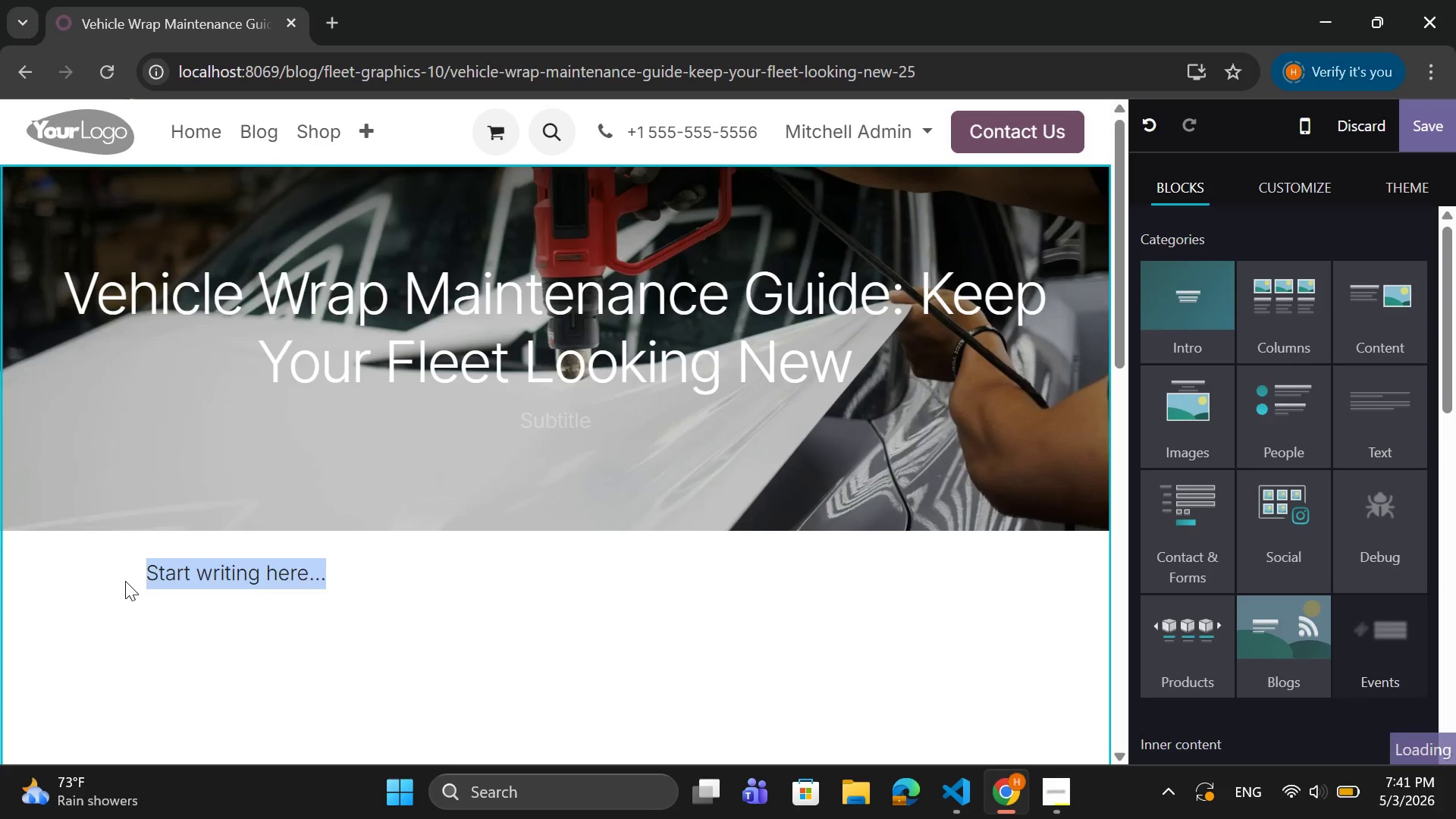 
key(Backspace)
 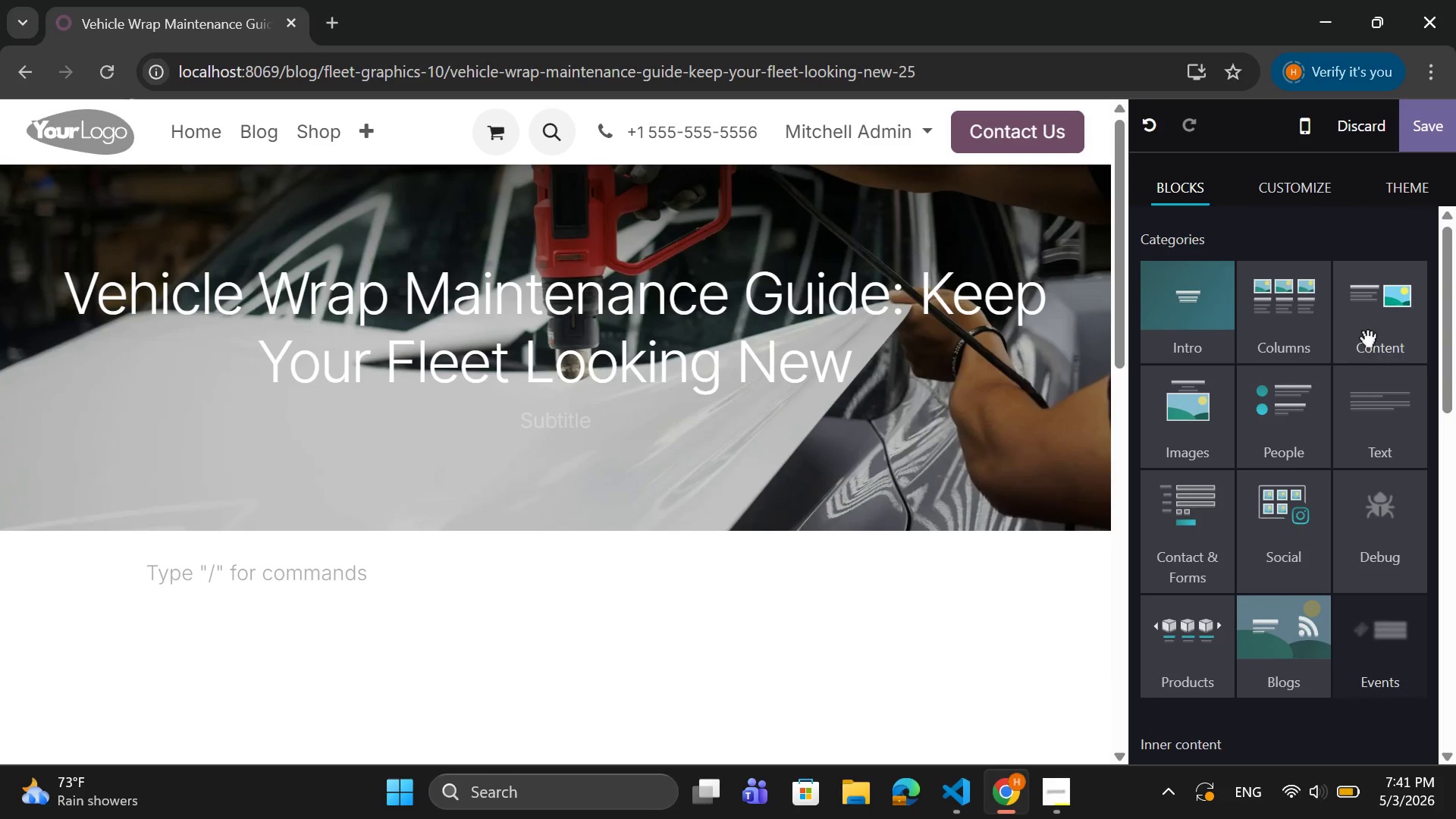 
left_click([1368, 416])
 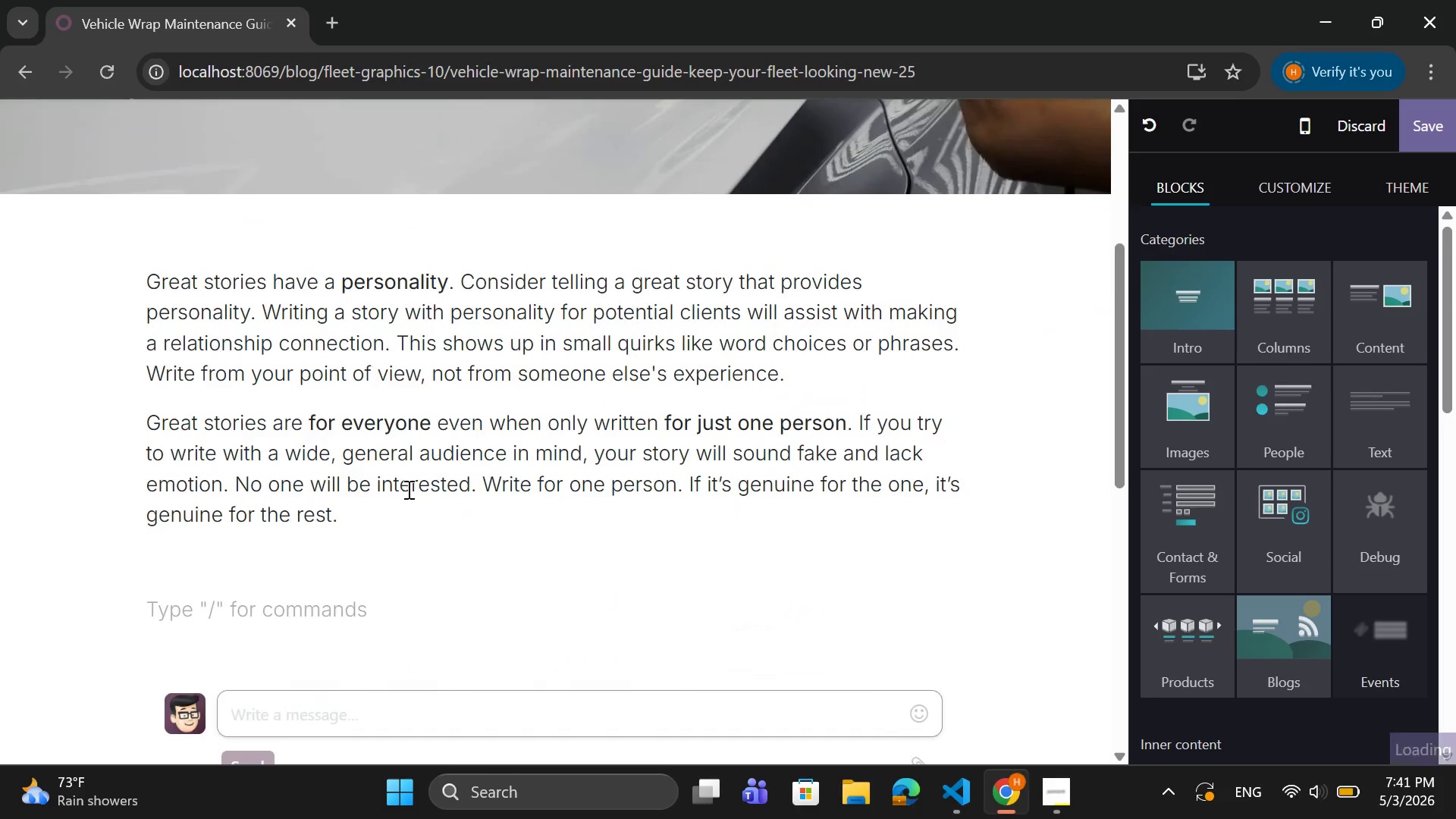 
left_click_drag(start_coordinate=[356, 515], to_coordinate=[140, 286])
 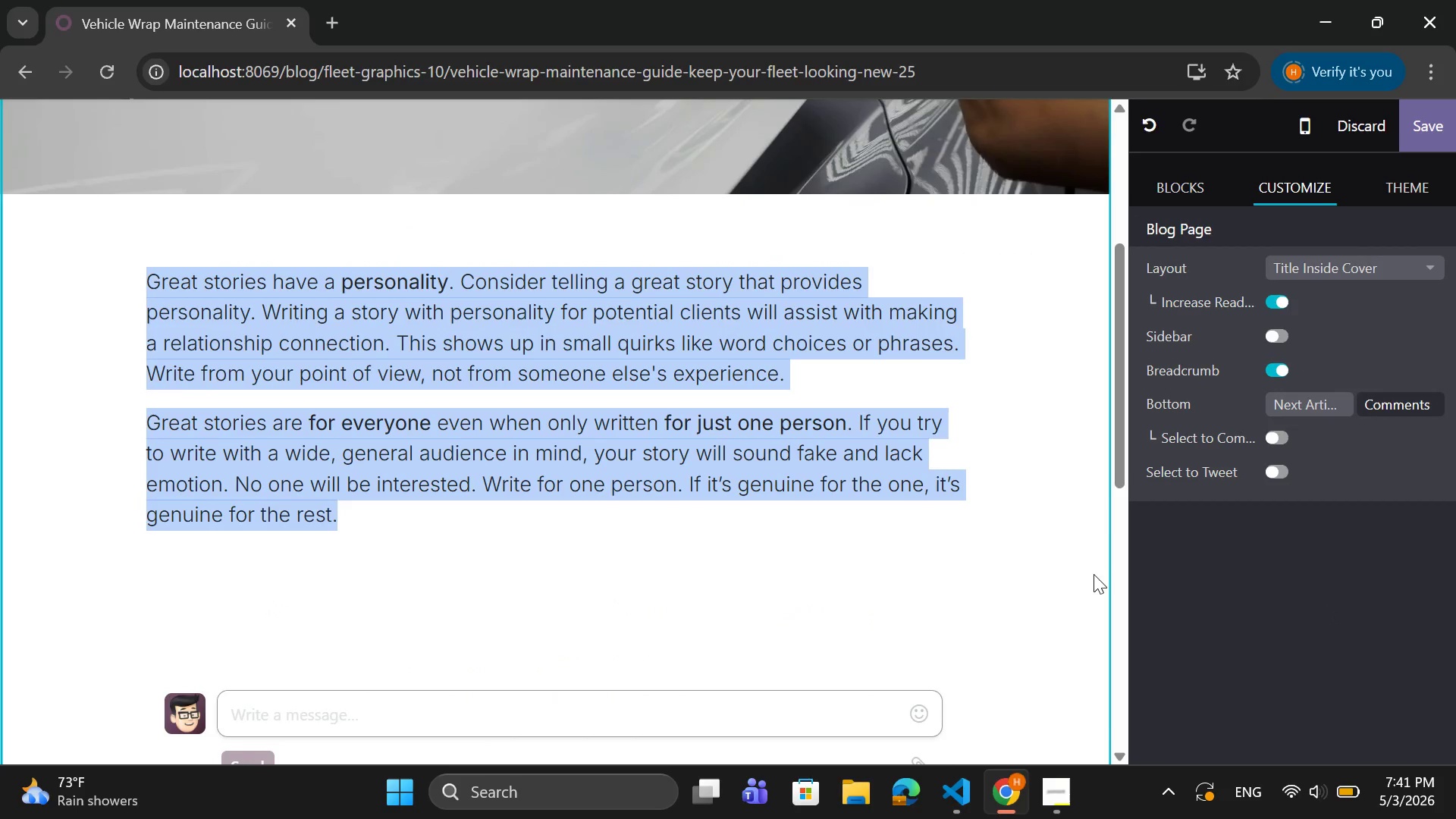 
left_click([391, 515])
 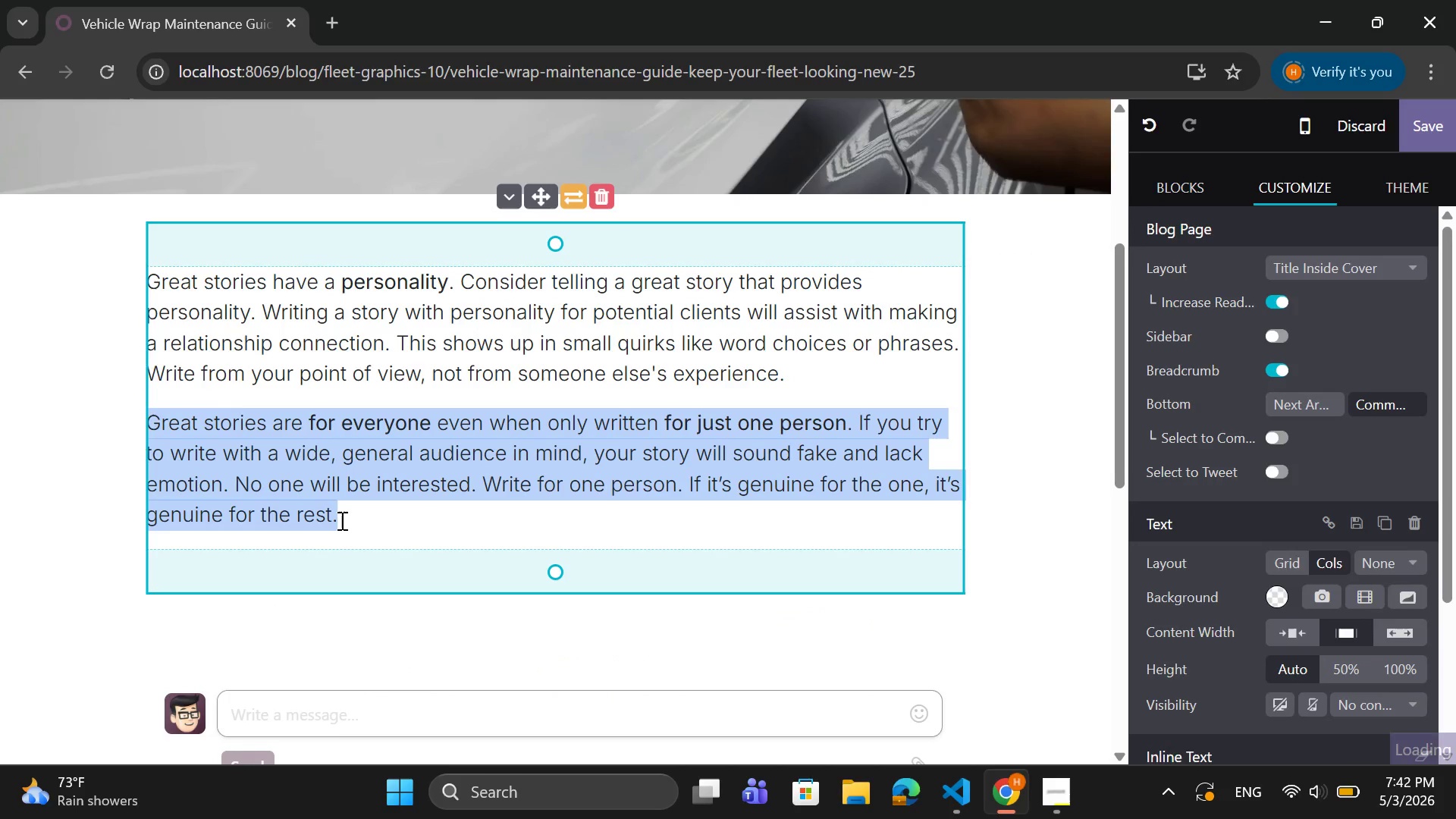 
left_click([340, 520])
 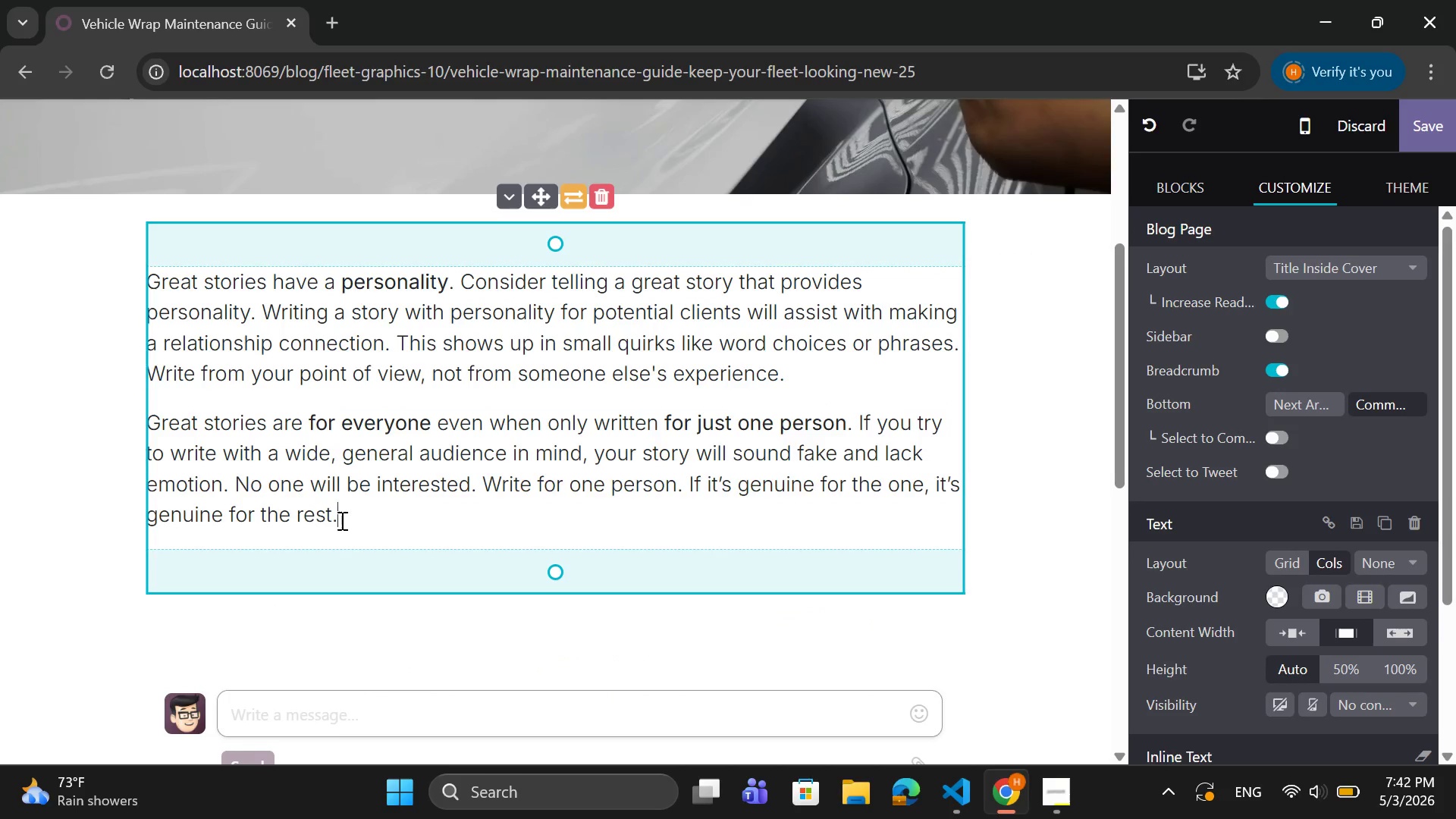 
left_click_drag(start_coordinate=[340, 520], to_coordinate=[143, 294])
 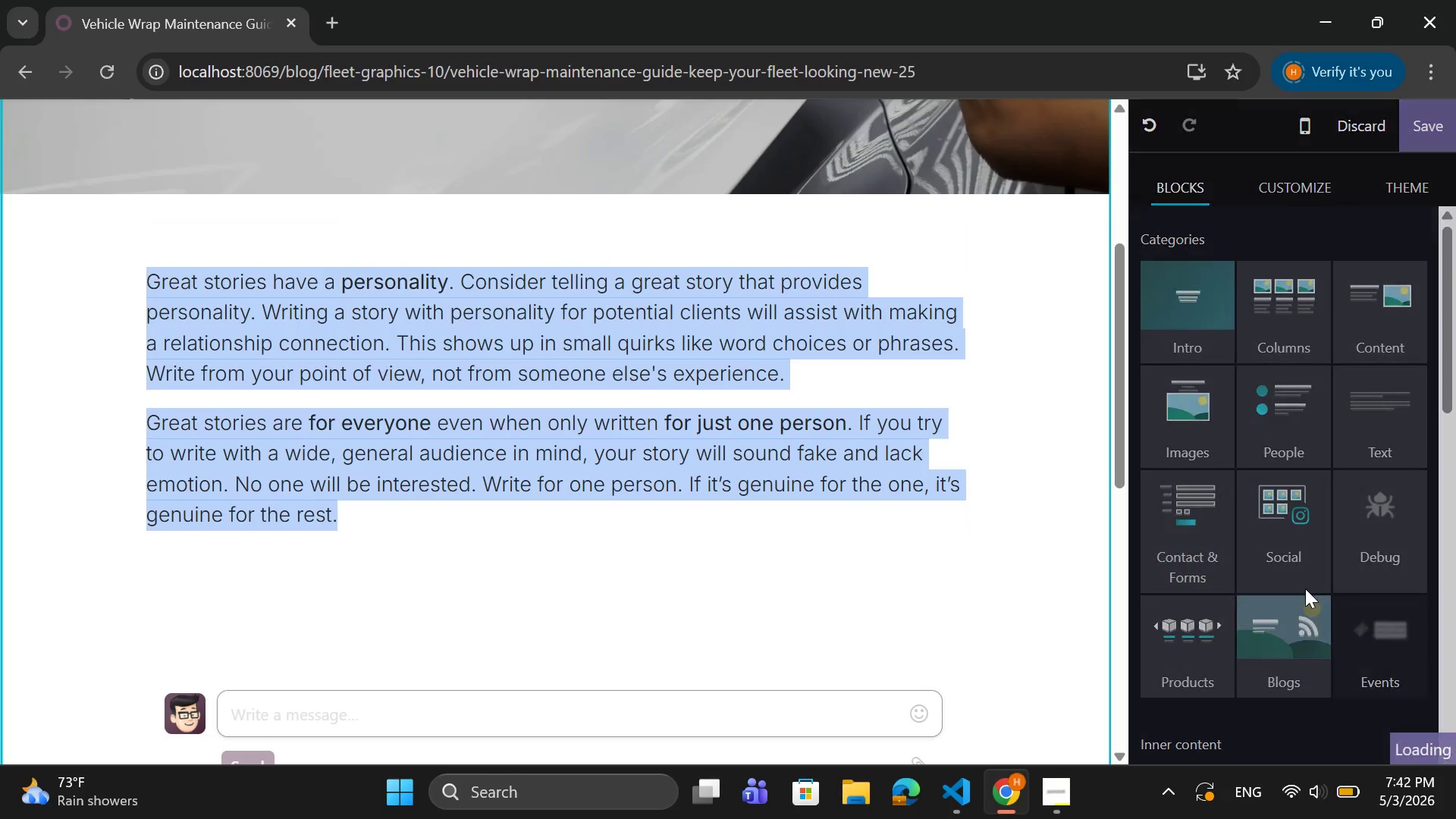 
scroll: coordinate [1305, 587], scroll_direction: down, amount: 4.0
 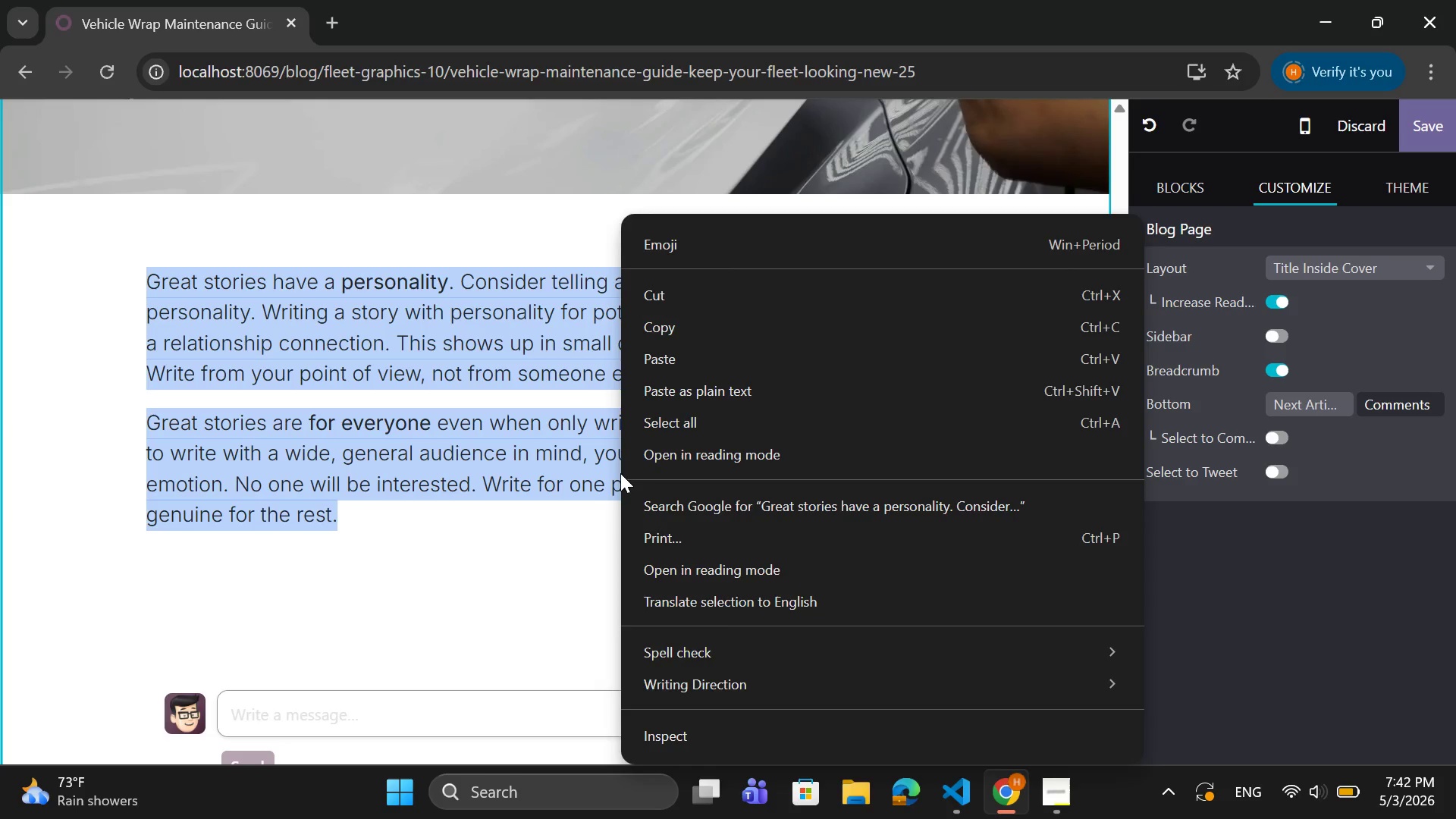 
left_click([604, 473])
 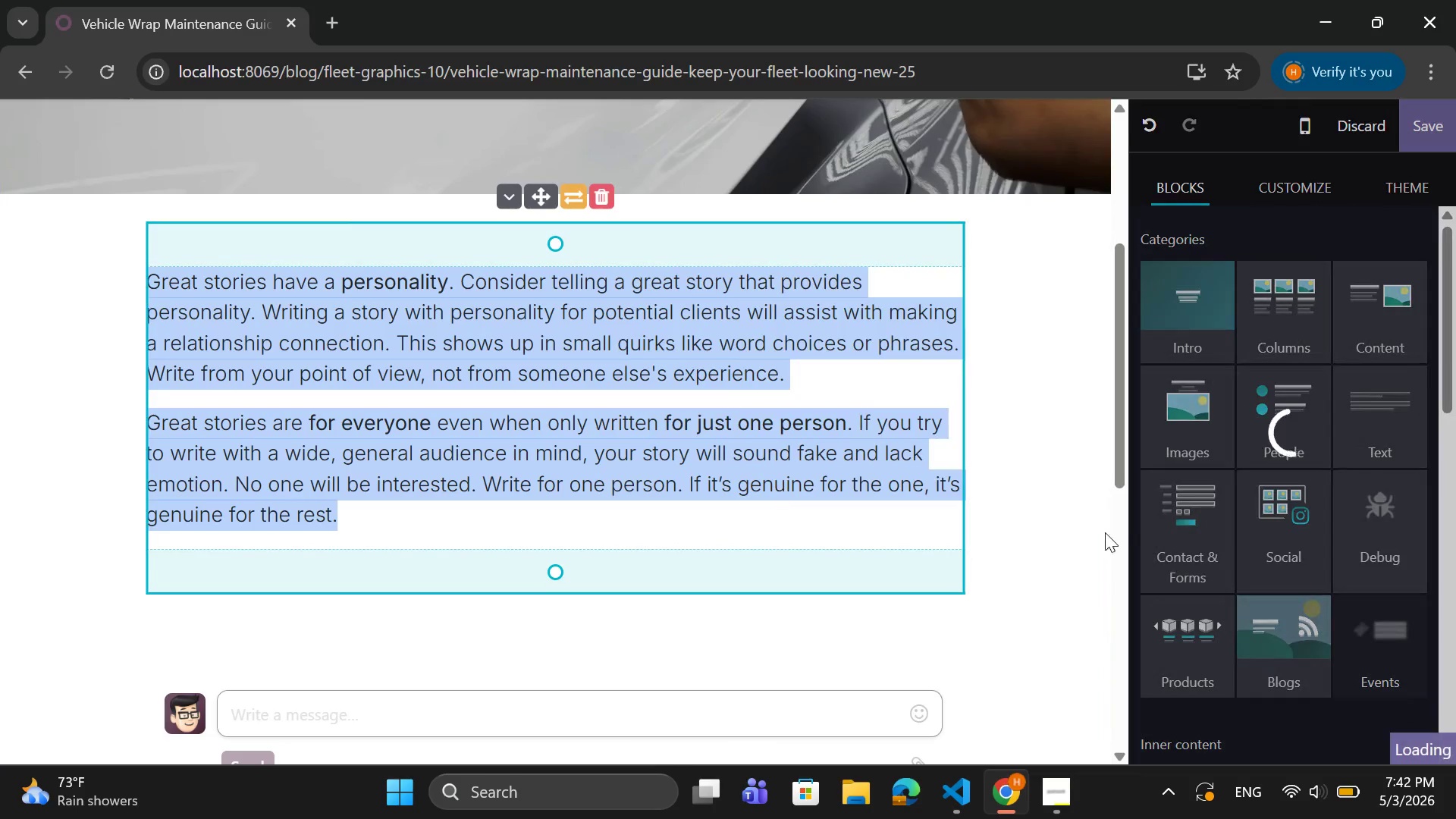 
mouse_move([1219, 536])
 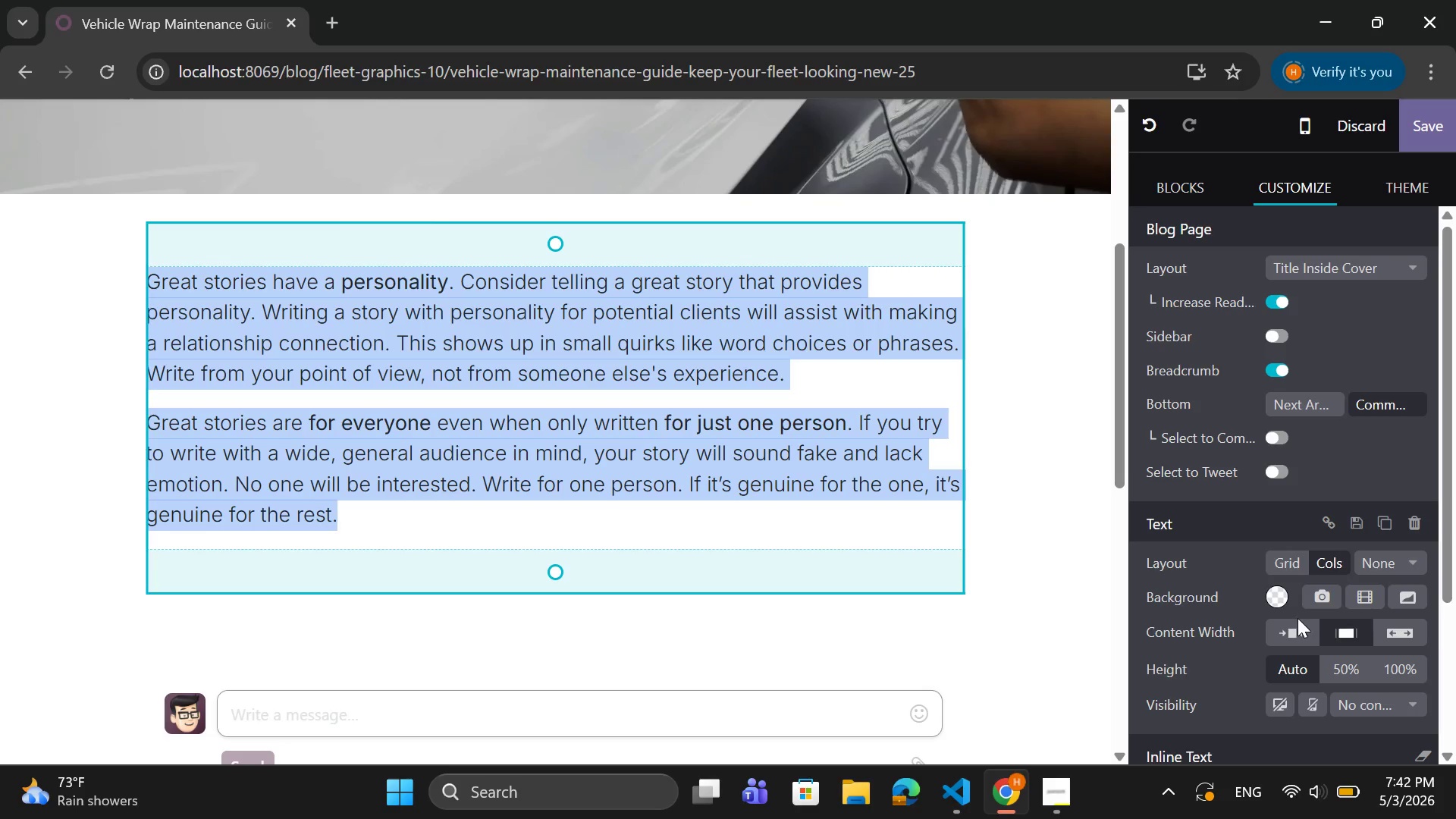 
scroll: coordinate [1294, 620], scroll_direction: down, amount: 8.0
 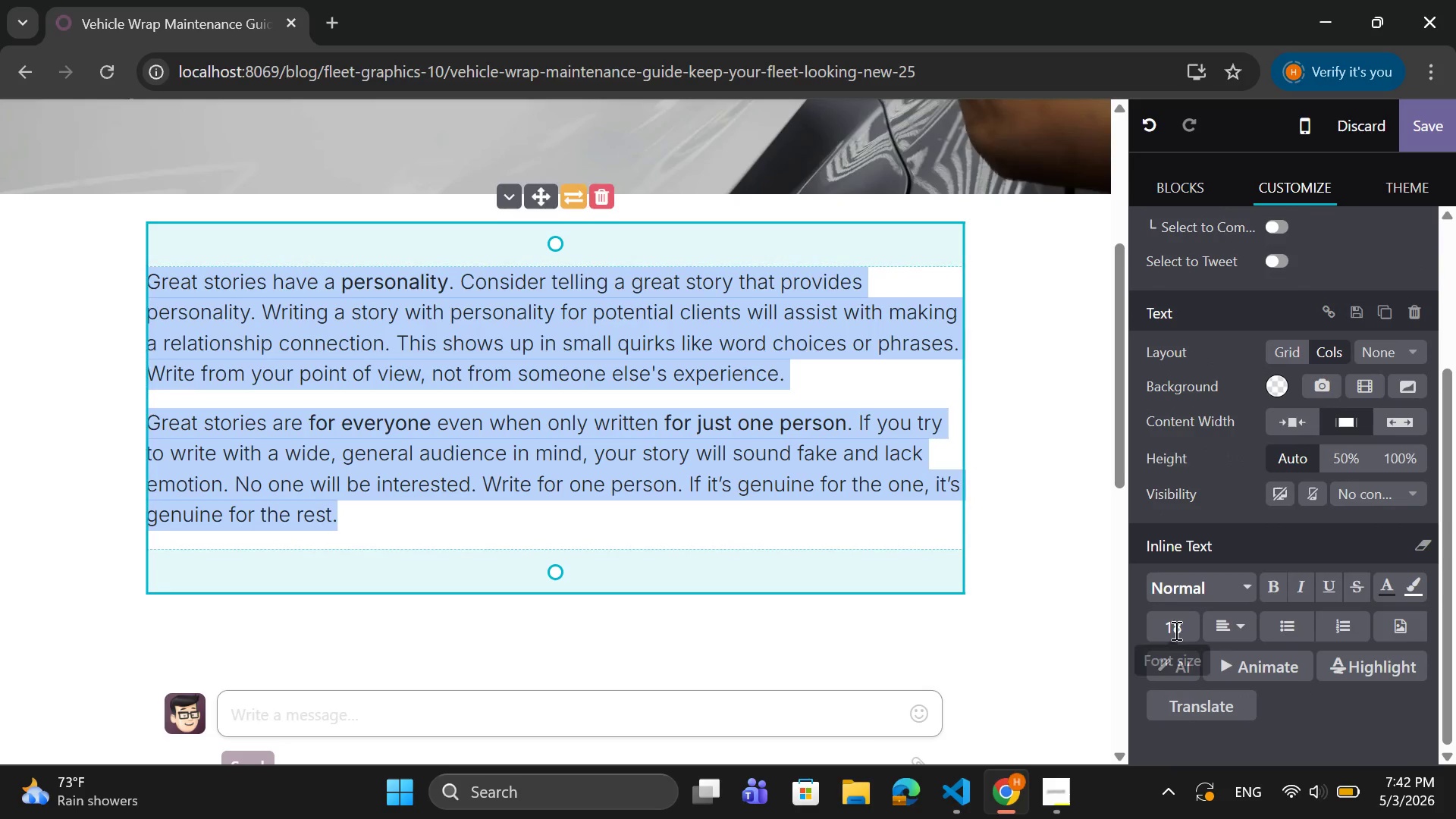 
left_click([1175, 629])
 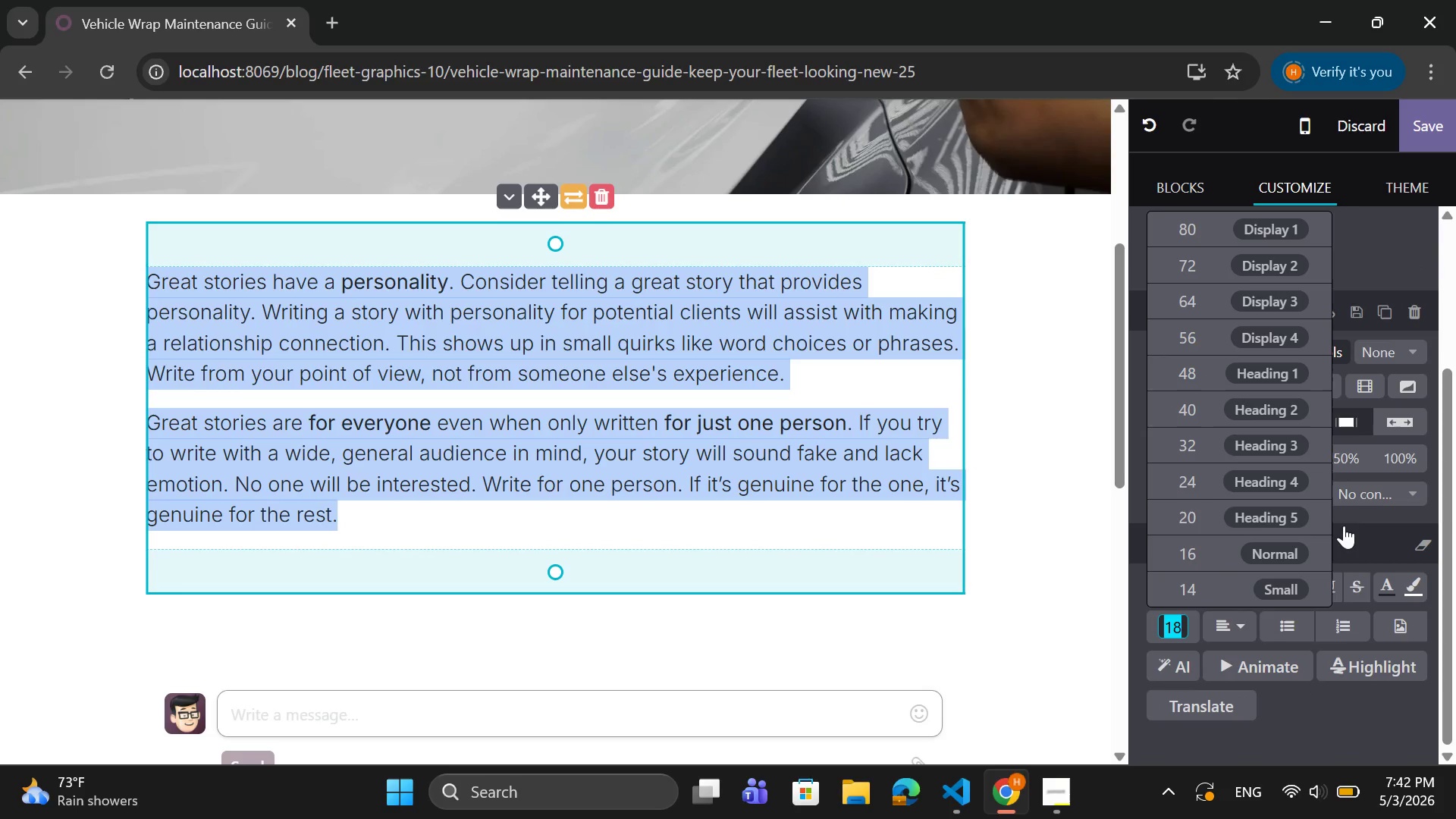 
left_click([1345, 532])
 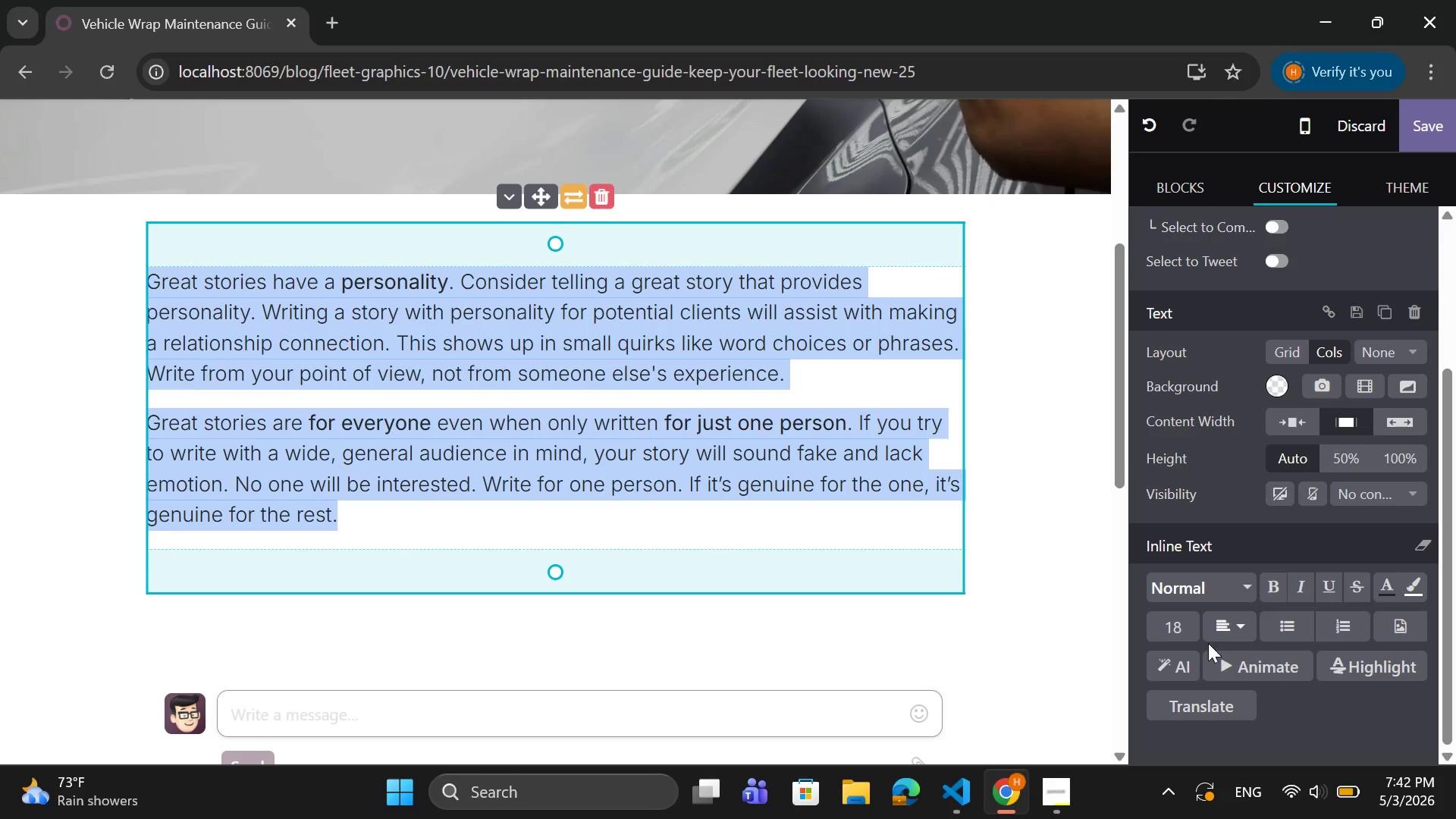 
left_click([1178, 638])
 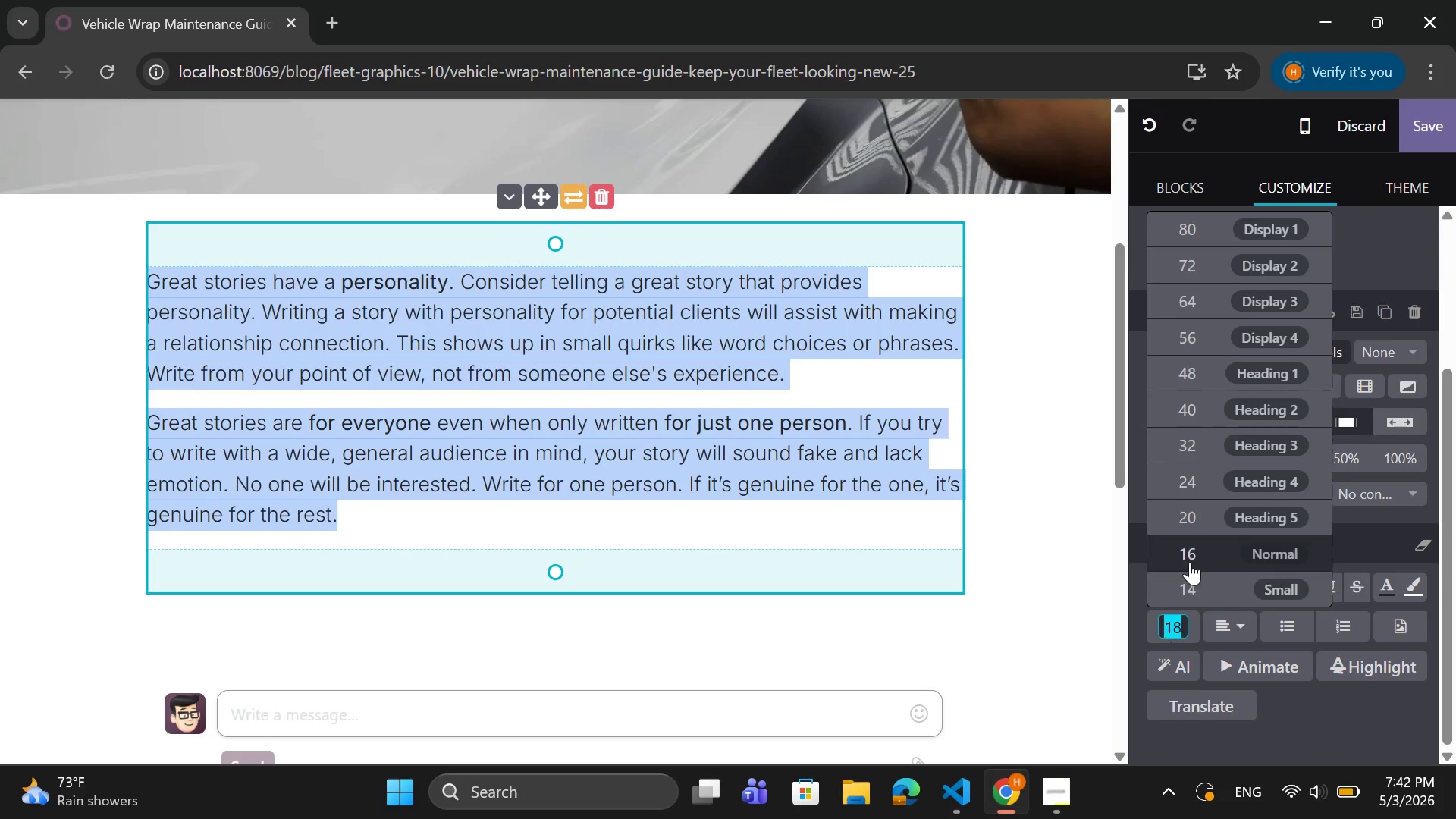 
left_click([1190, 560])
 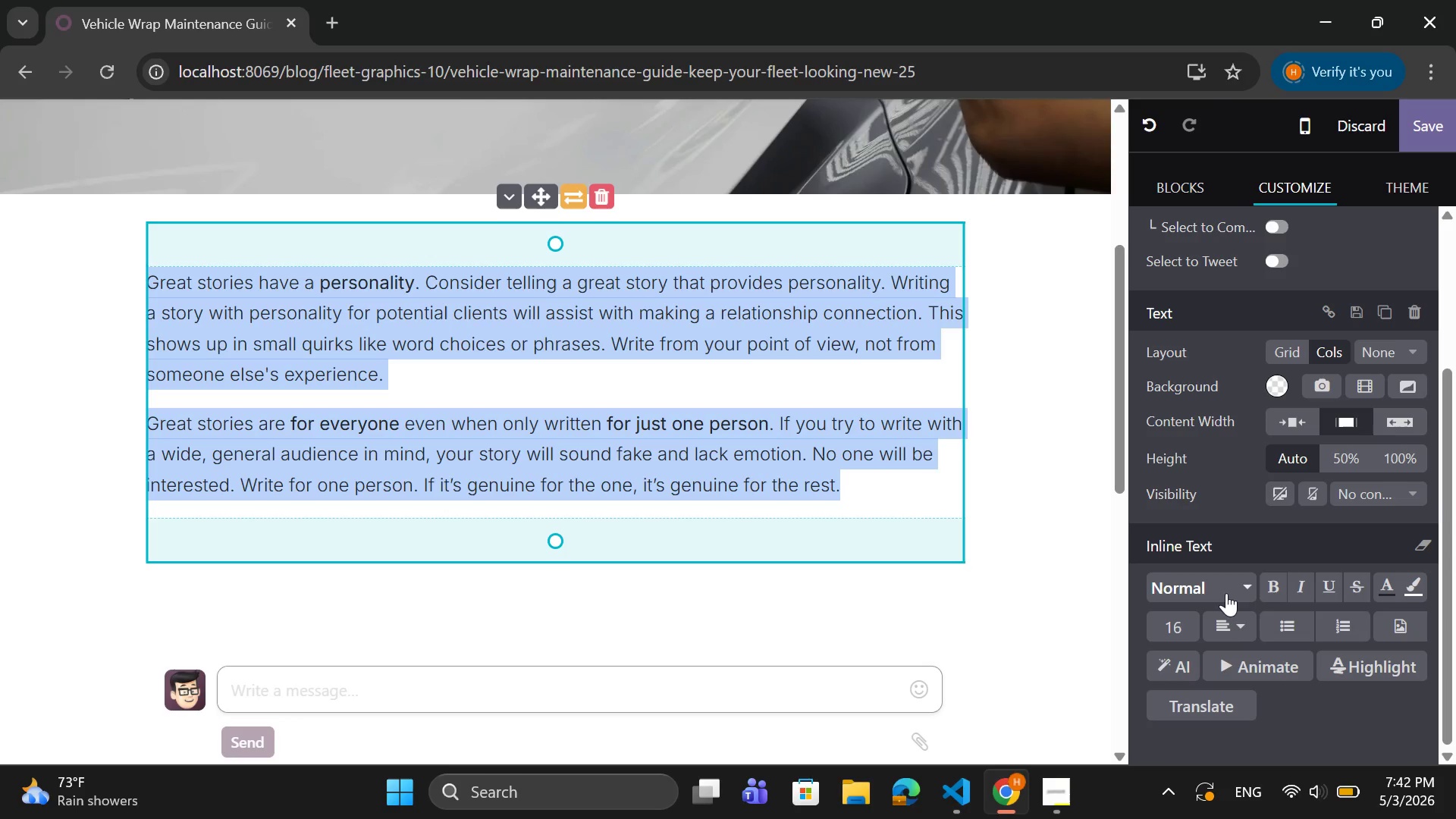 
left_click([1228, 627])
 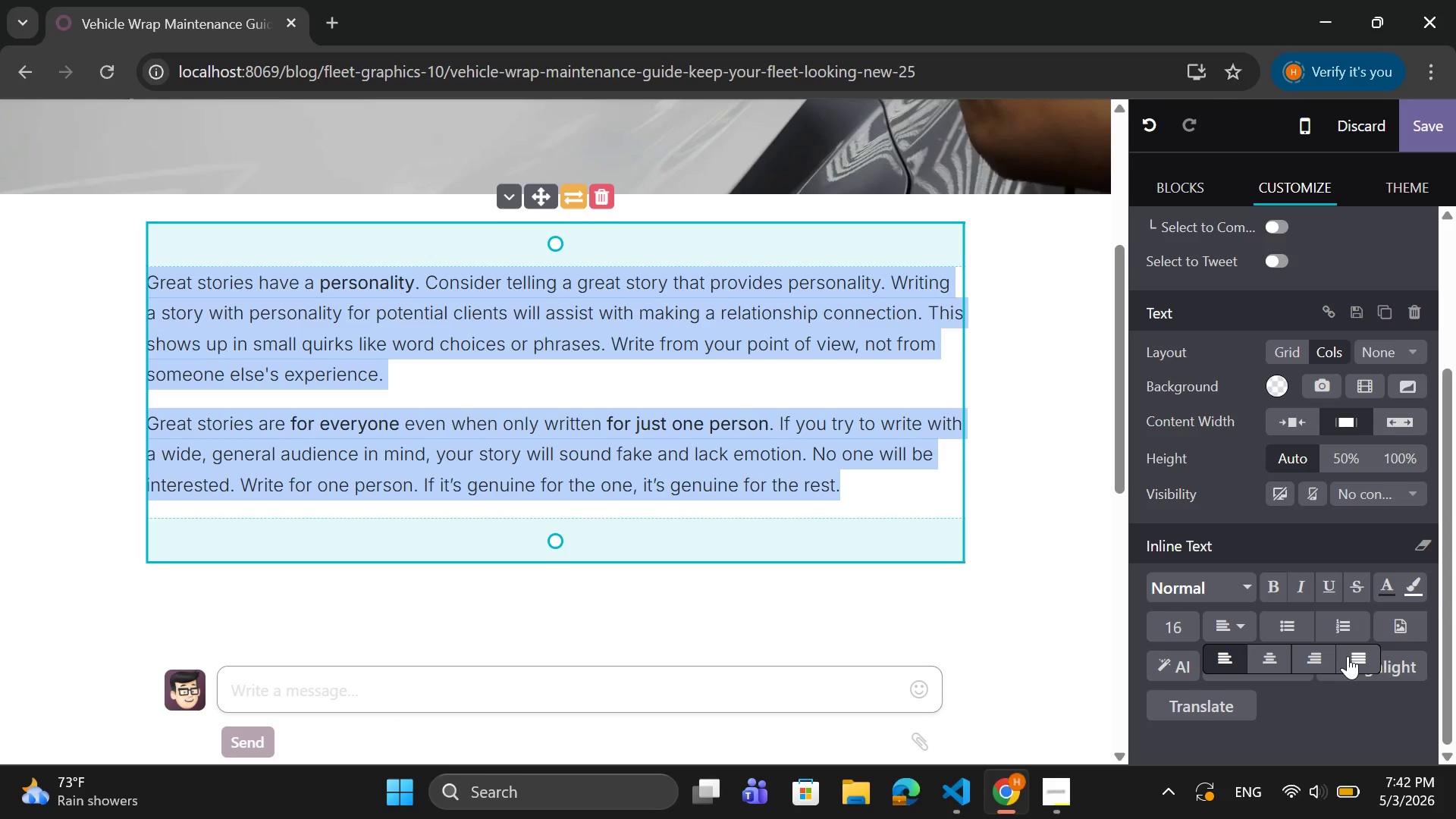 
left_click([1351, 656])
 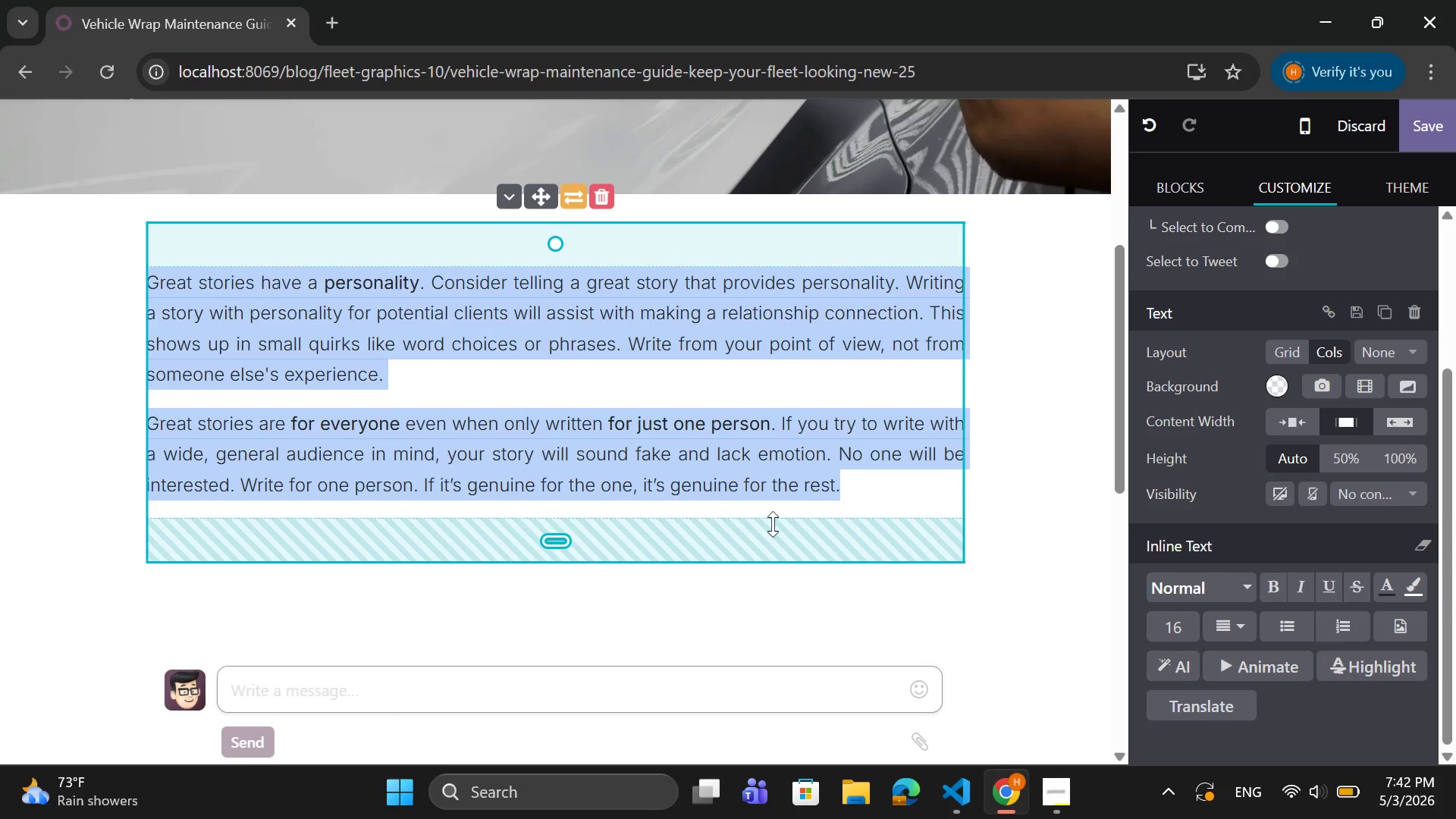 
key(Backspace)
 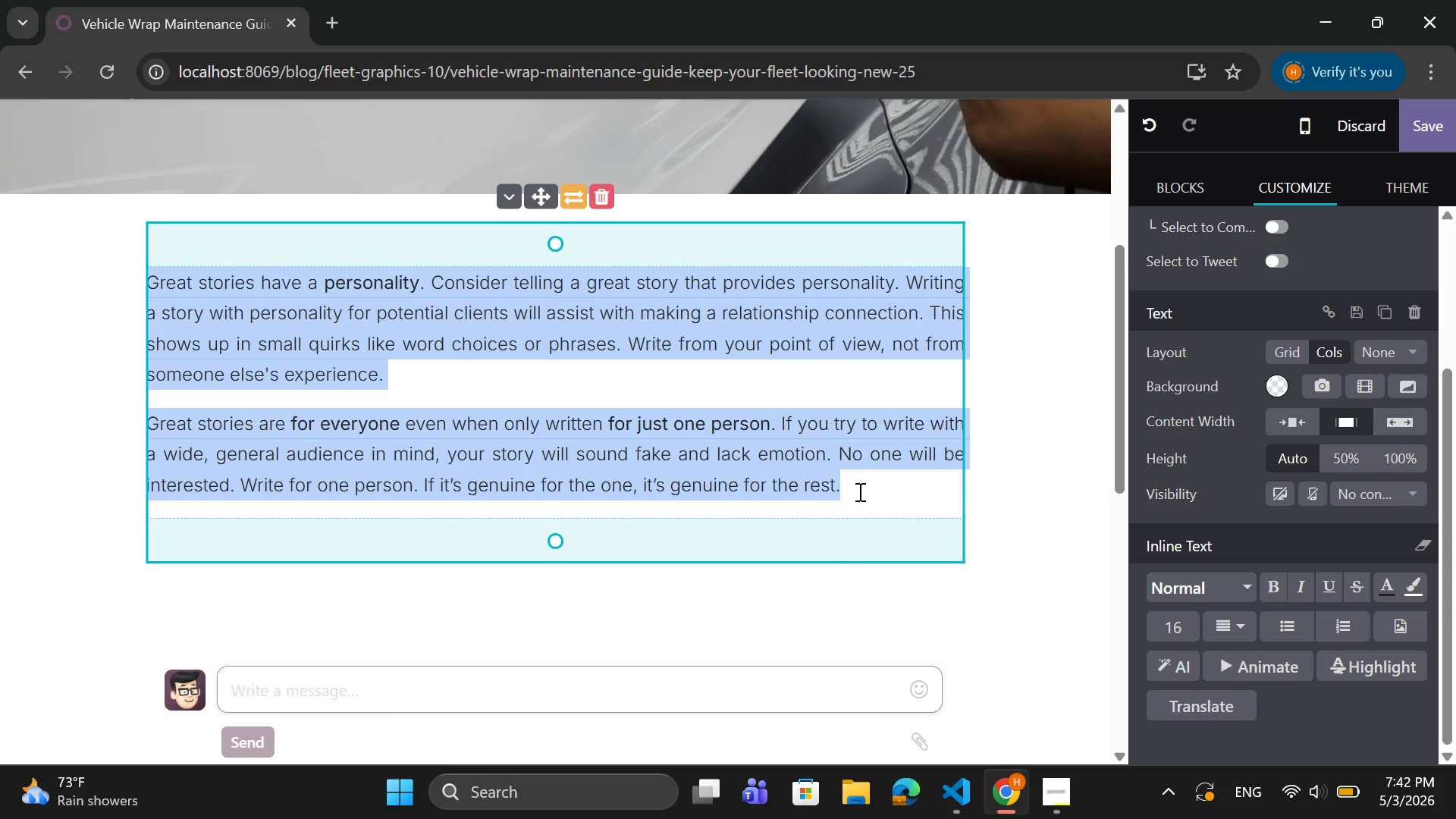 
left_click([858, 491])
 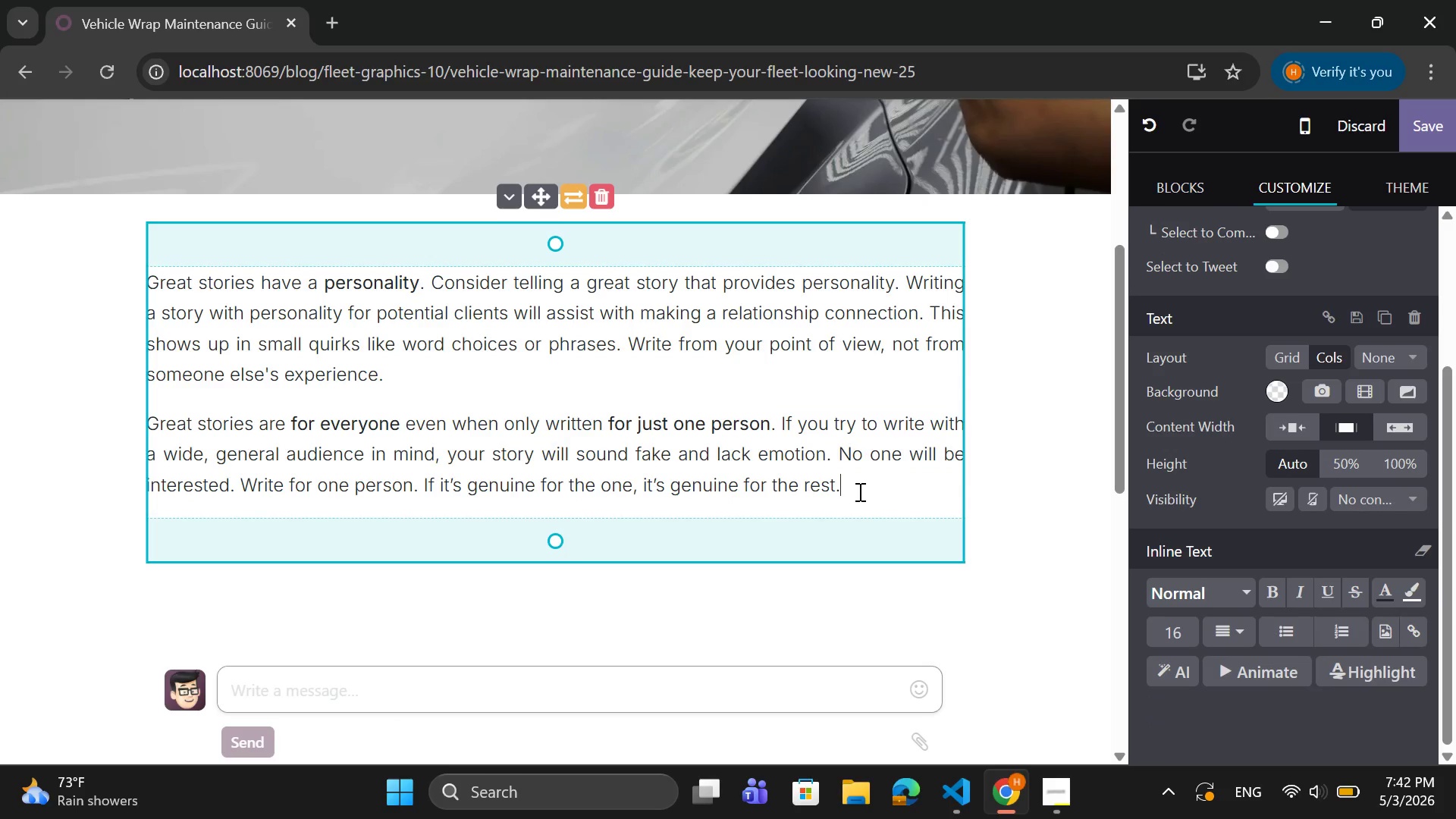 
left_click_drag(start_coordinate=[858, 491], to_coordinate=[100, 291])
 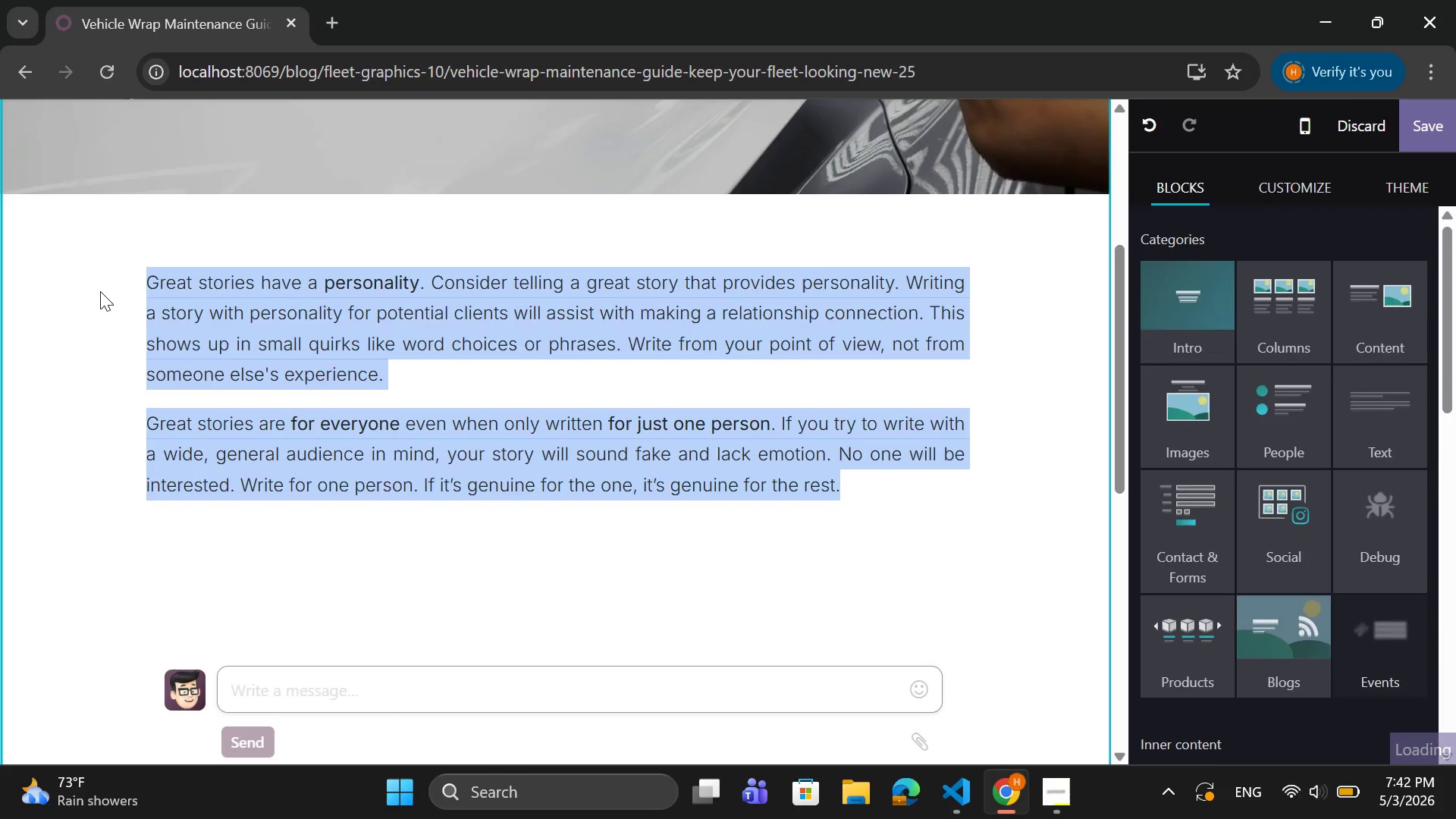 
key(Backspace)
type(Fleet branding is a powerfull)
key(Backspace)
type( marketing tool, but its effectiveness depends heab)
key(Backspace)
type(vily on how well it is maintained. A clean, vibrant vehile)
key(Backspace)
key(Backspace)
type(cle wrap not only reflects professionalism)
 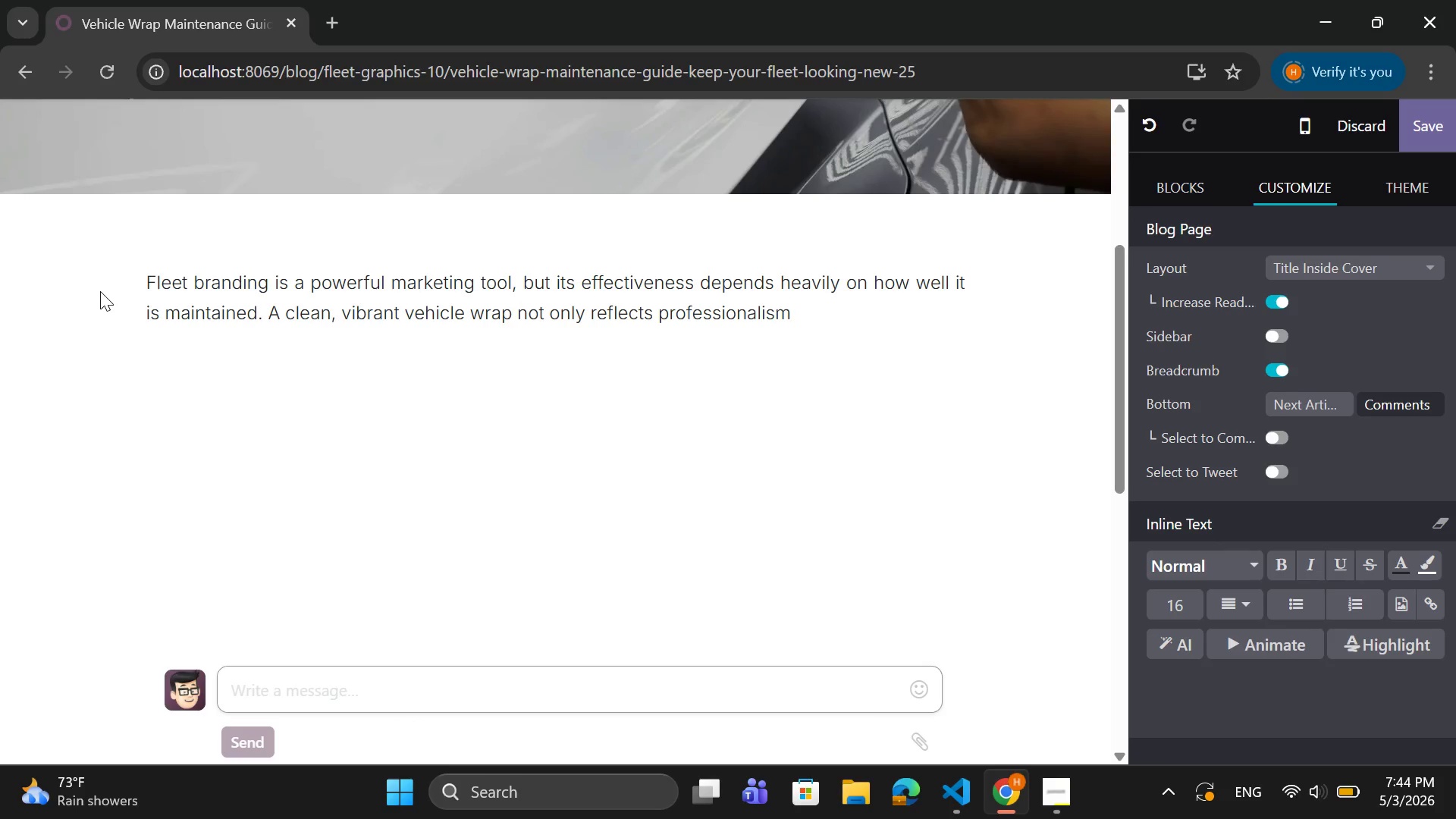 
wait(5.14)
 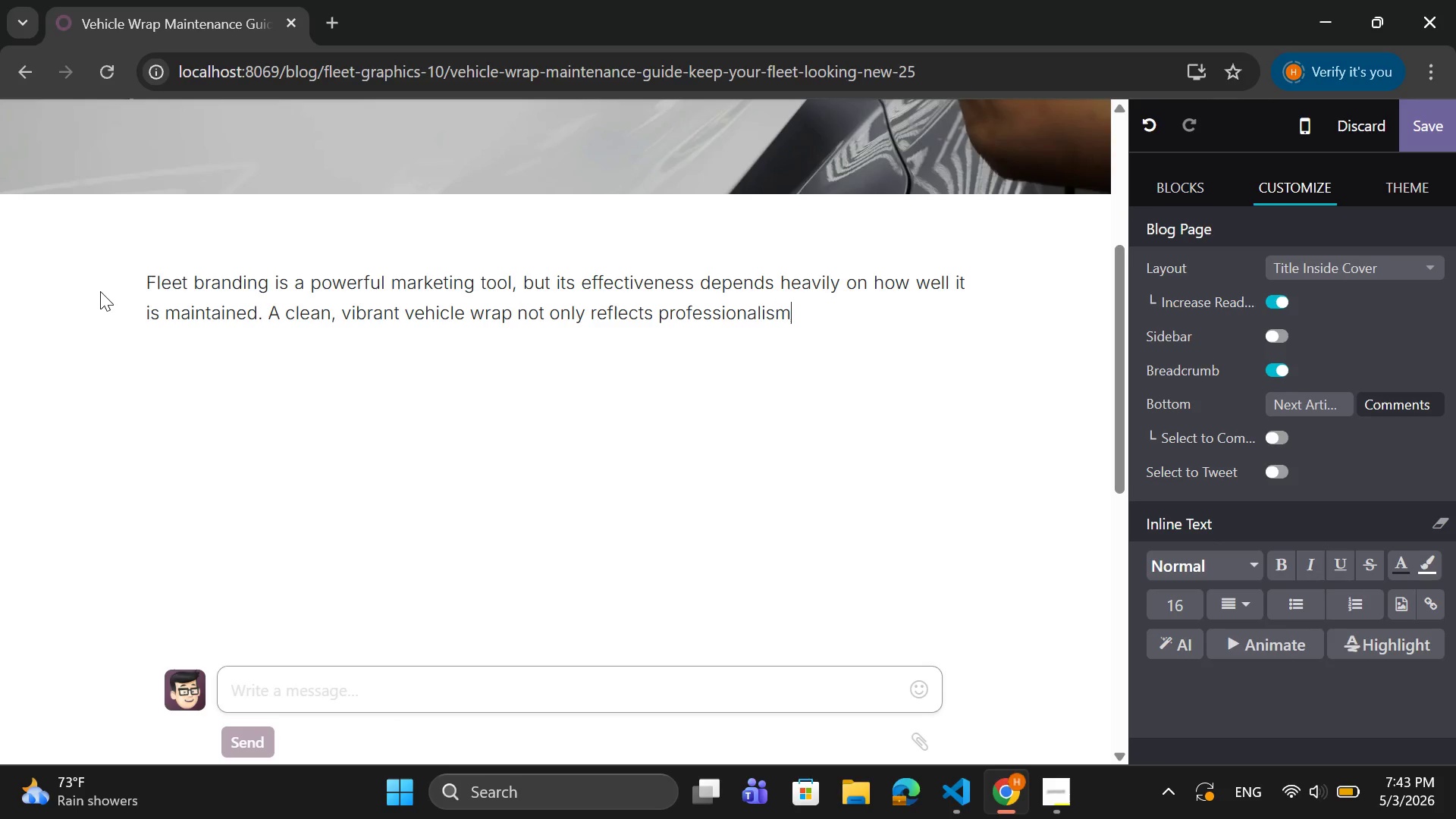 
key(Space)
 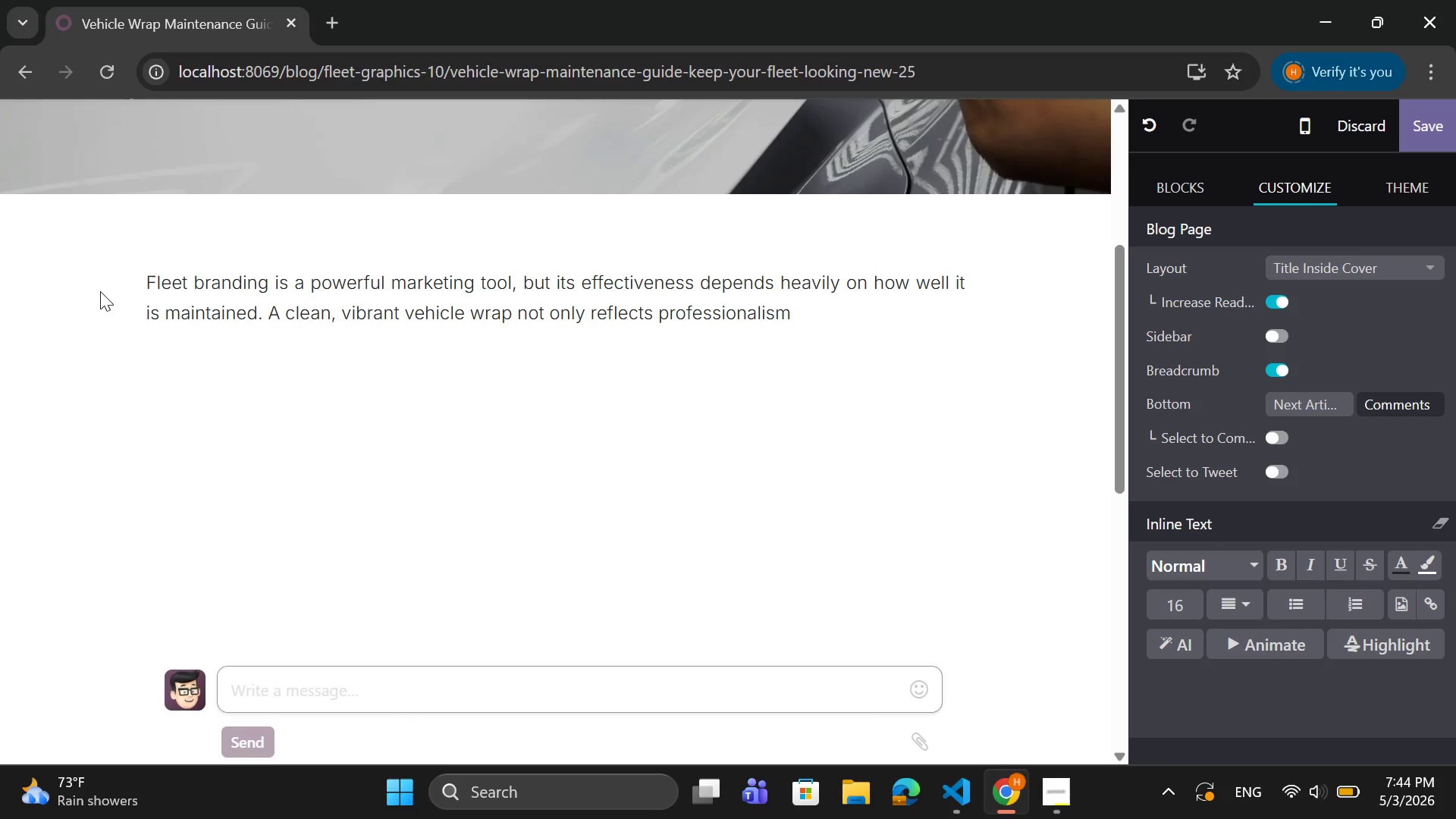 
wait(11.2)
 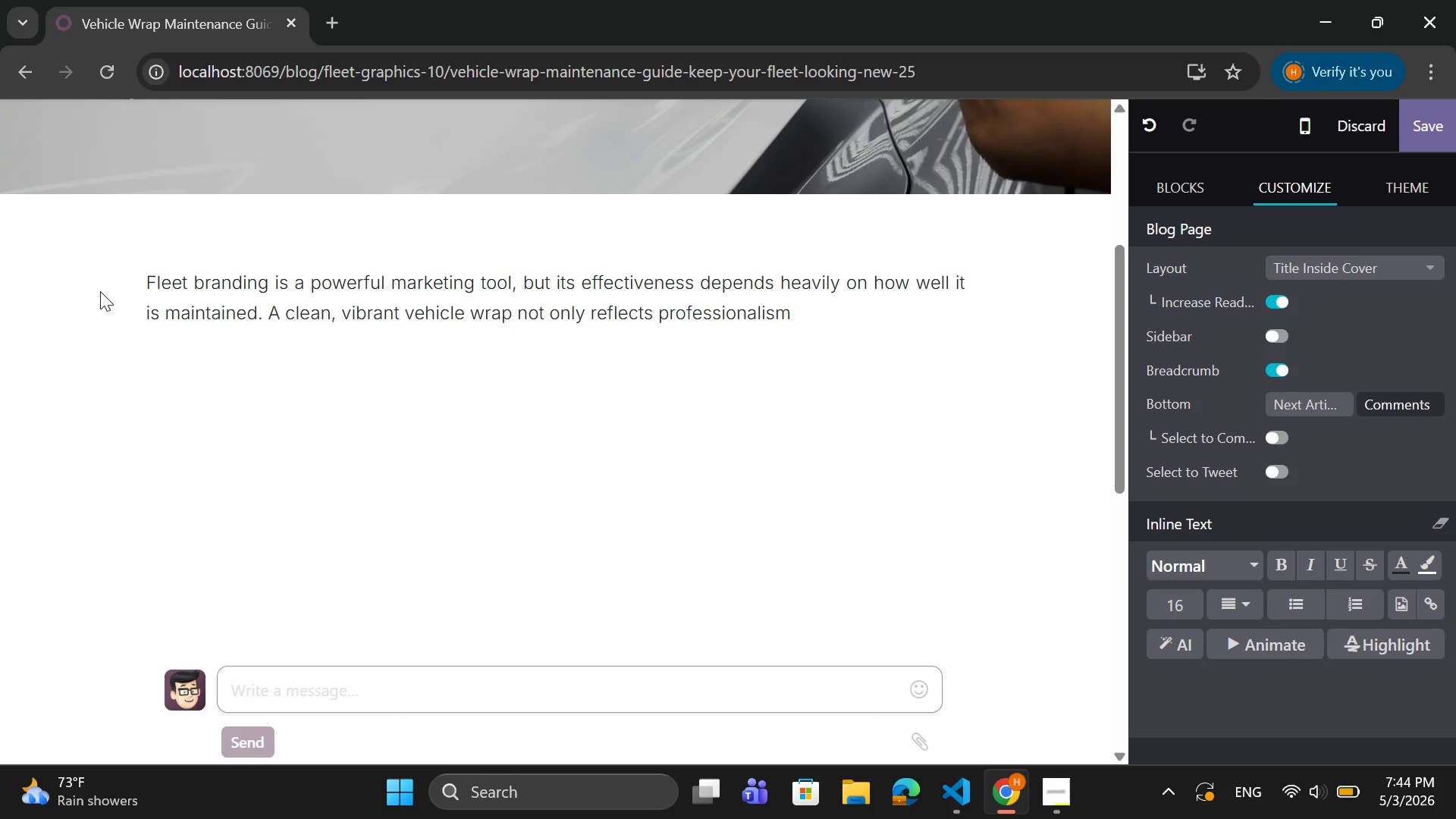 
type(but also ensures your)
 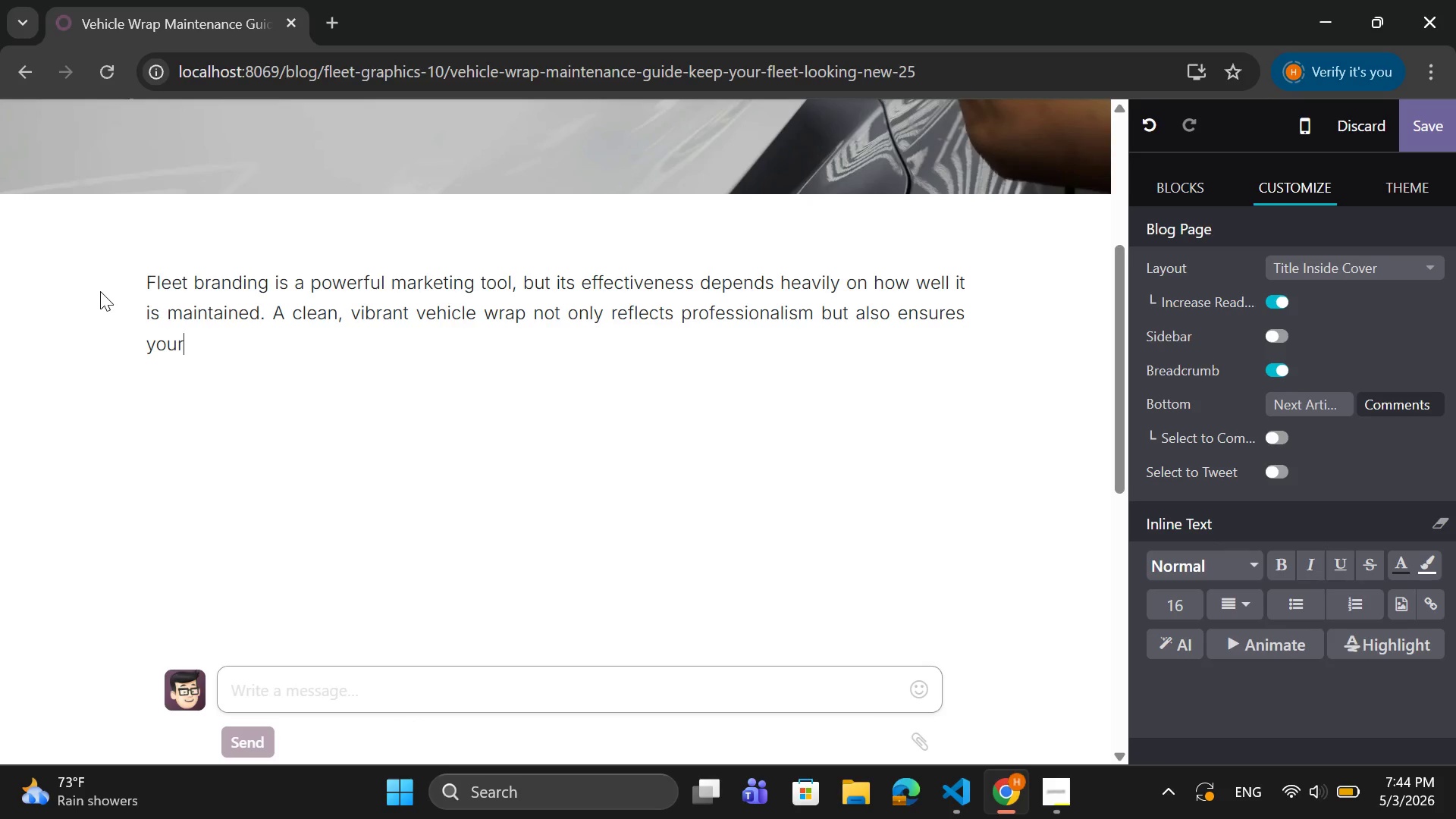 
type( brand continue)
 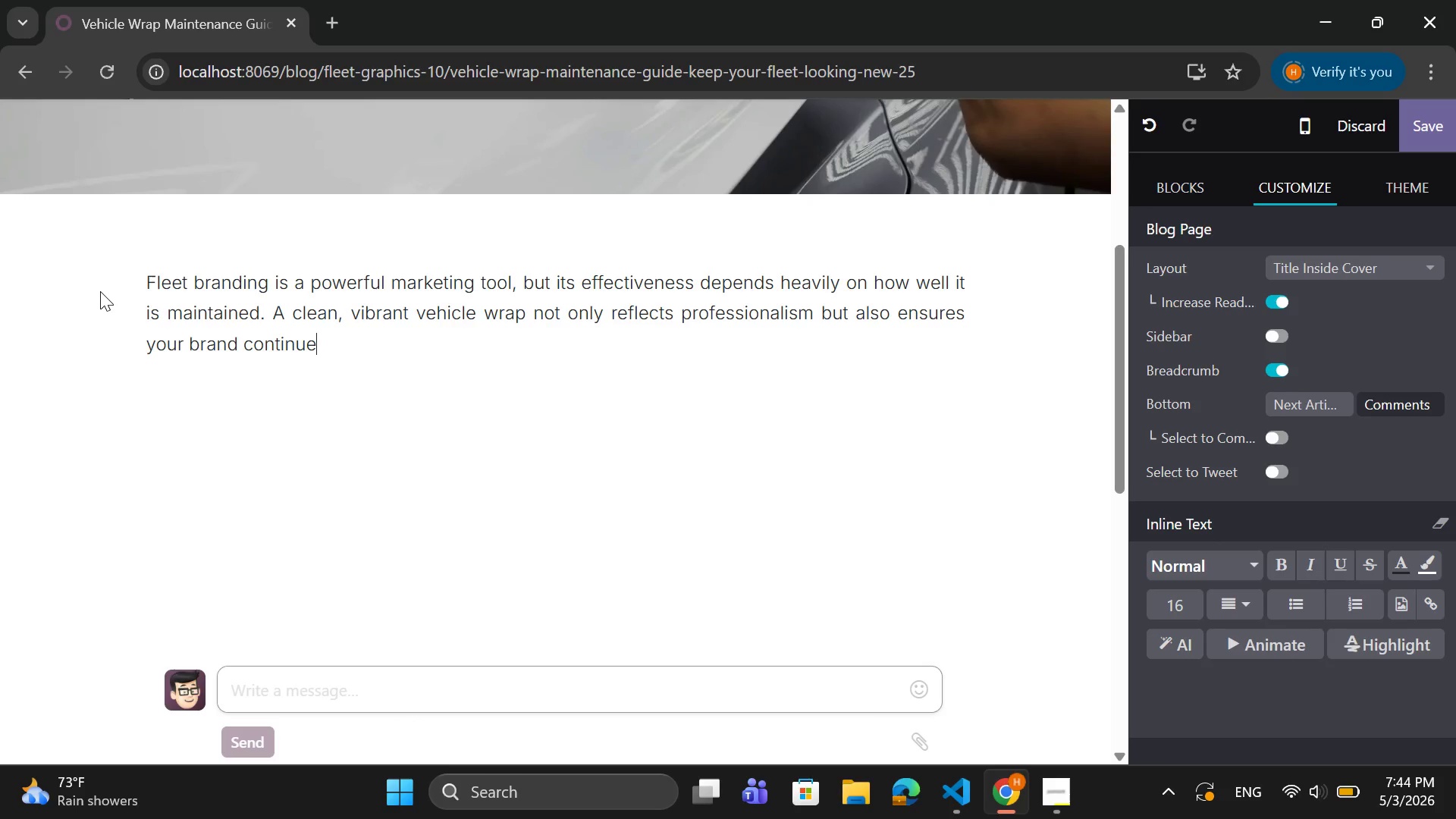 
wait(5.59)
 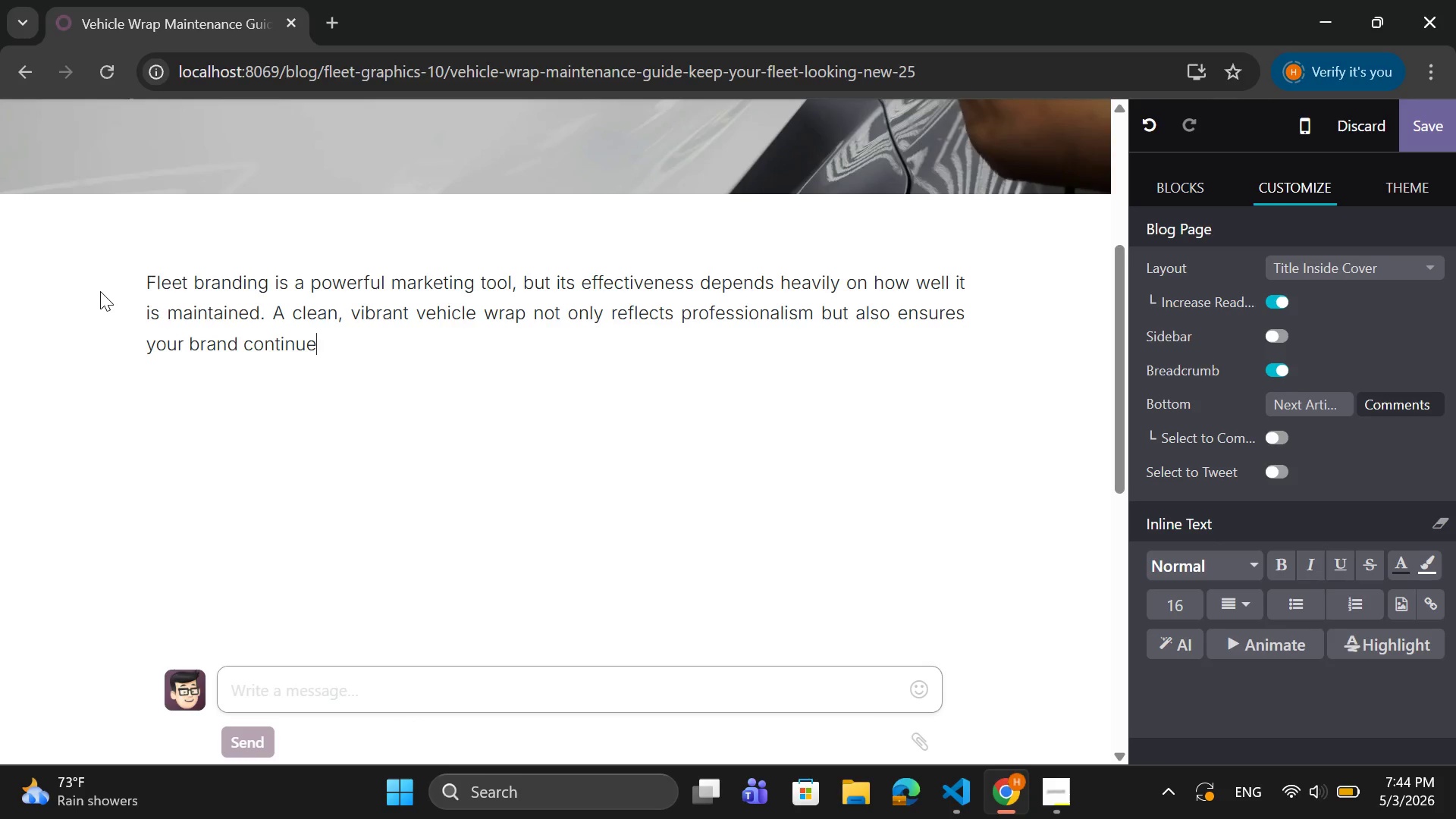 
type(s to attract)
 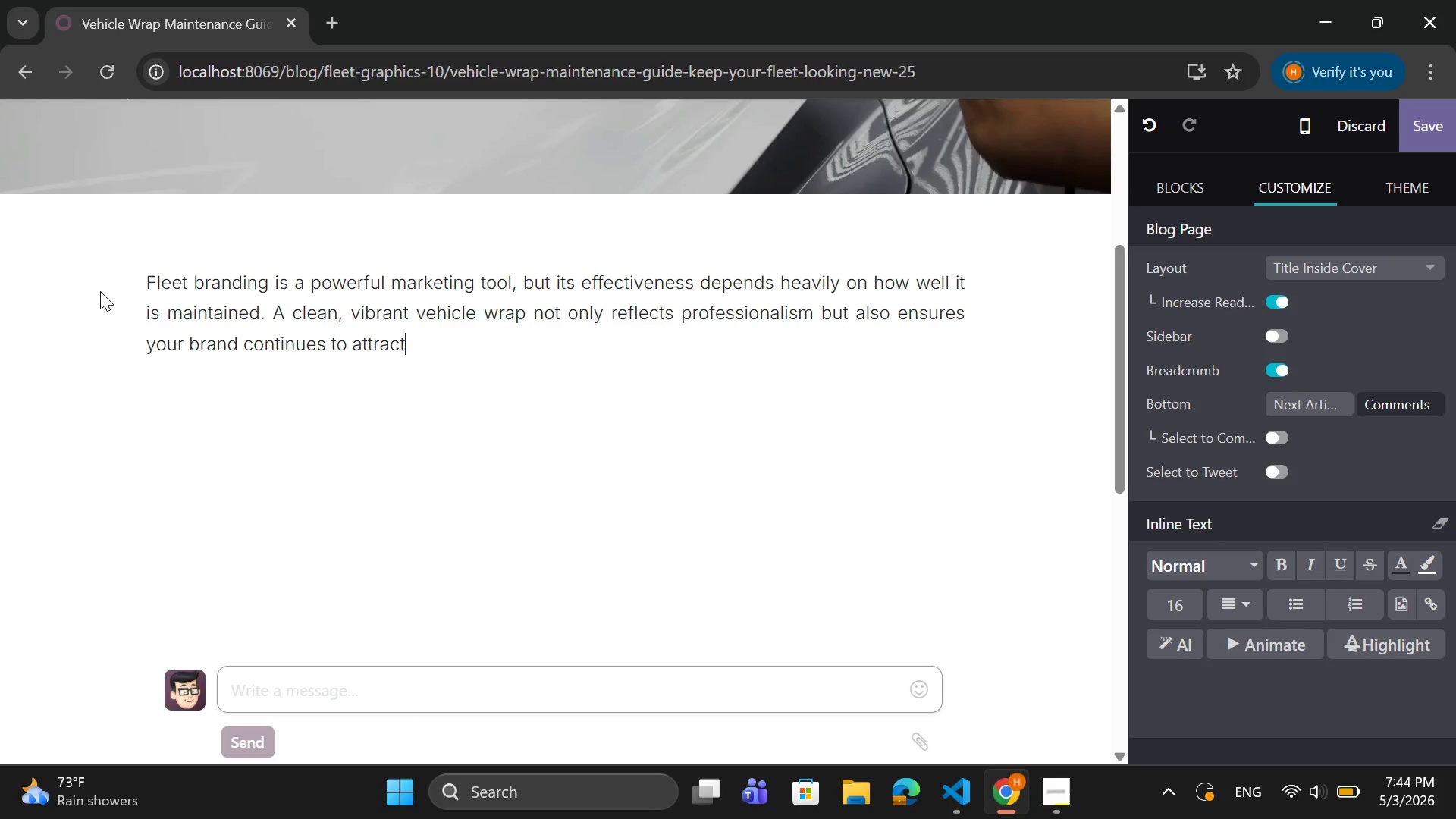 
type( attention on the road)
 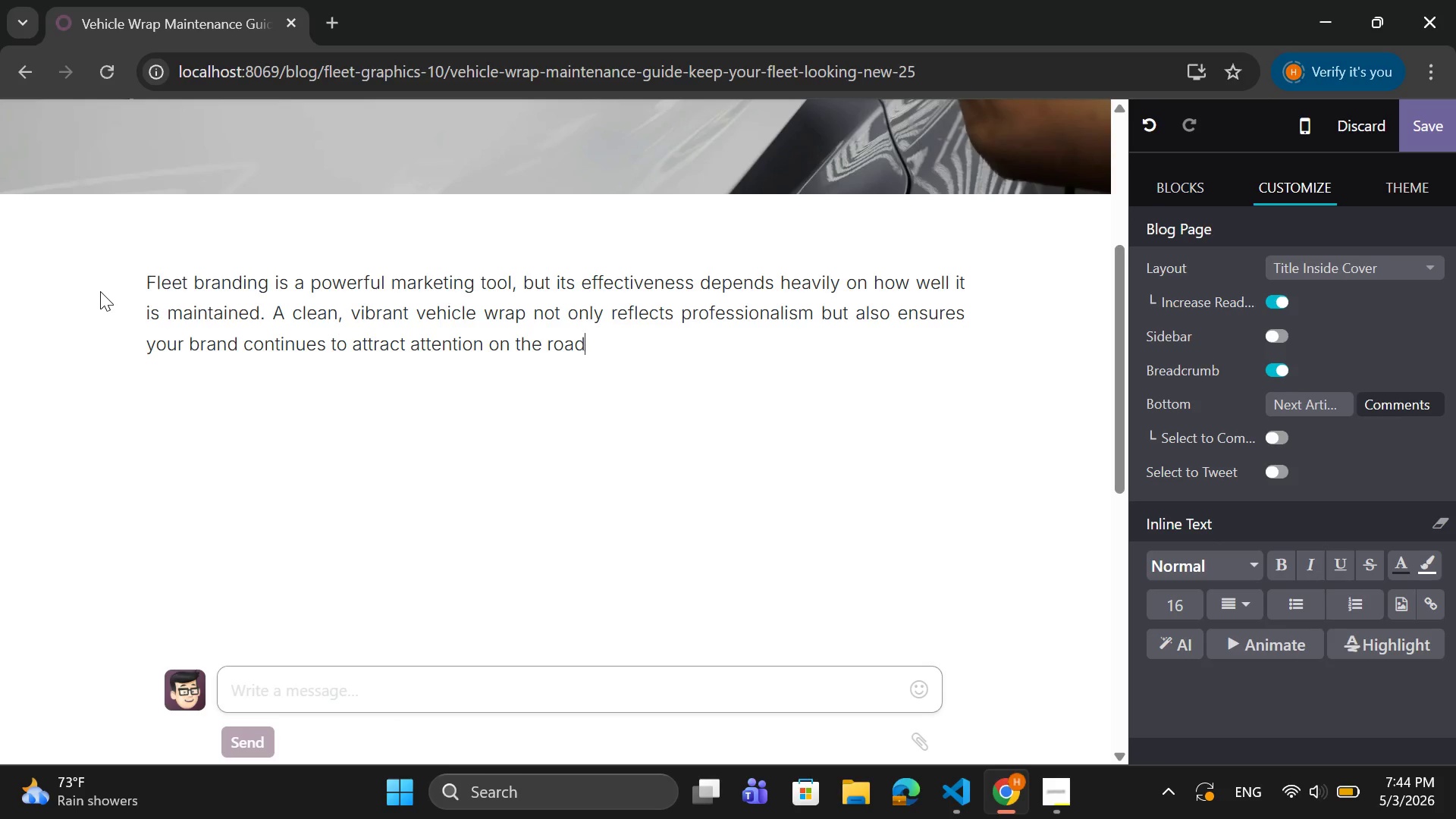 
type(. Withour)
key(Backspace)
type(t proper care, wro)
key(Backspace)
type(aps can fas)
key(Backspace)
type(de, peel,or )
 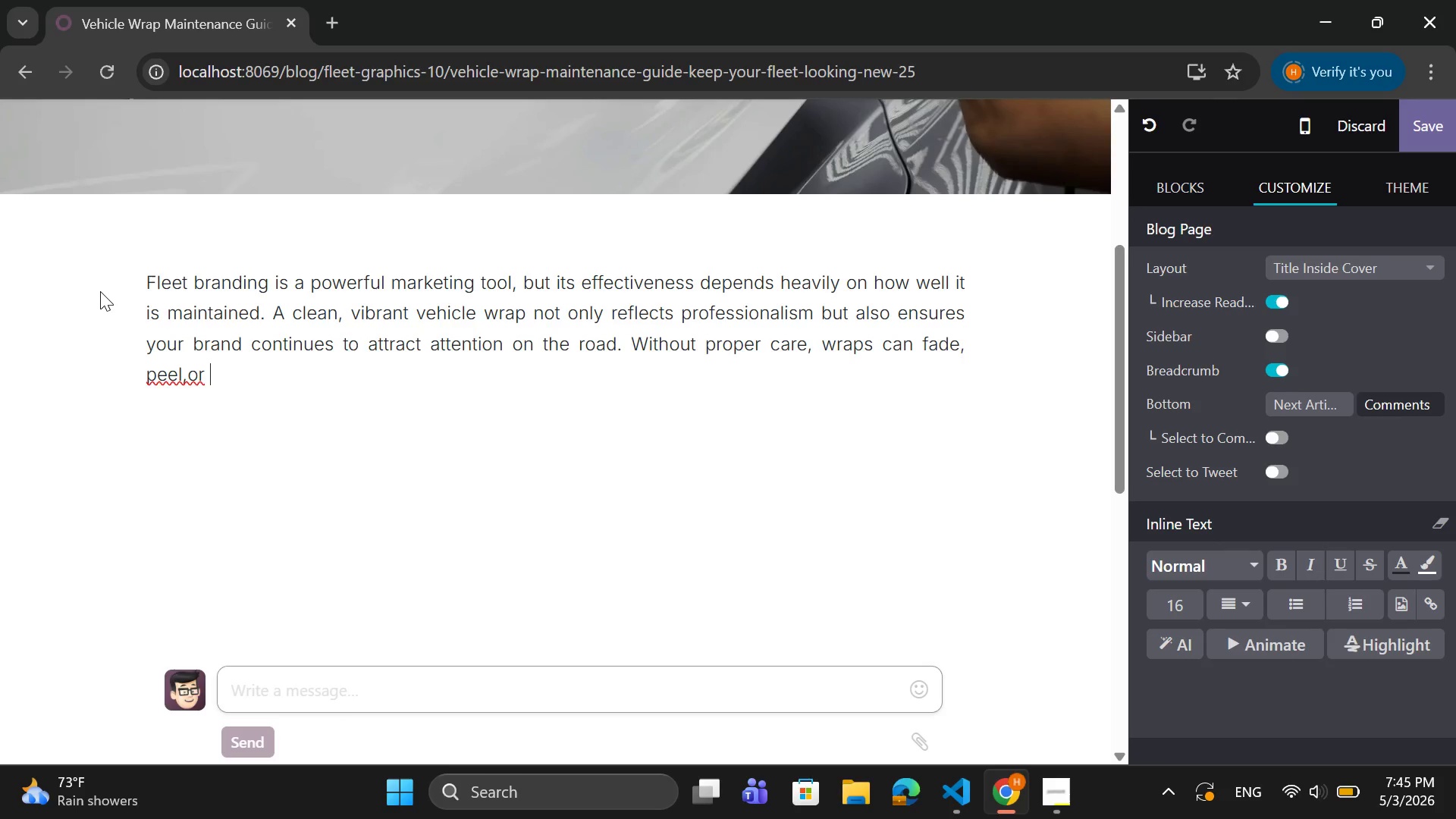 
key(ArrowLeft)
 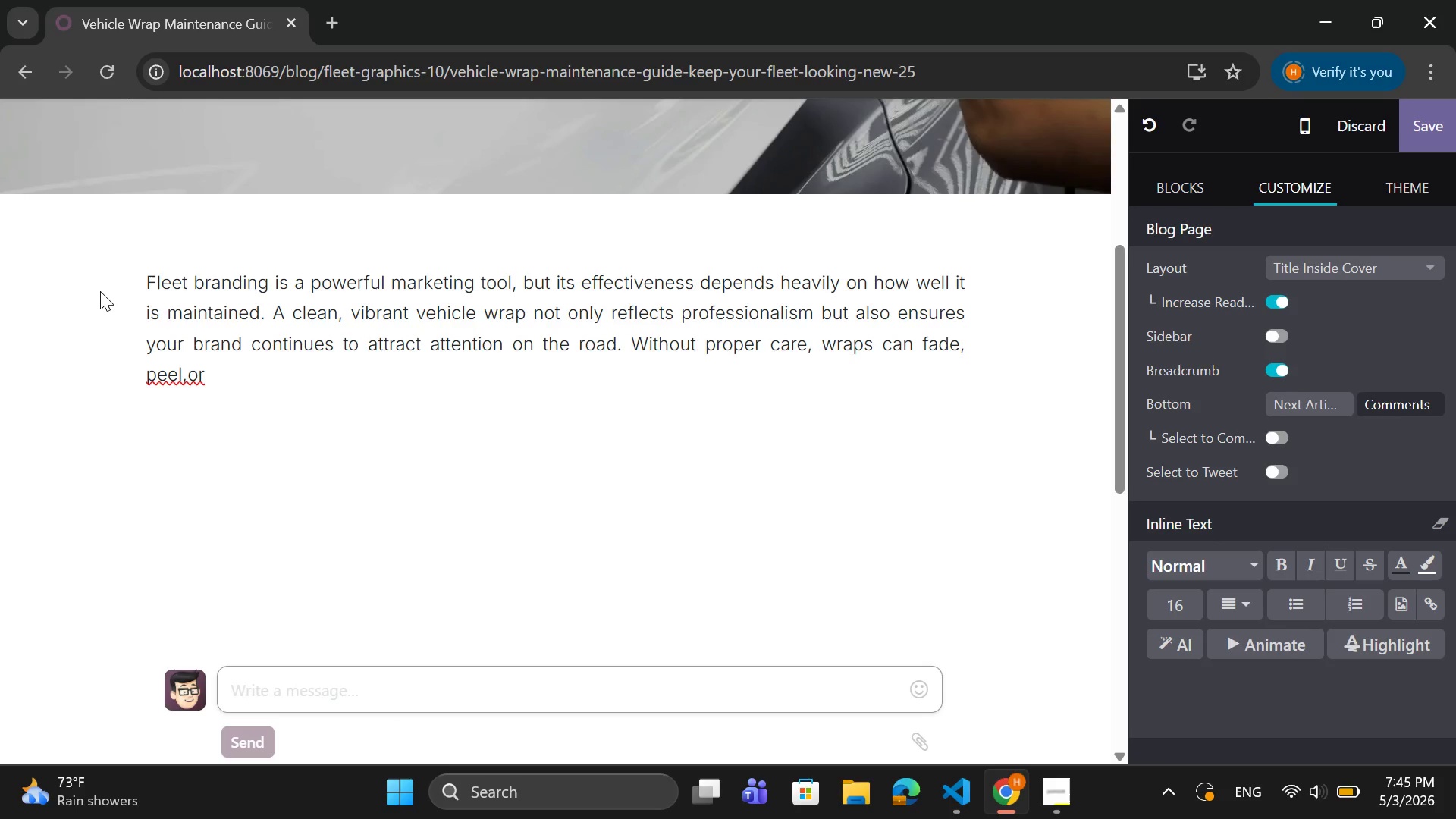 
key(ArrowLeft)
 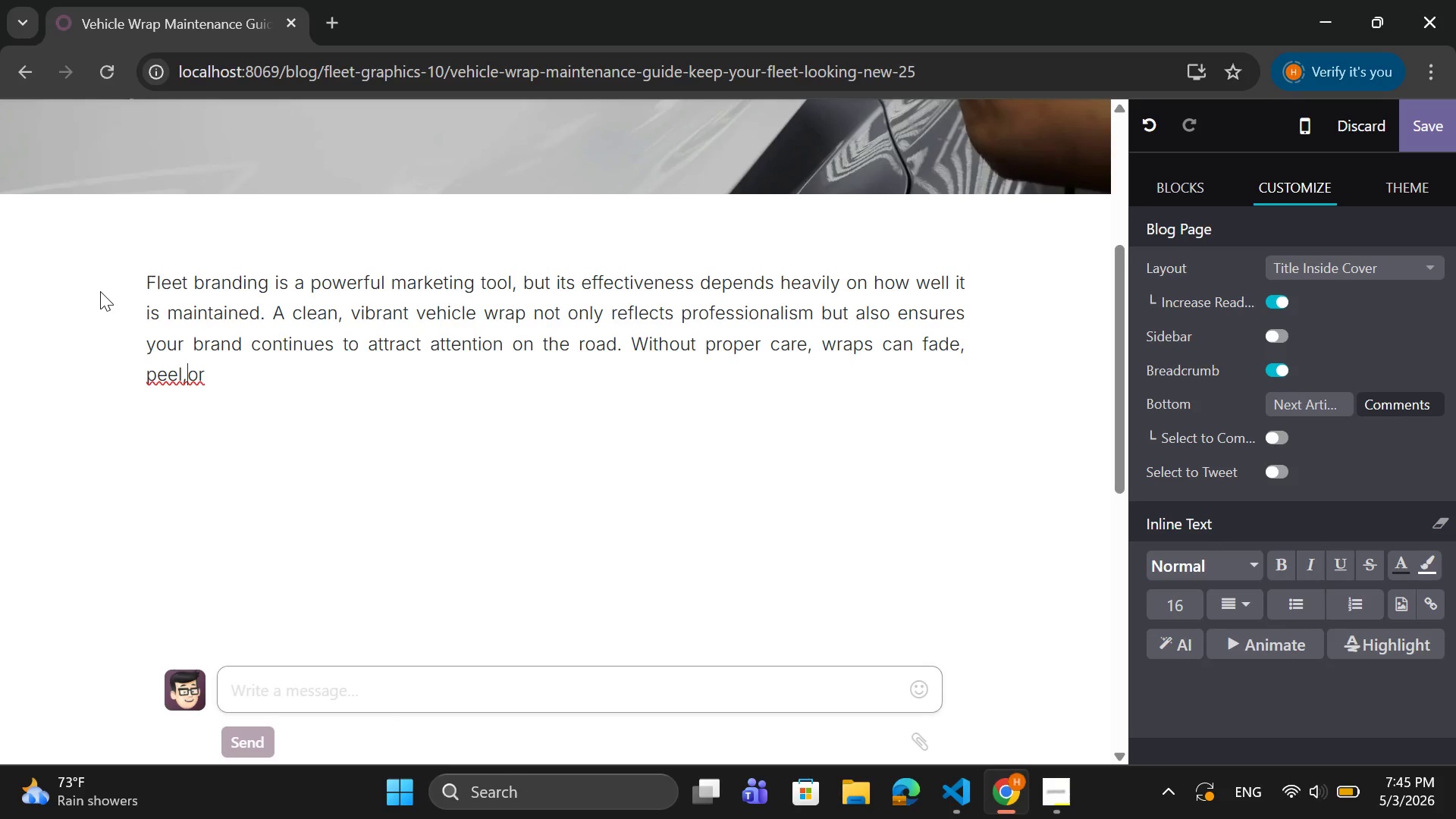 
key(ArrowLeft)
 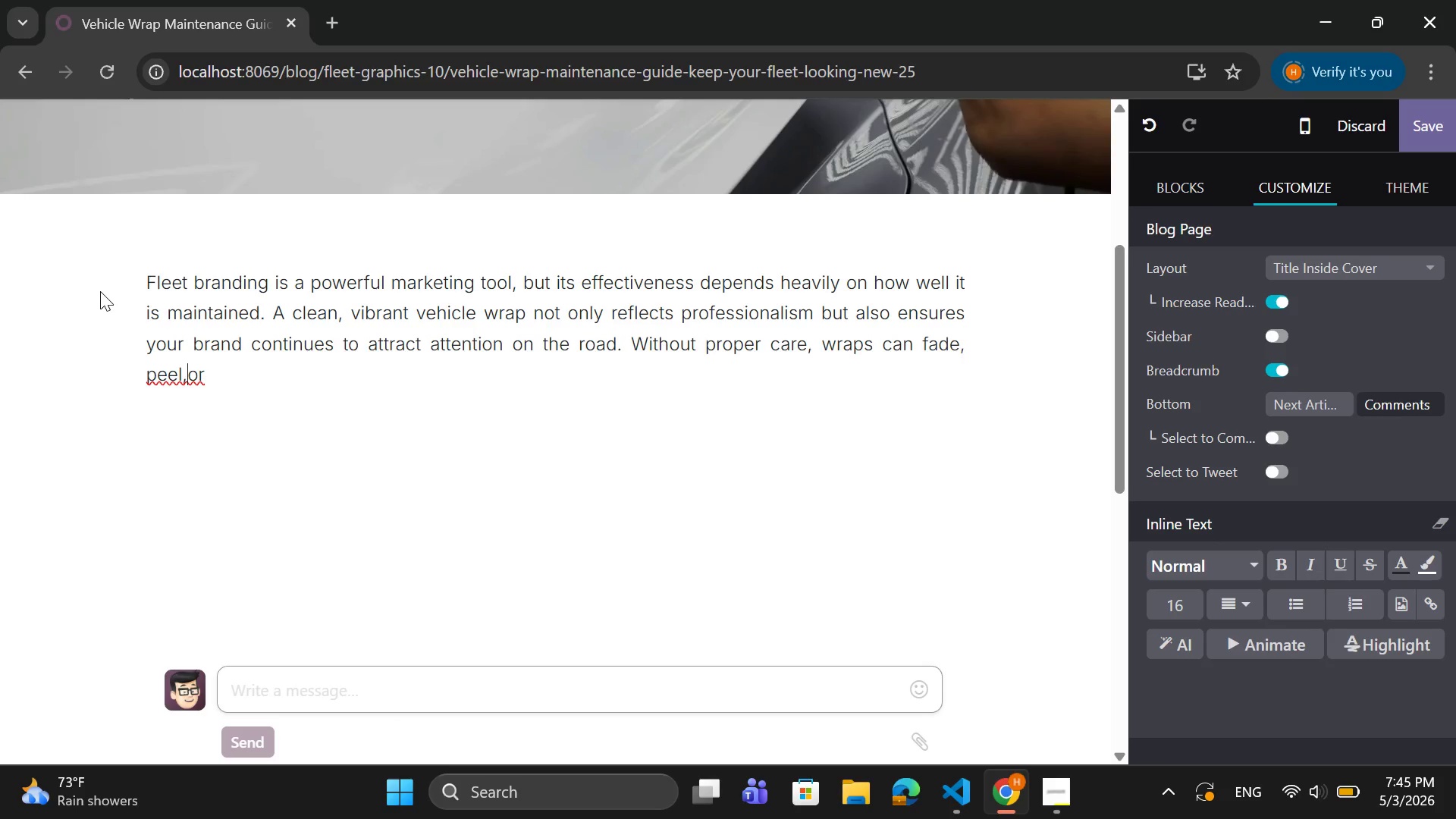 
key(Space)
 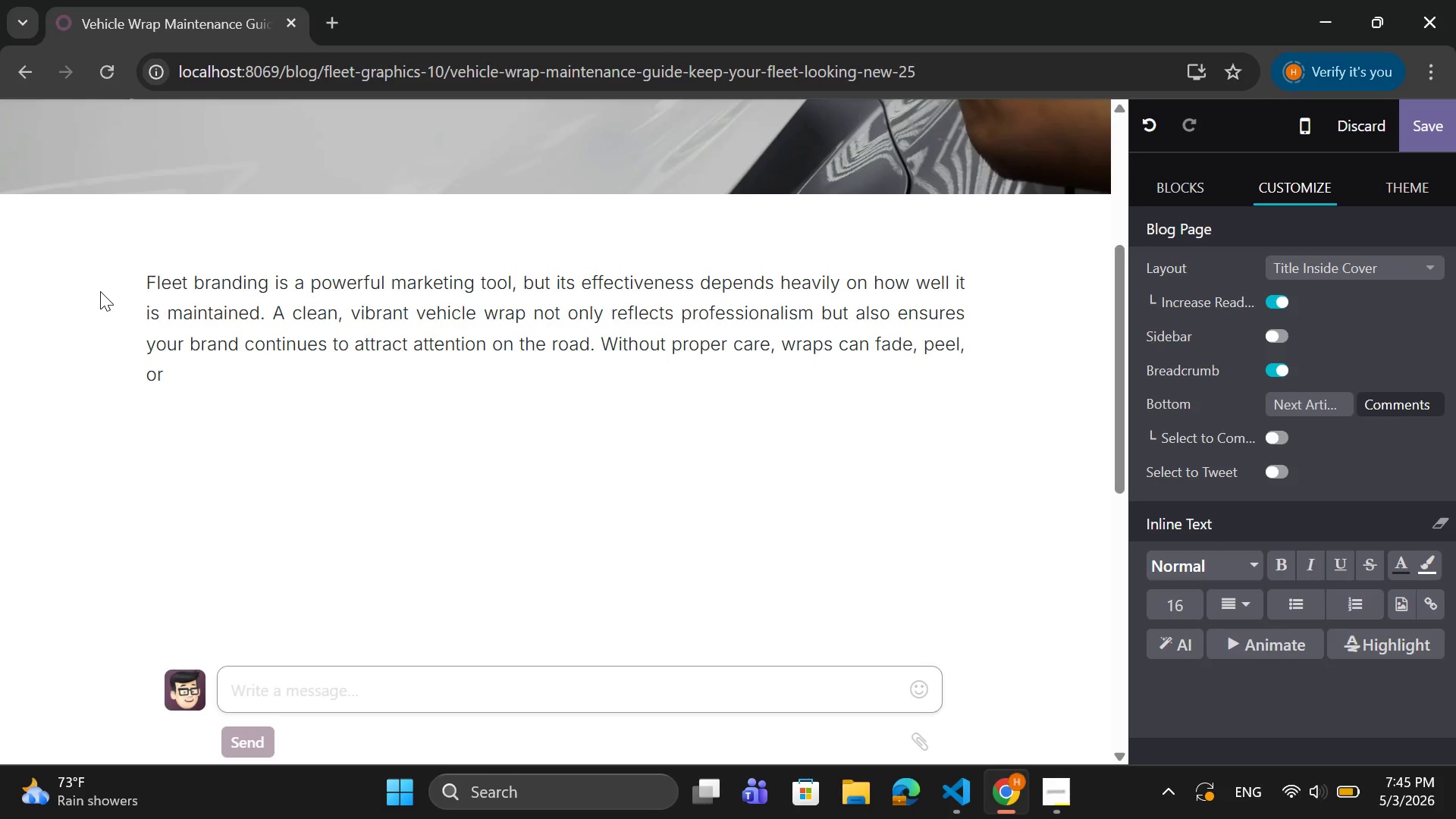 
key(ArrowRight)
 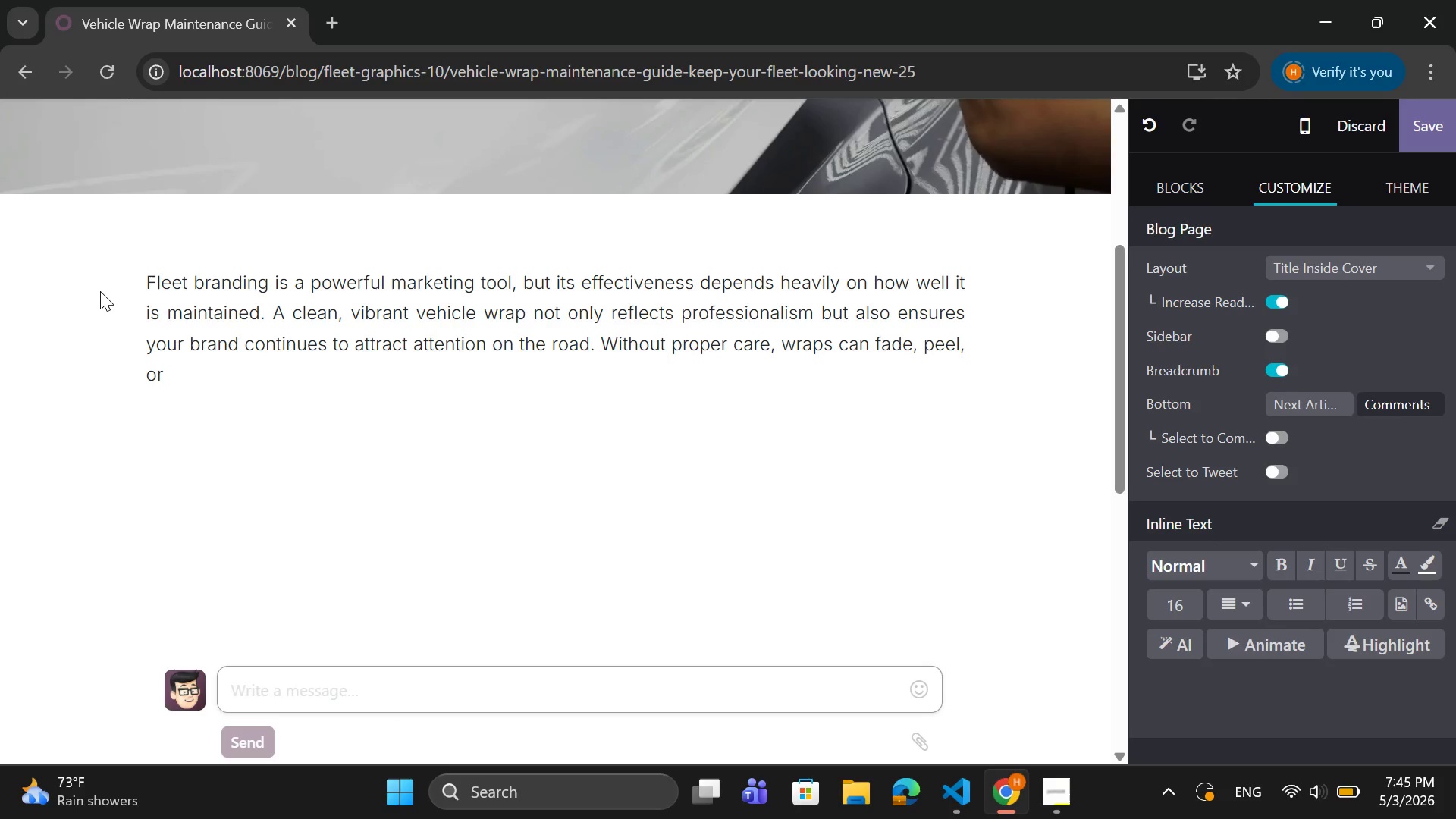 
key(ArrowRight)
 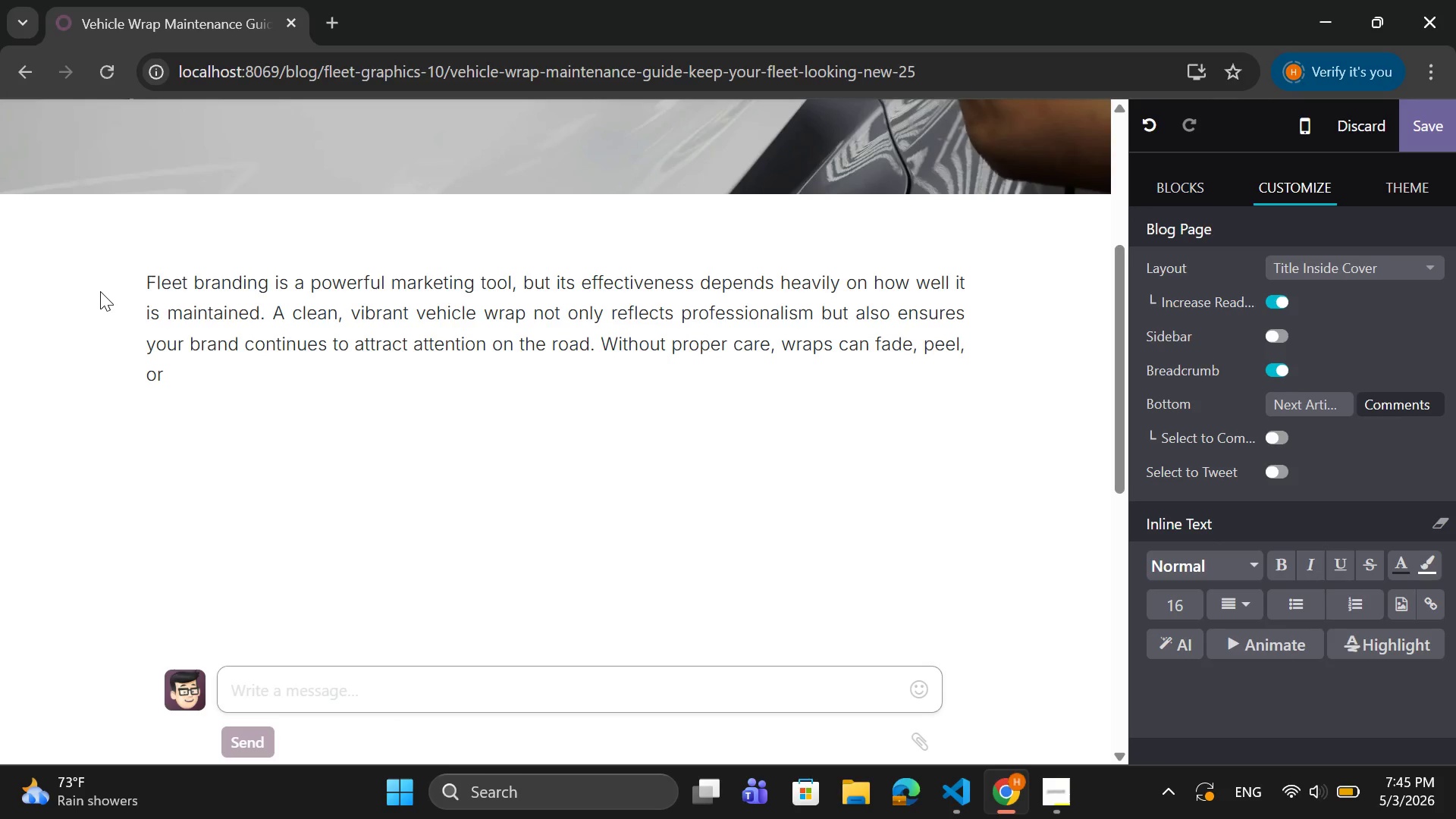 
type( lose their visual appeal-reducing their maarketing)
 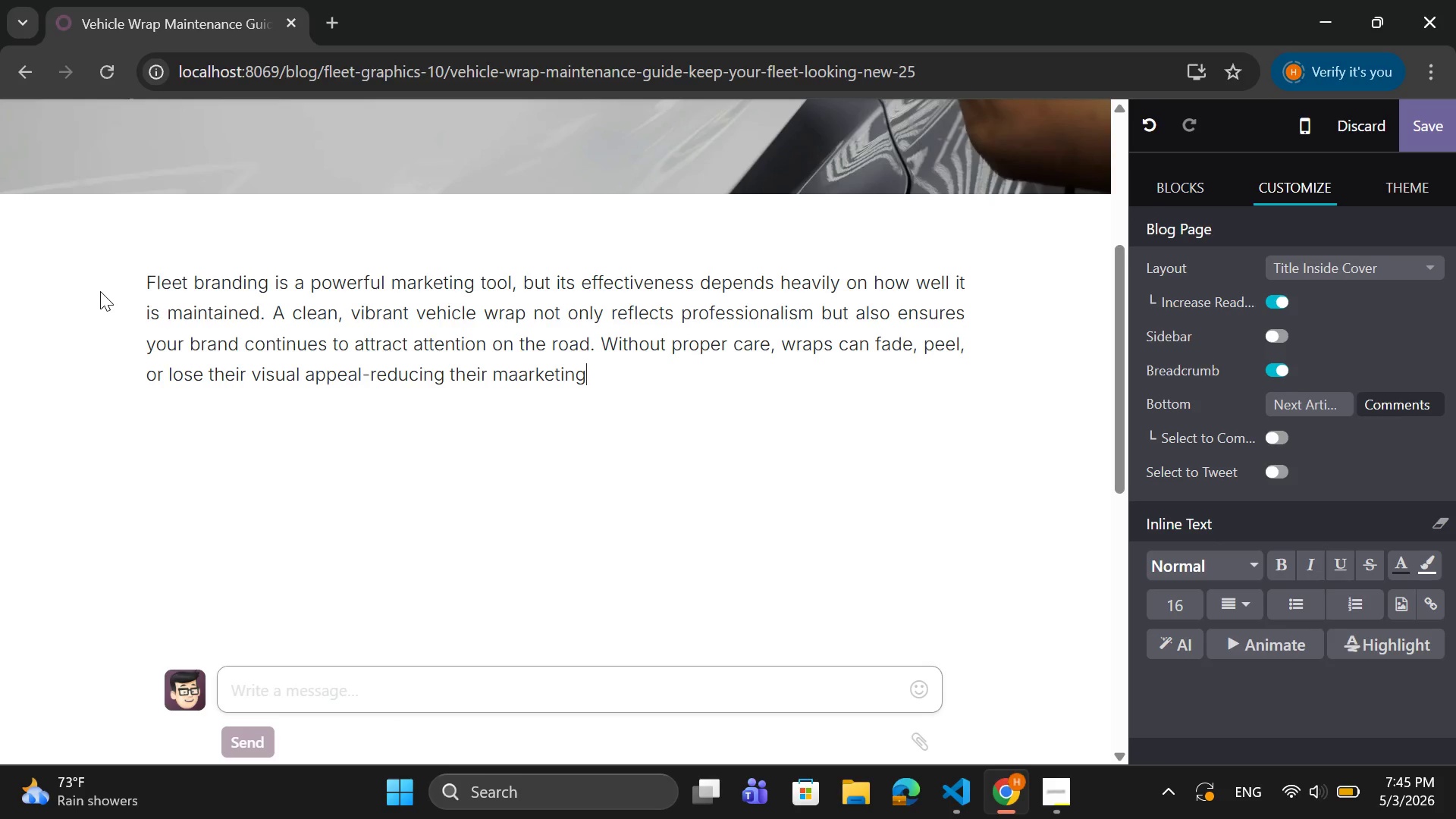 
key(ArrowLeft)
 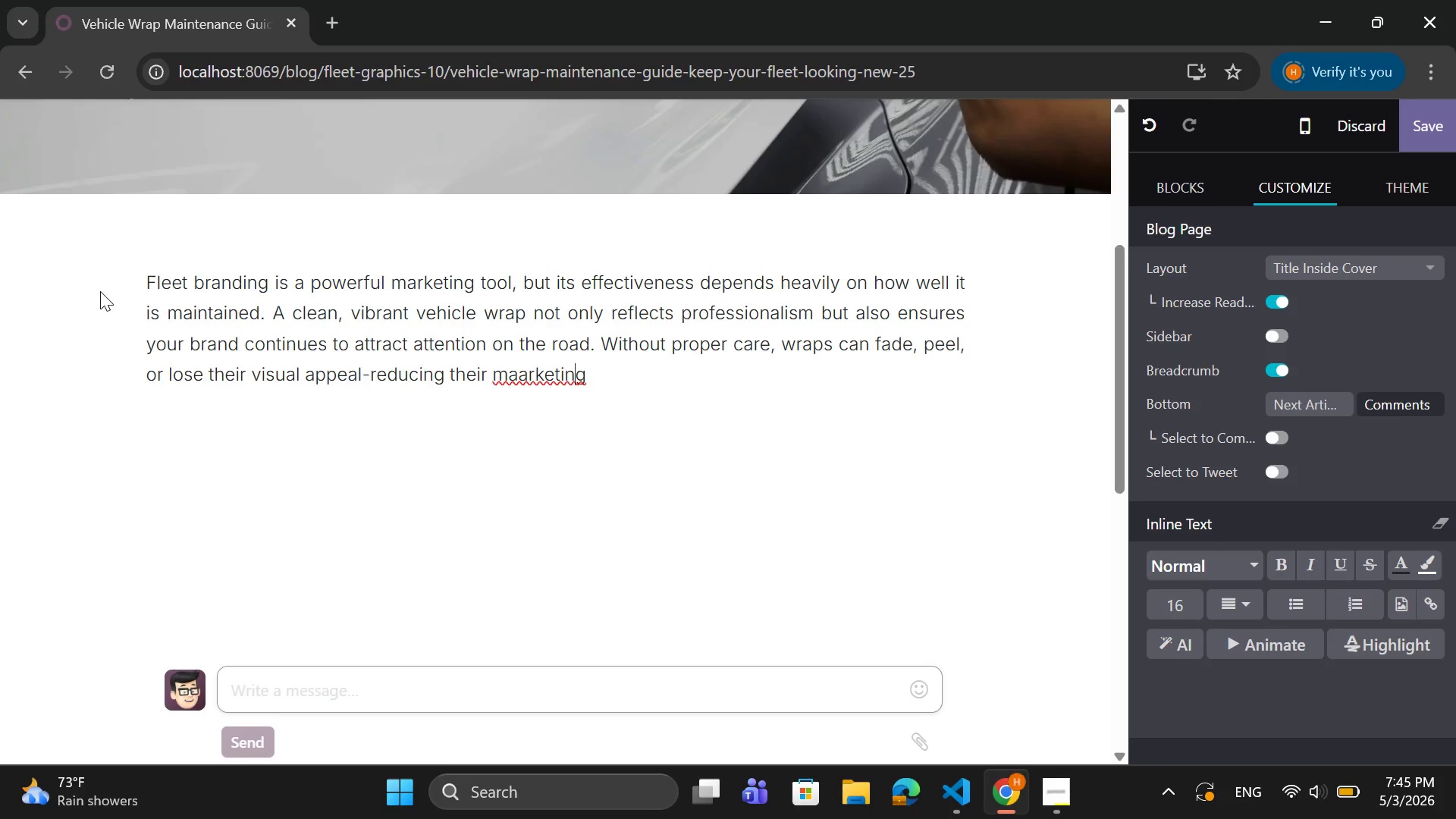 
key(ArrowLeft)
 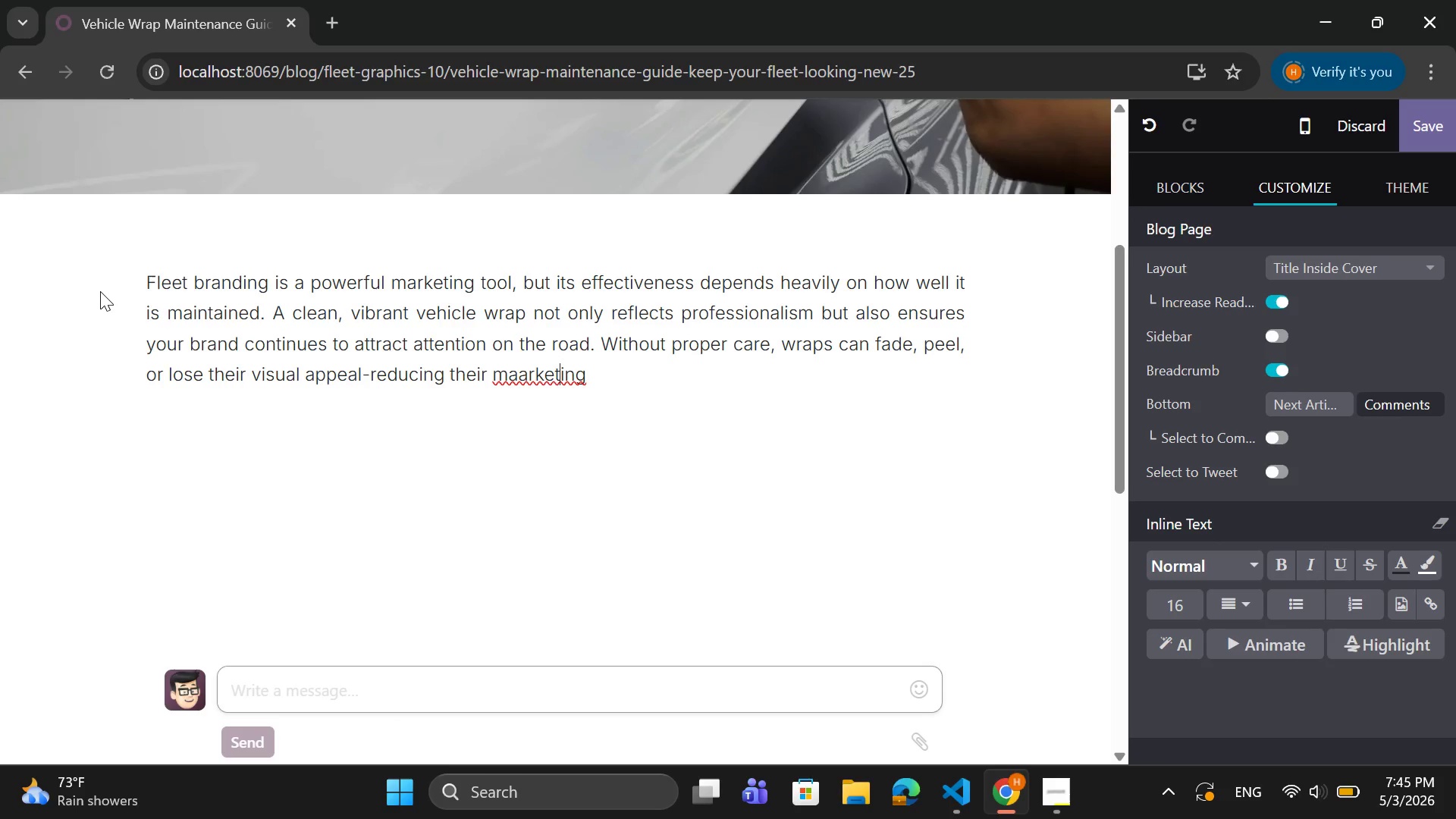 
key(ArrowLeft)
 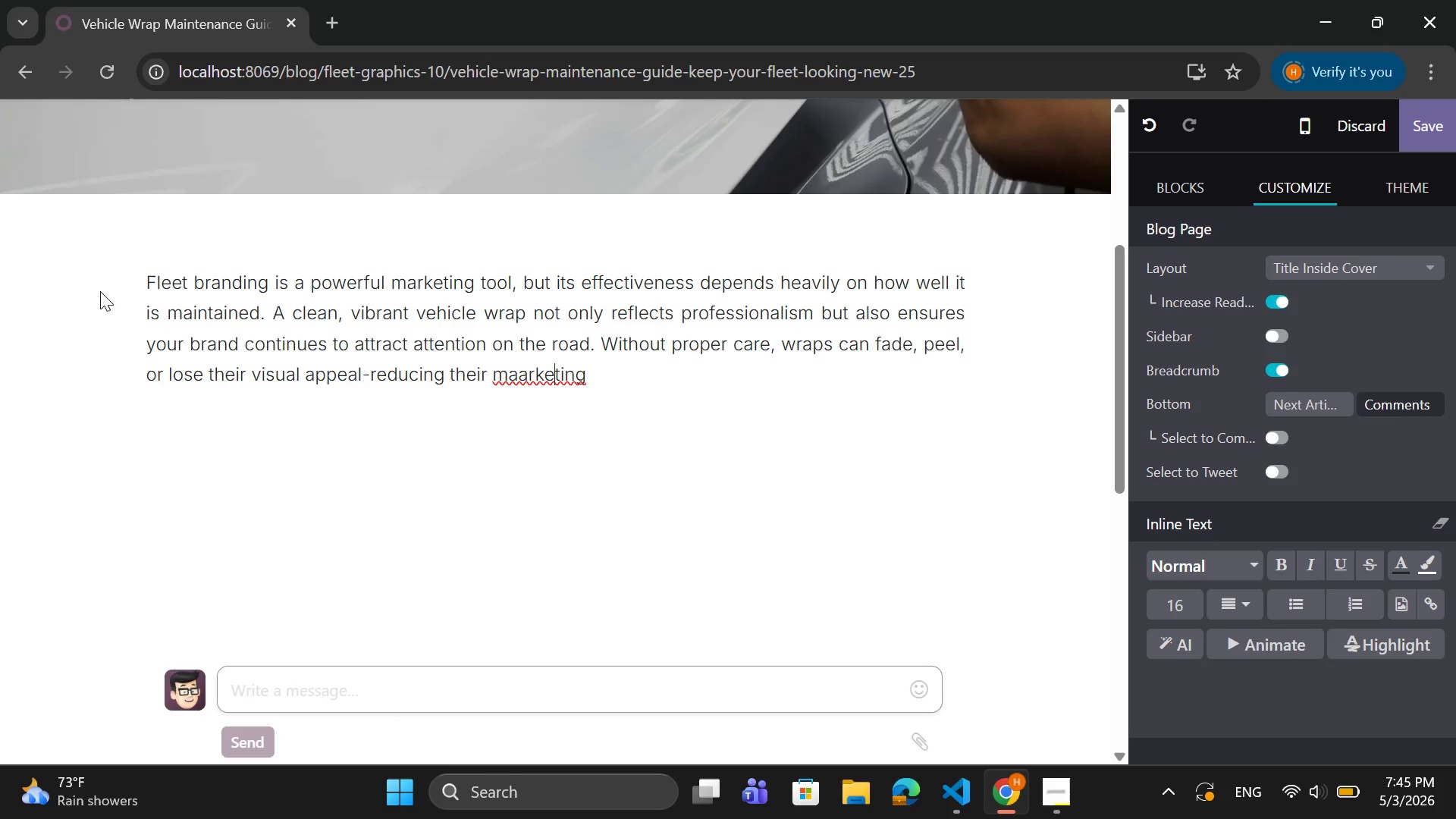 
key(ArrowLeft)
 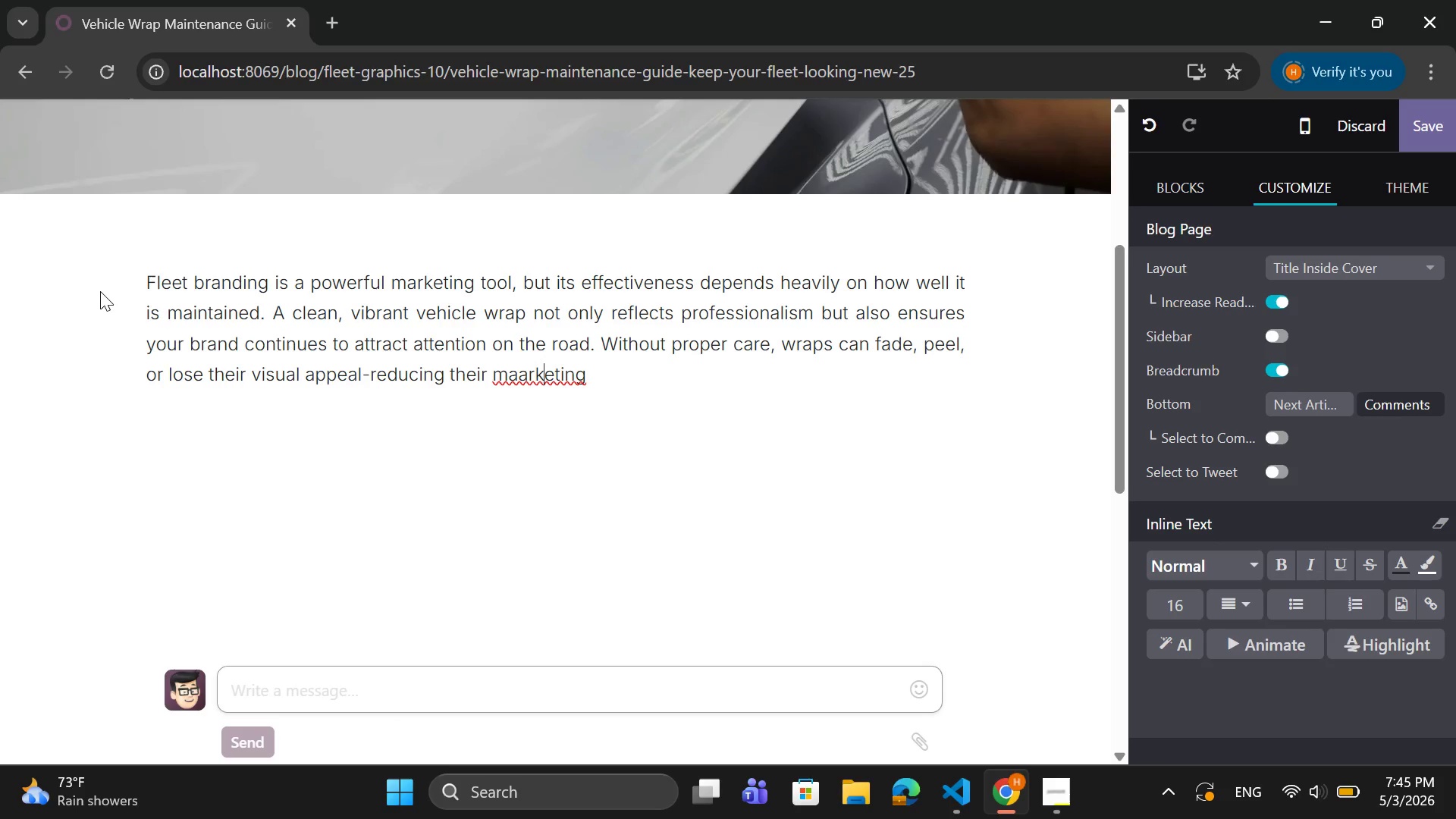 
key(ArrowLeft)
 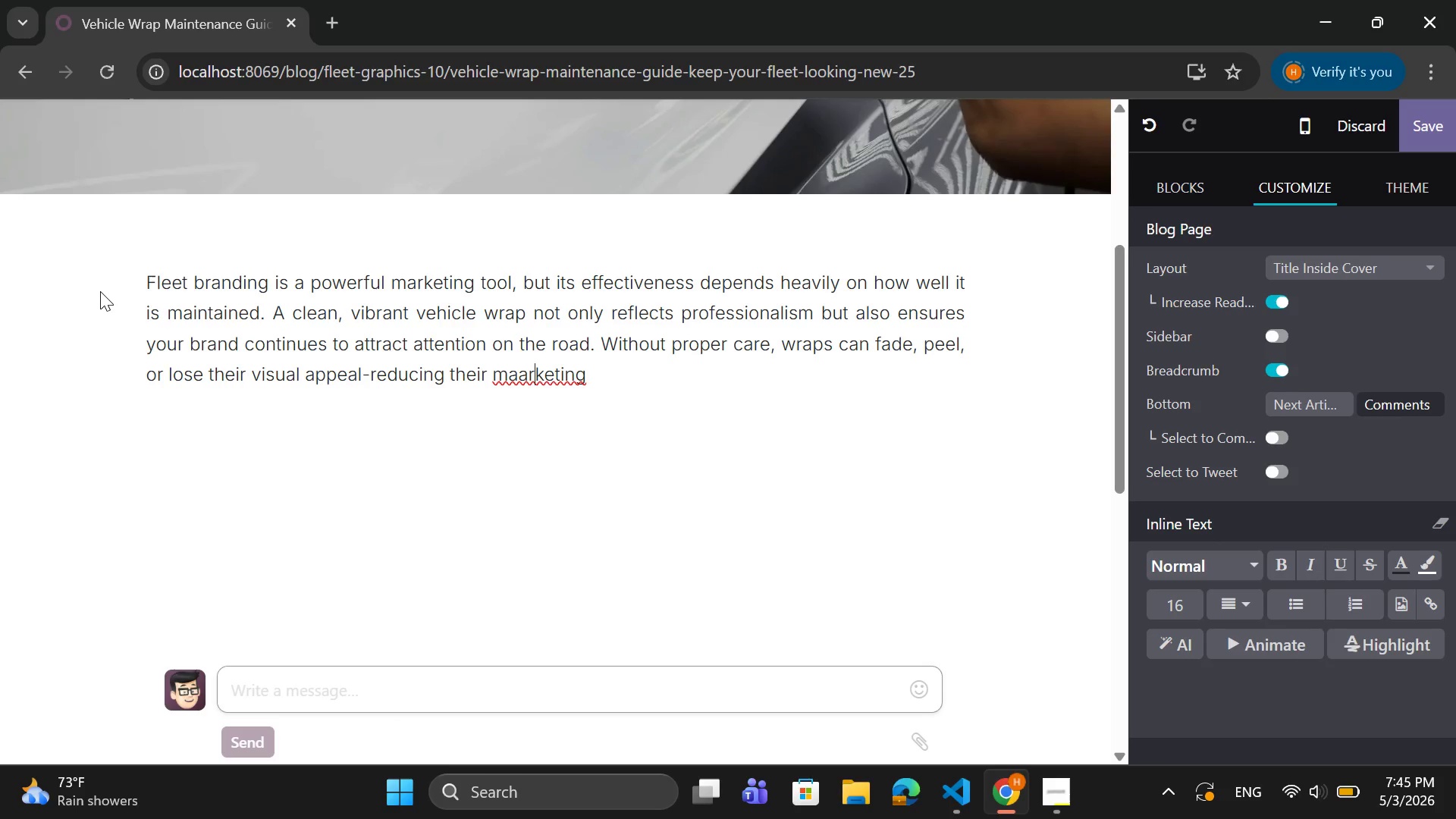 
key(ArrowLeft)
 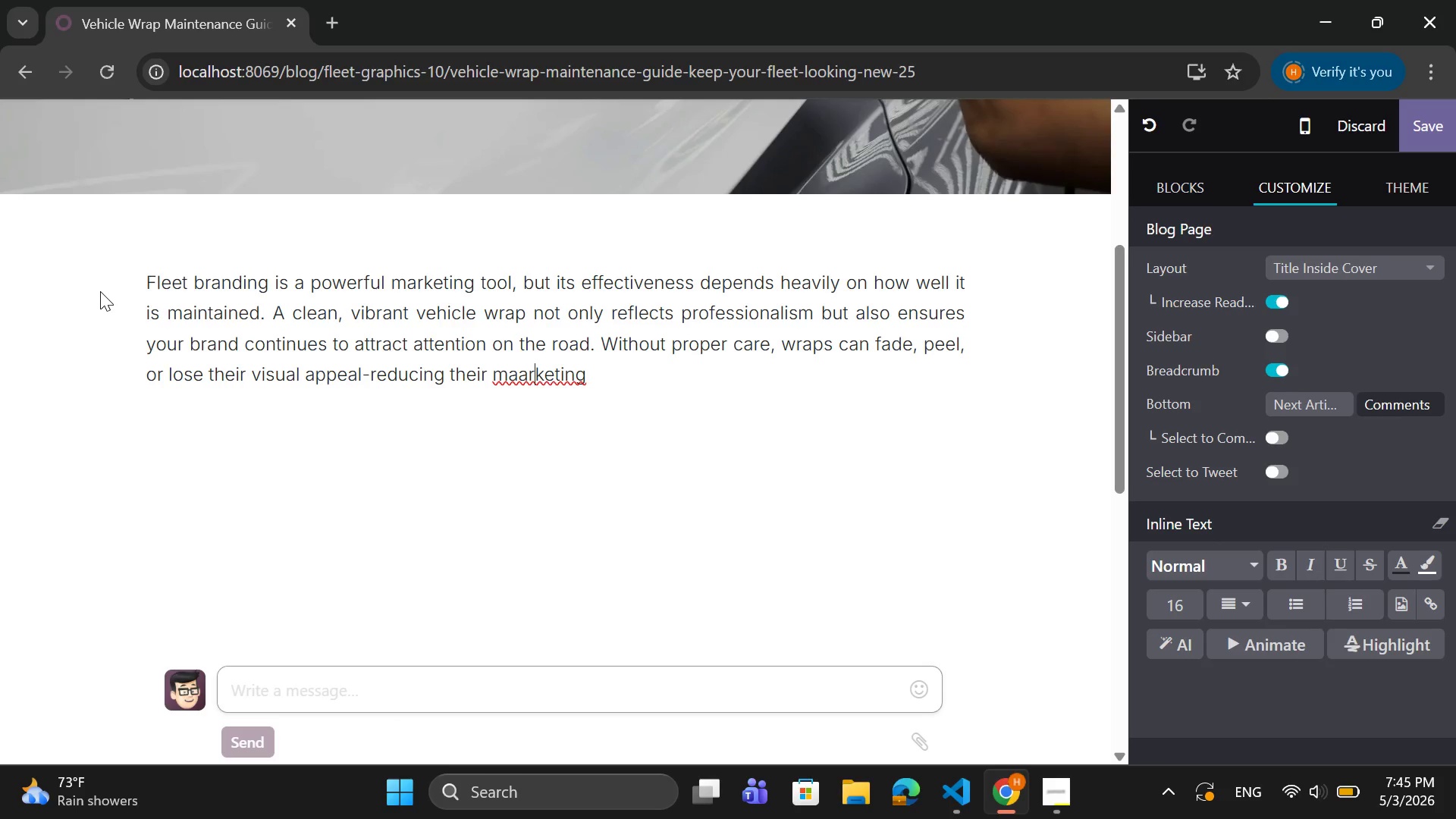 
key(ArrowLeft)
 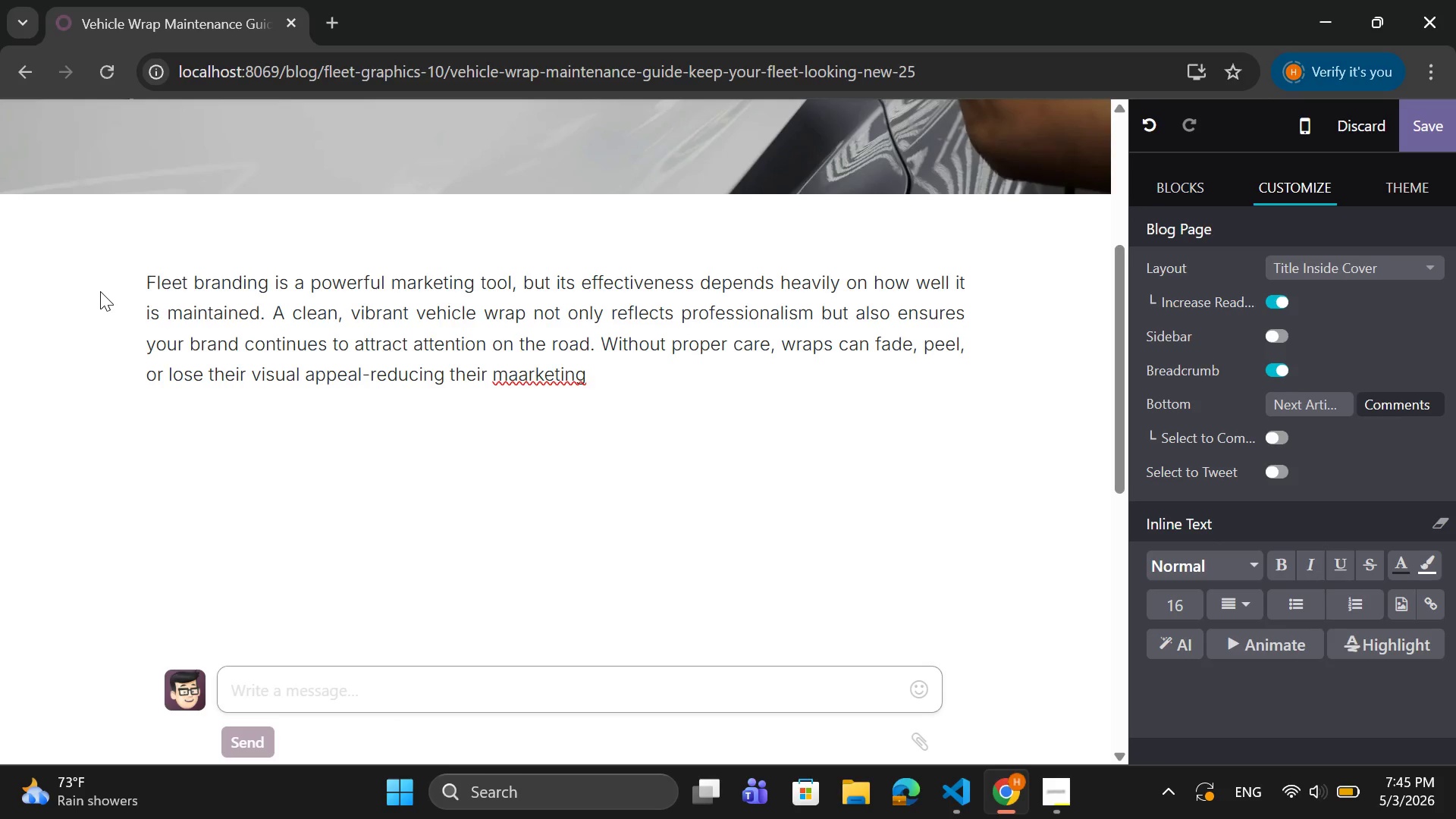 
key(Backspace)
 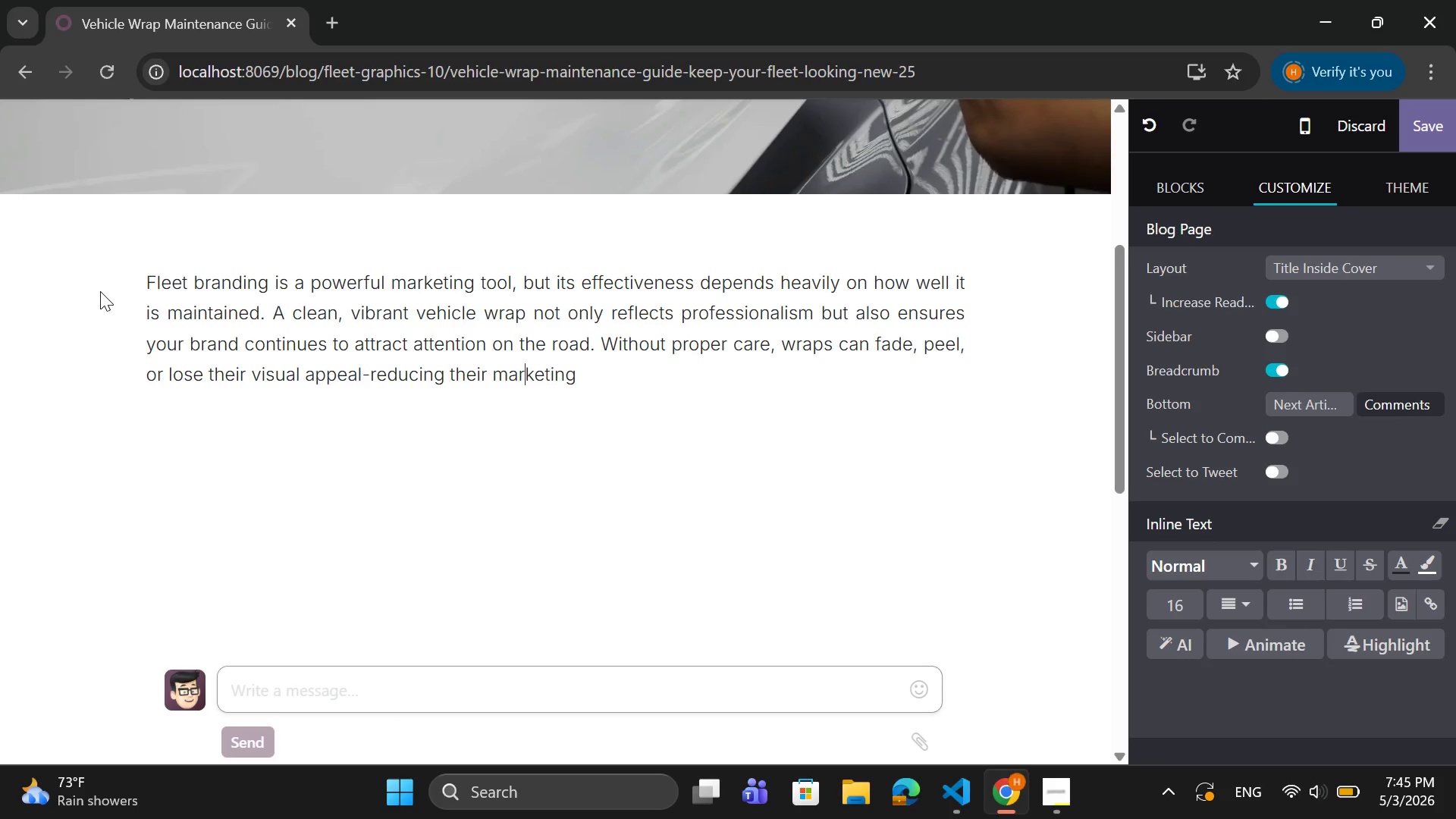 
key(ArrowRight)
 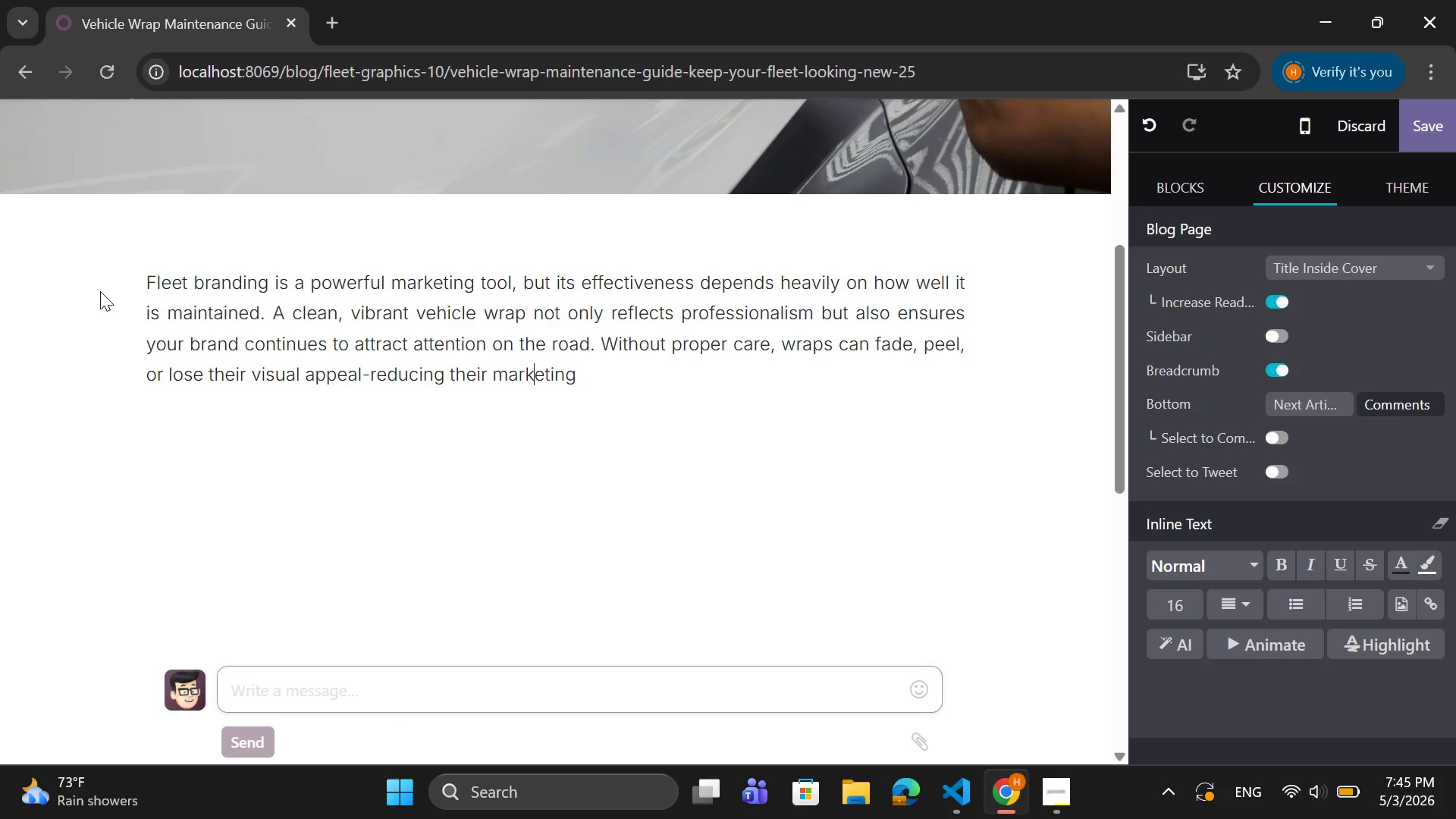 
key(ArrowRight)
 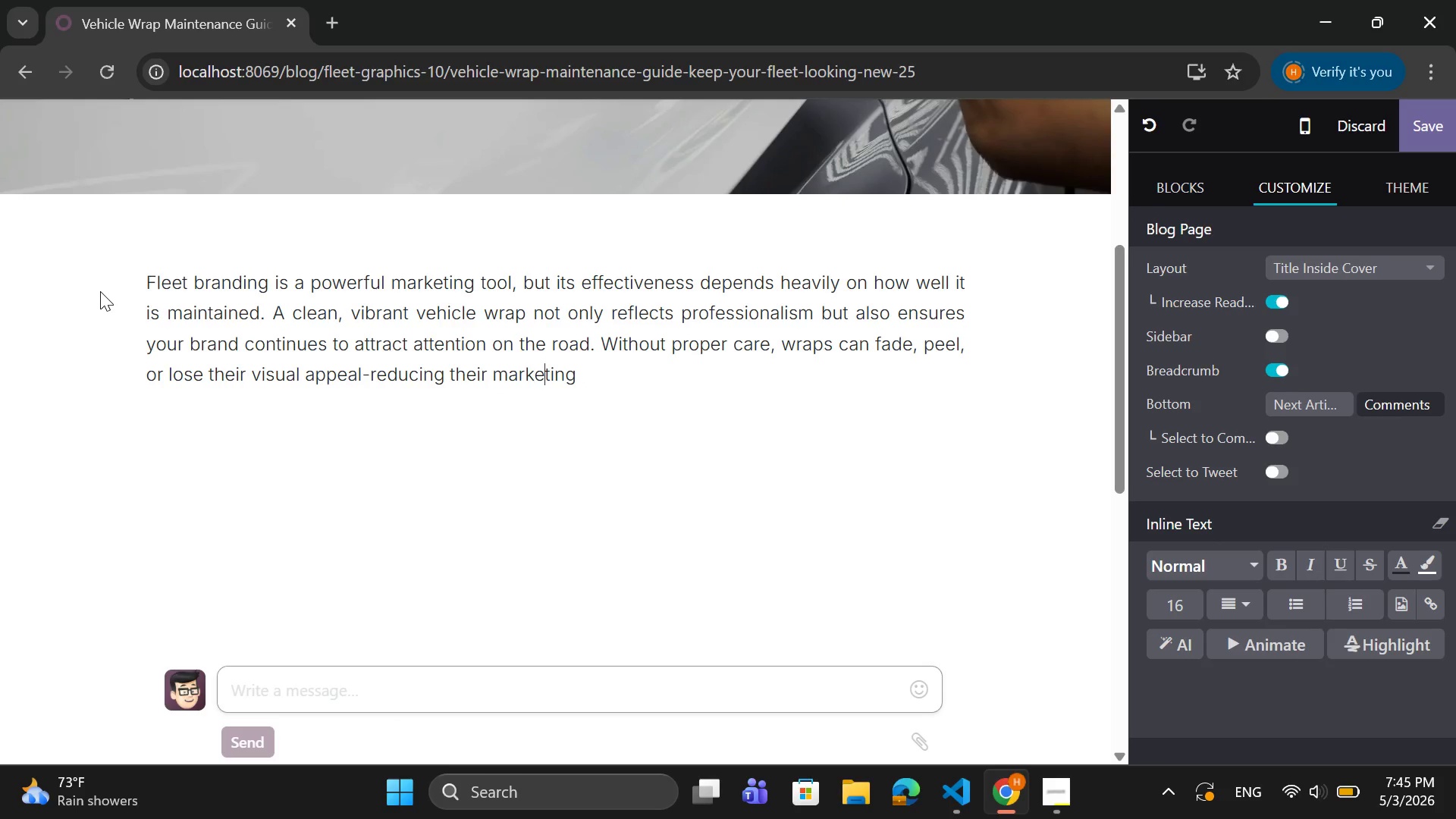 
key(ArrowRight)
 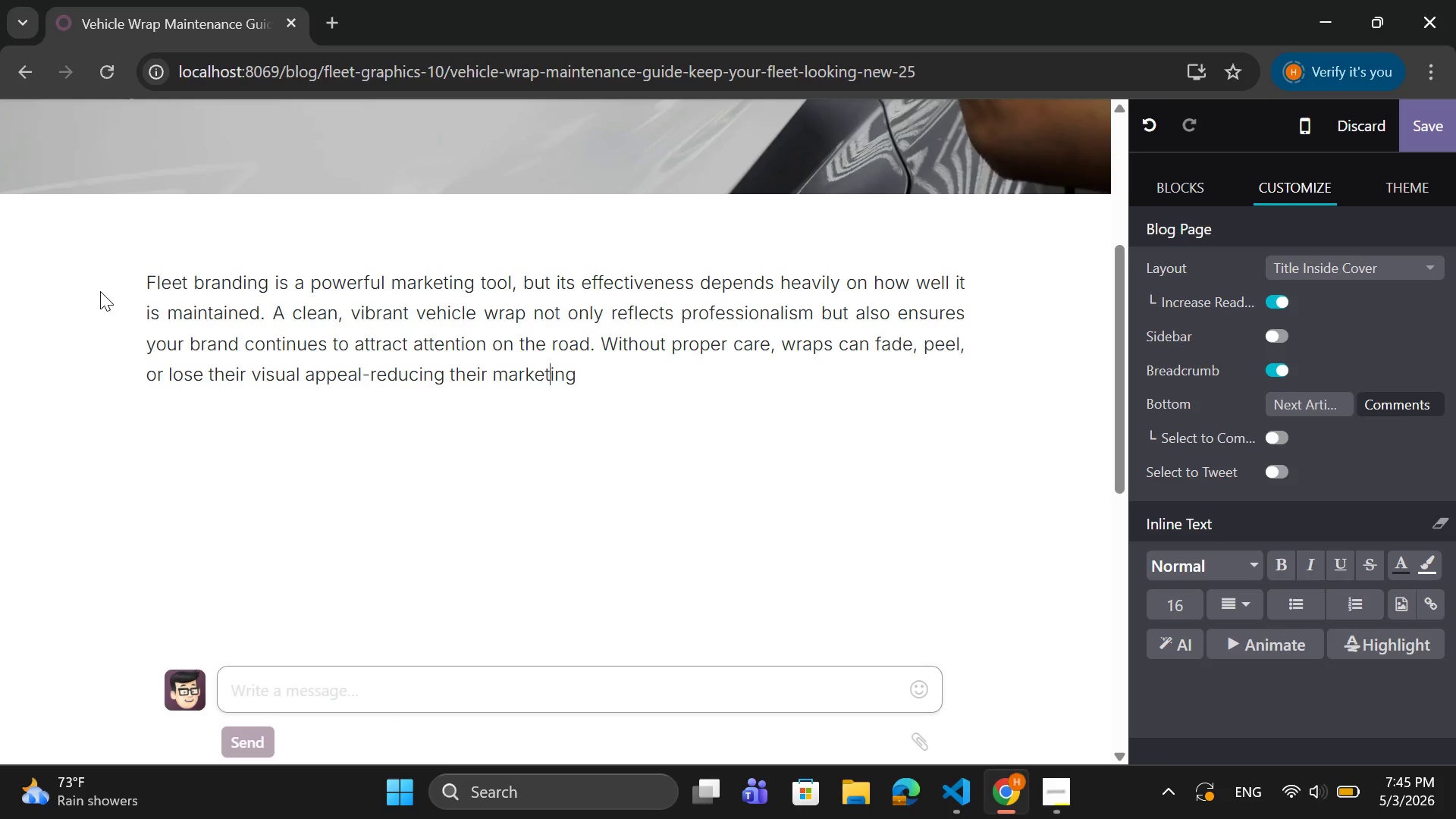 
key(ArrowRight)
 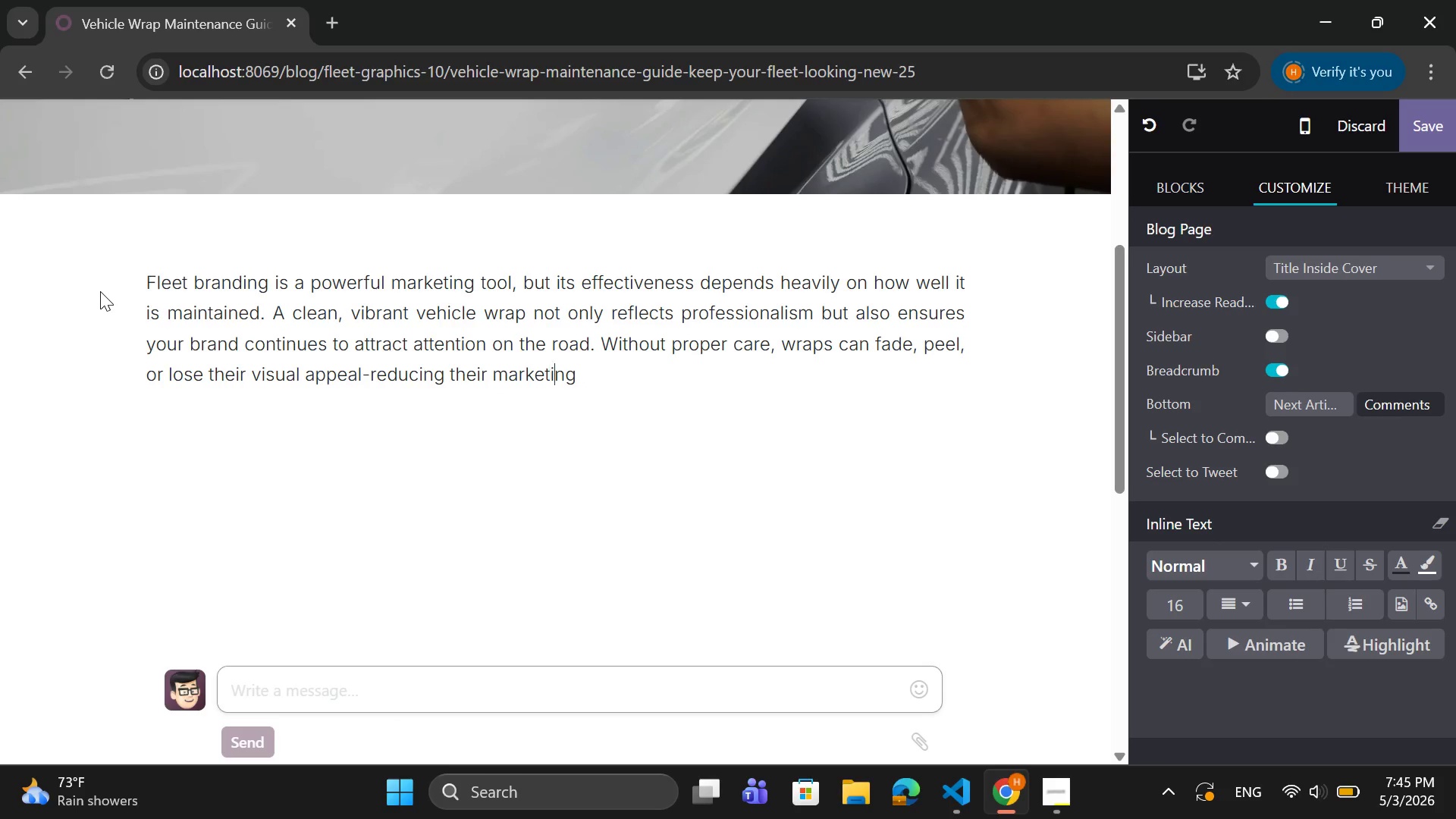 
key(ArrowRight)
 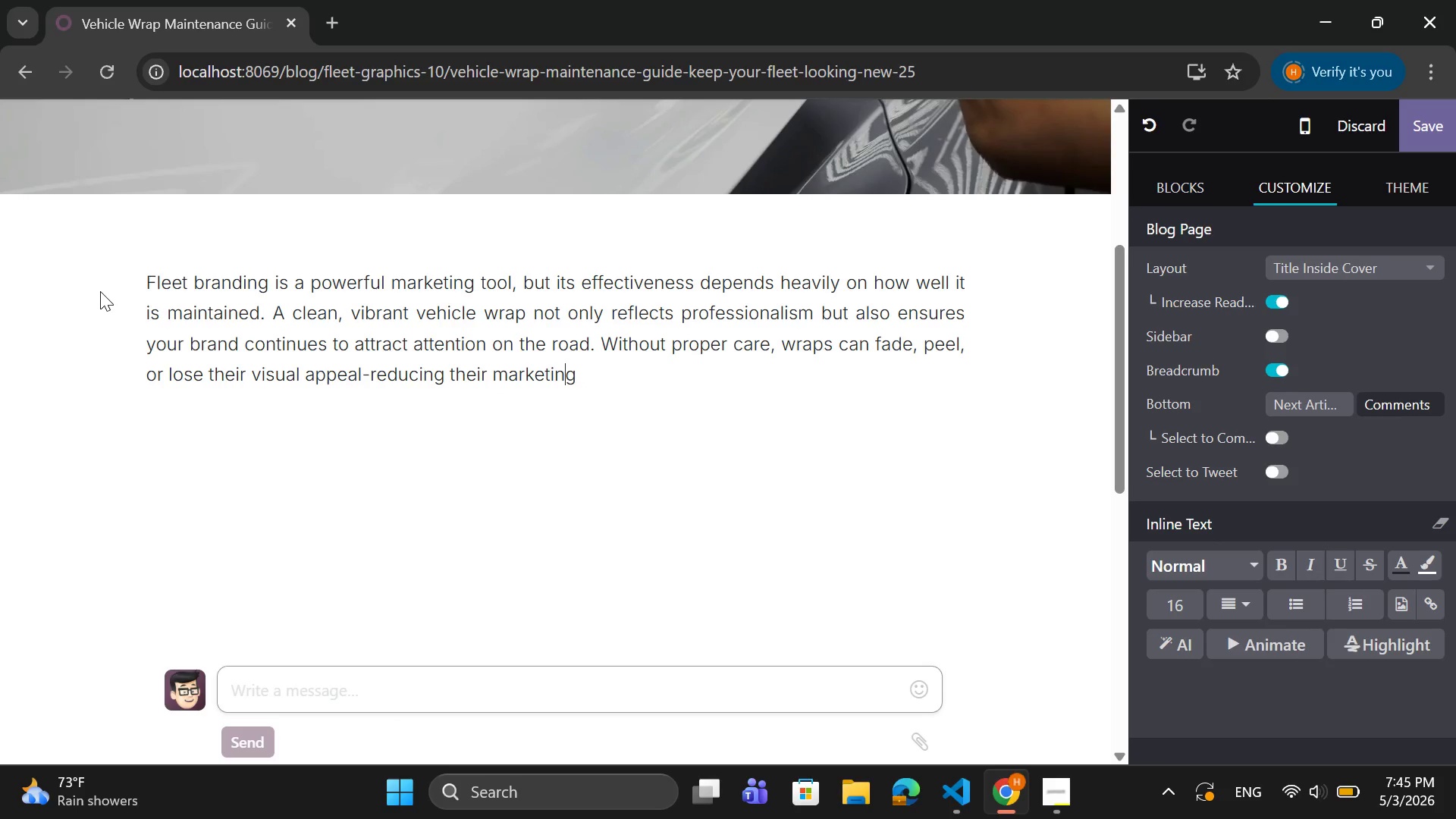 
key(ArrowRight)
 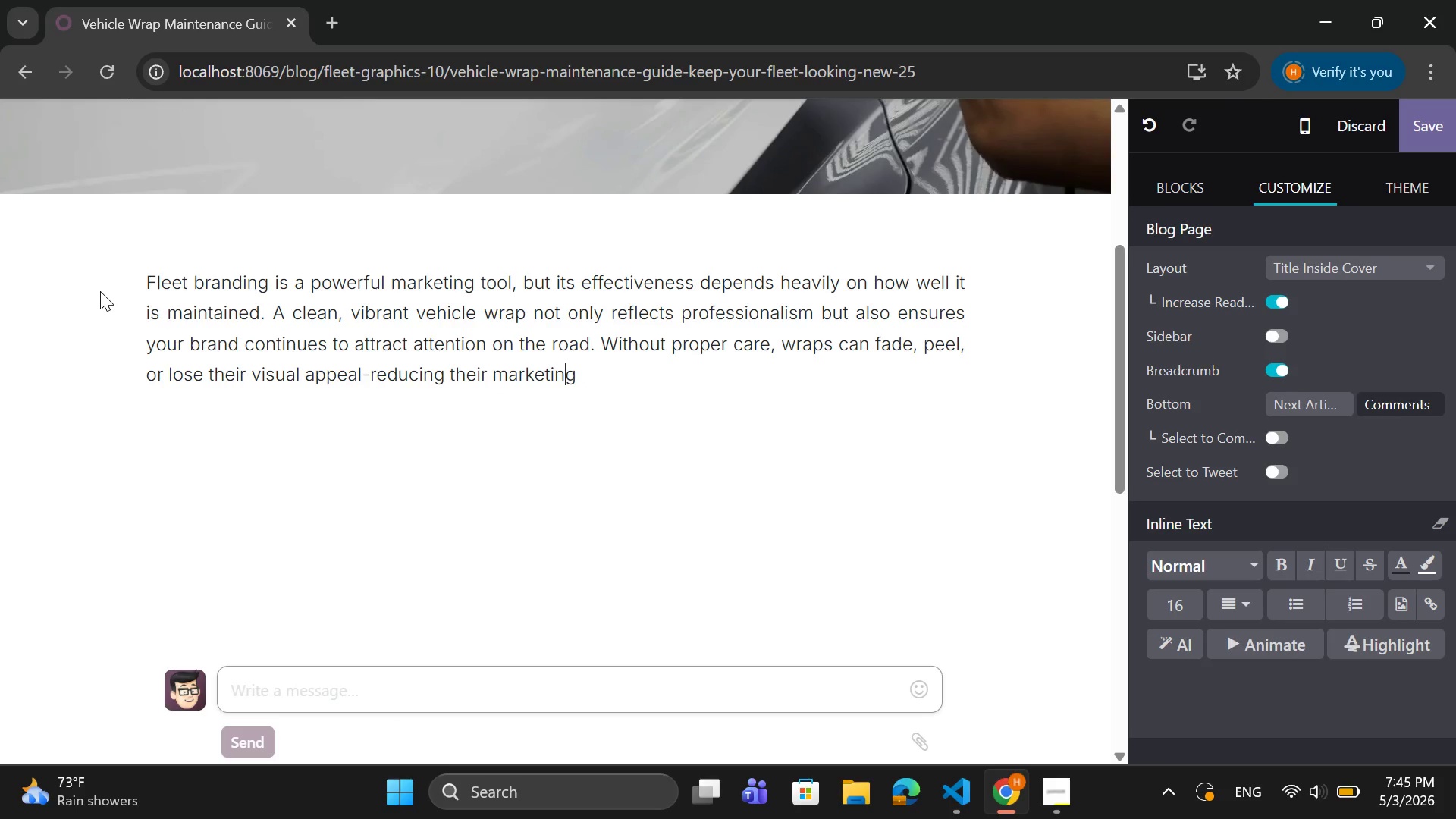 
key(ArrowRight)
 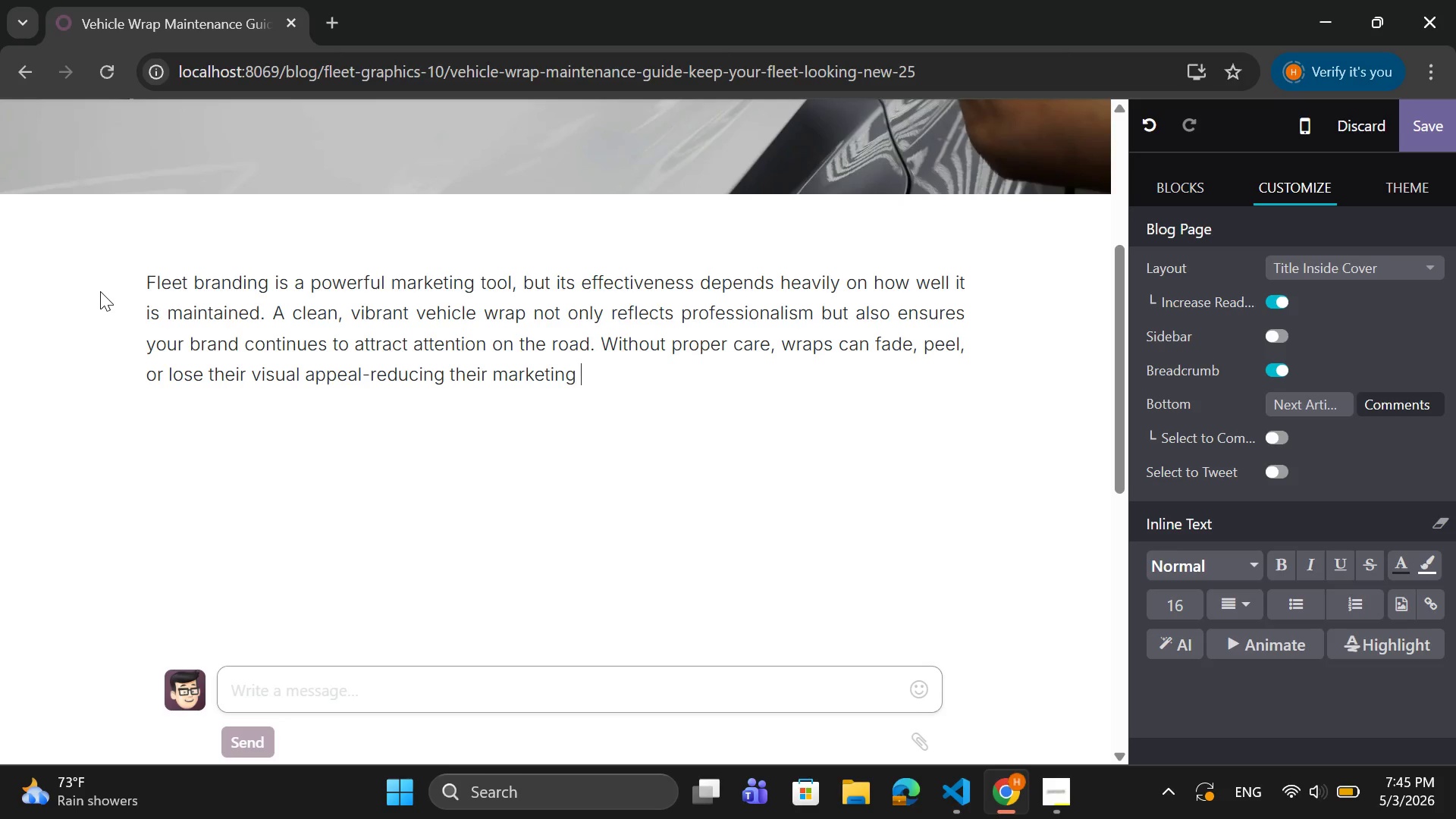 
type( impact.)
 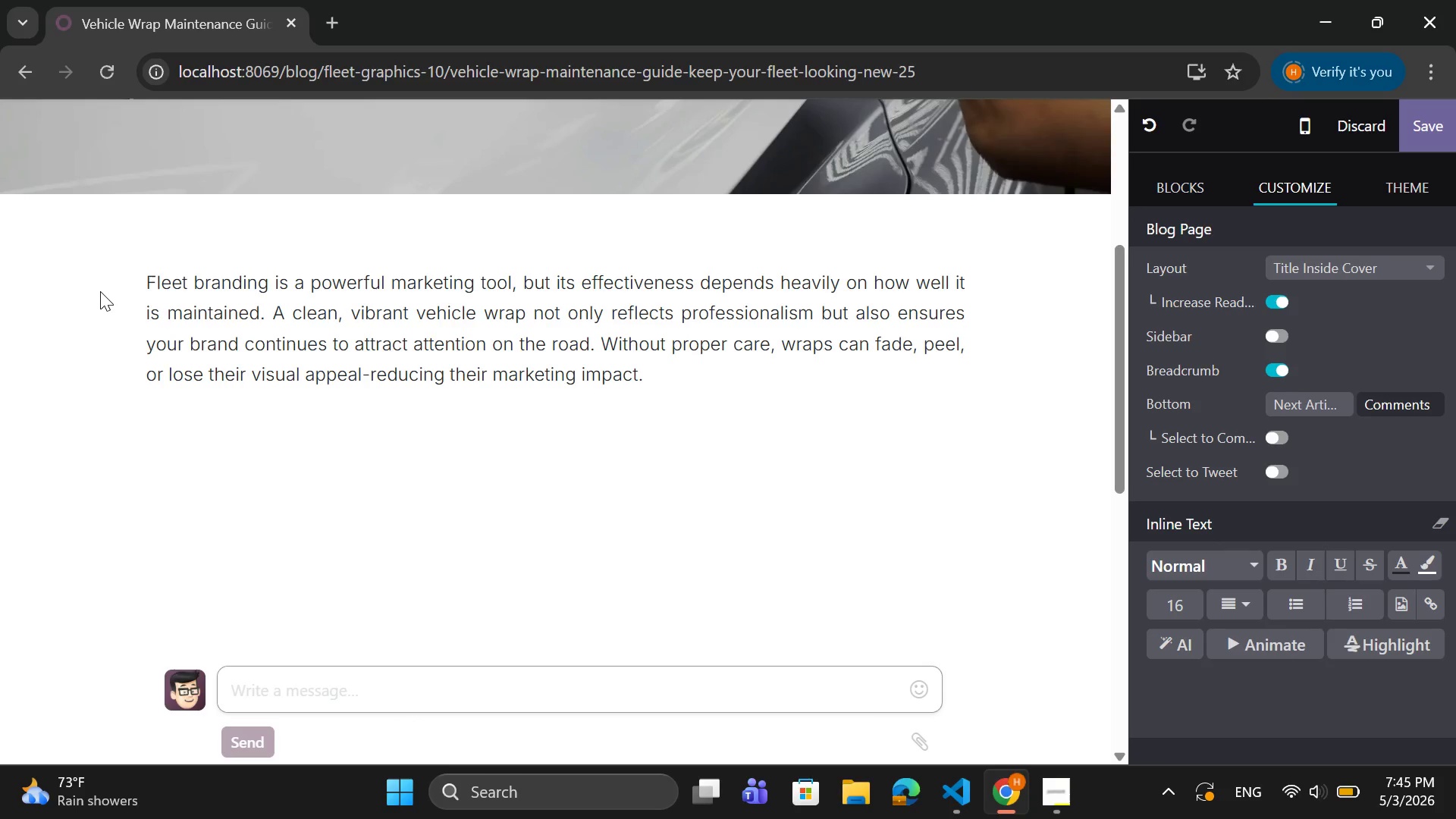 
key(Enter)
 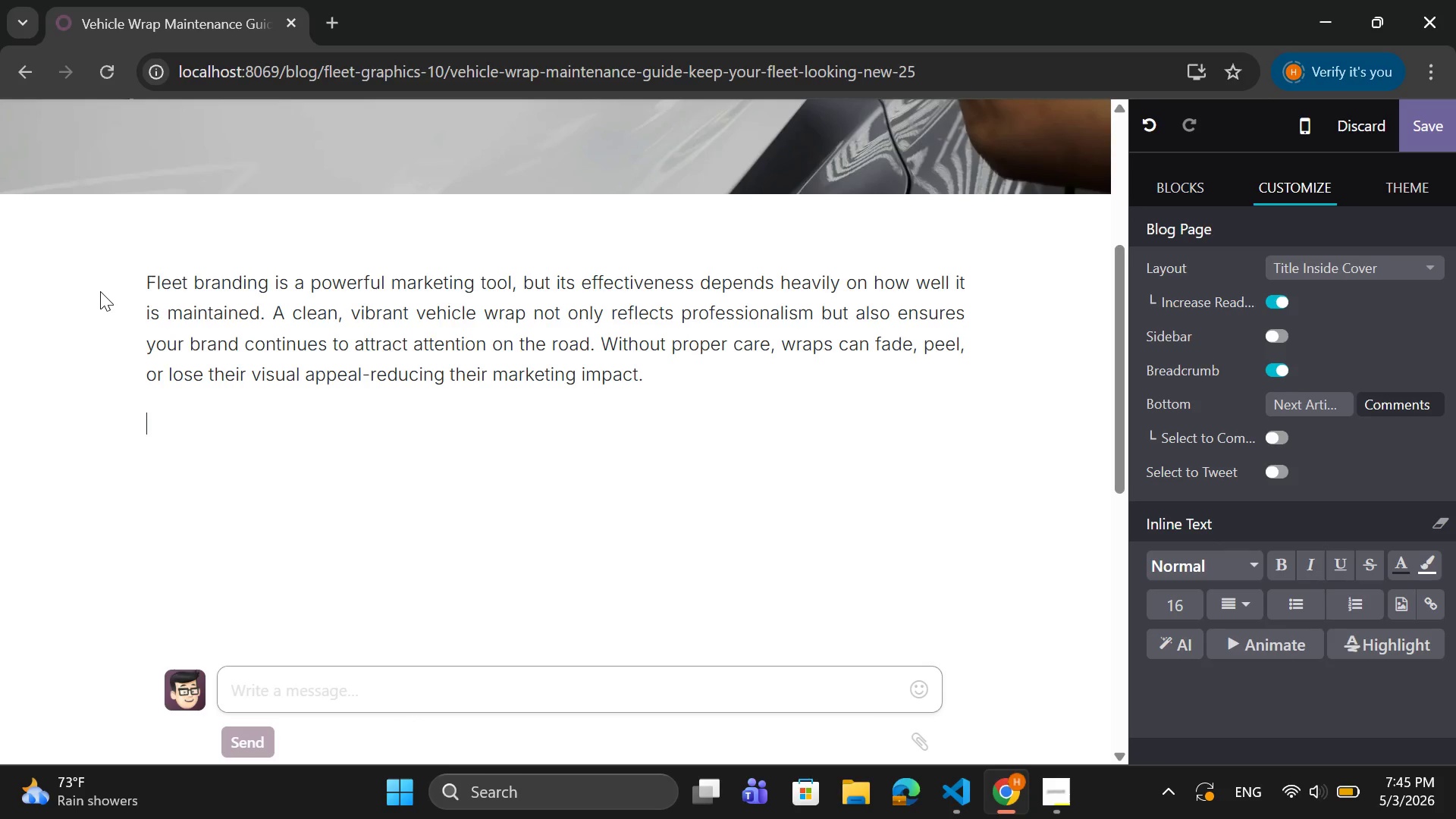 
type(THi)
key(Backspace)
key(Backspace)
type(his guide)
 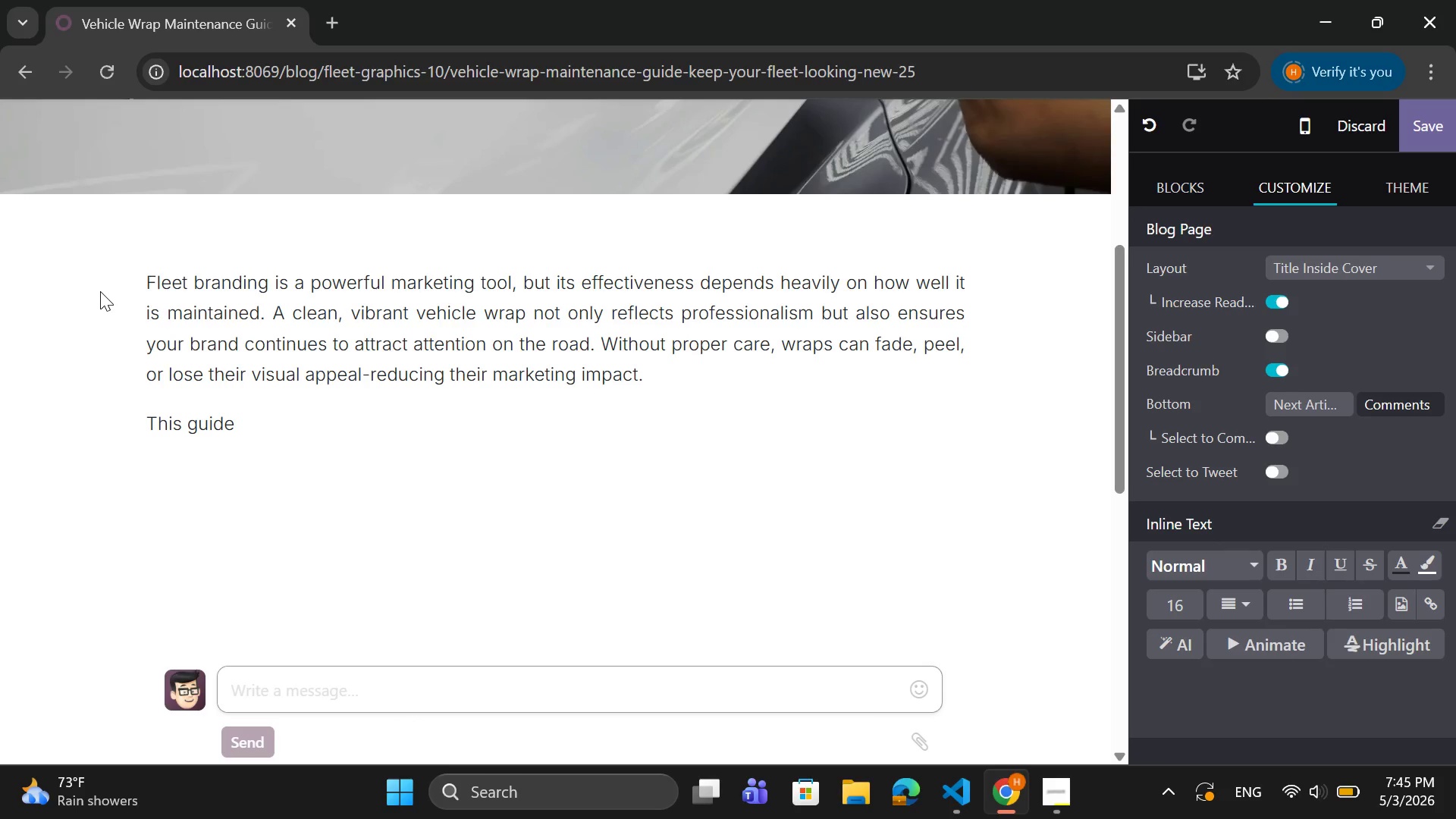 
type( oc)
key(Backspace)
key(Backspace)
type(coer)
key(Backspace)
key(Backspace)
type(vers )
 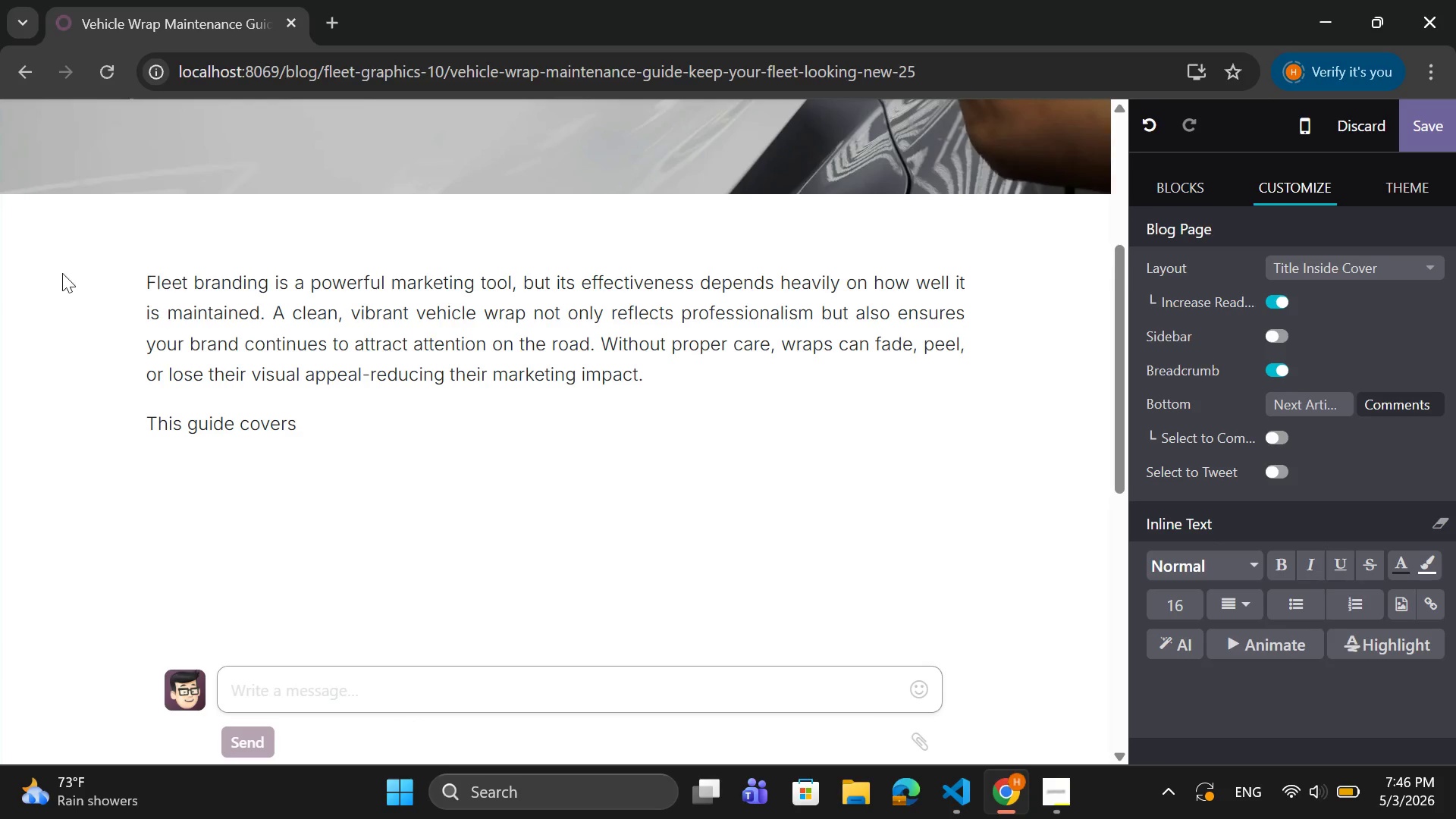 
wait(55.83)
 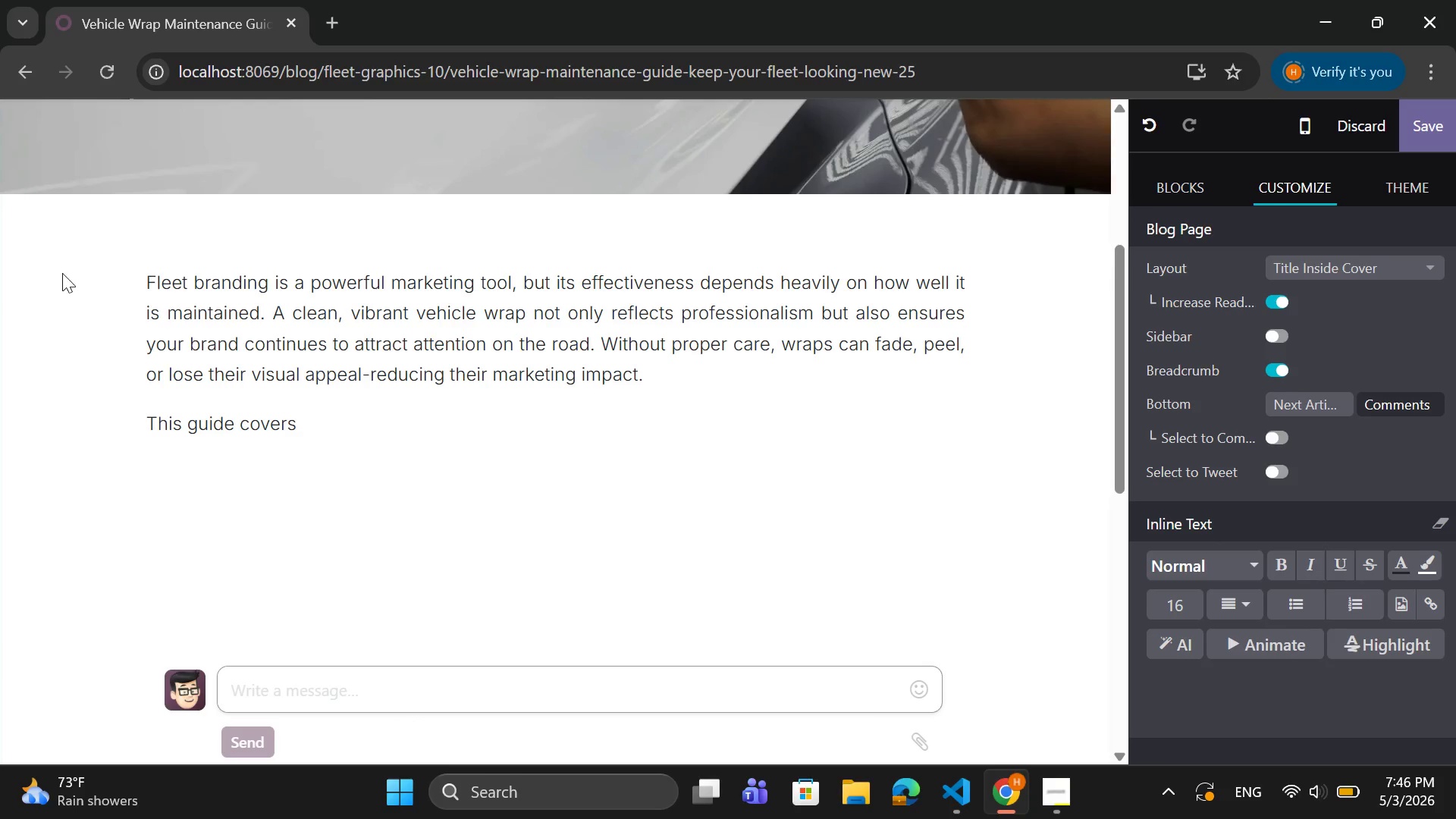 
left_click([447, 435])
 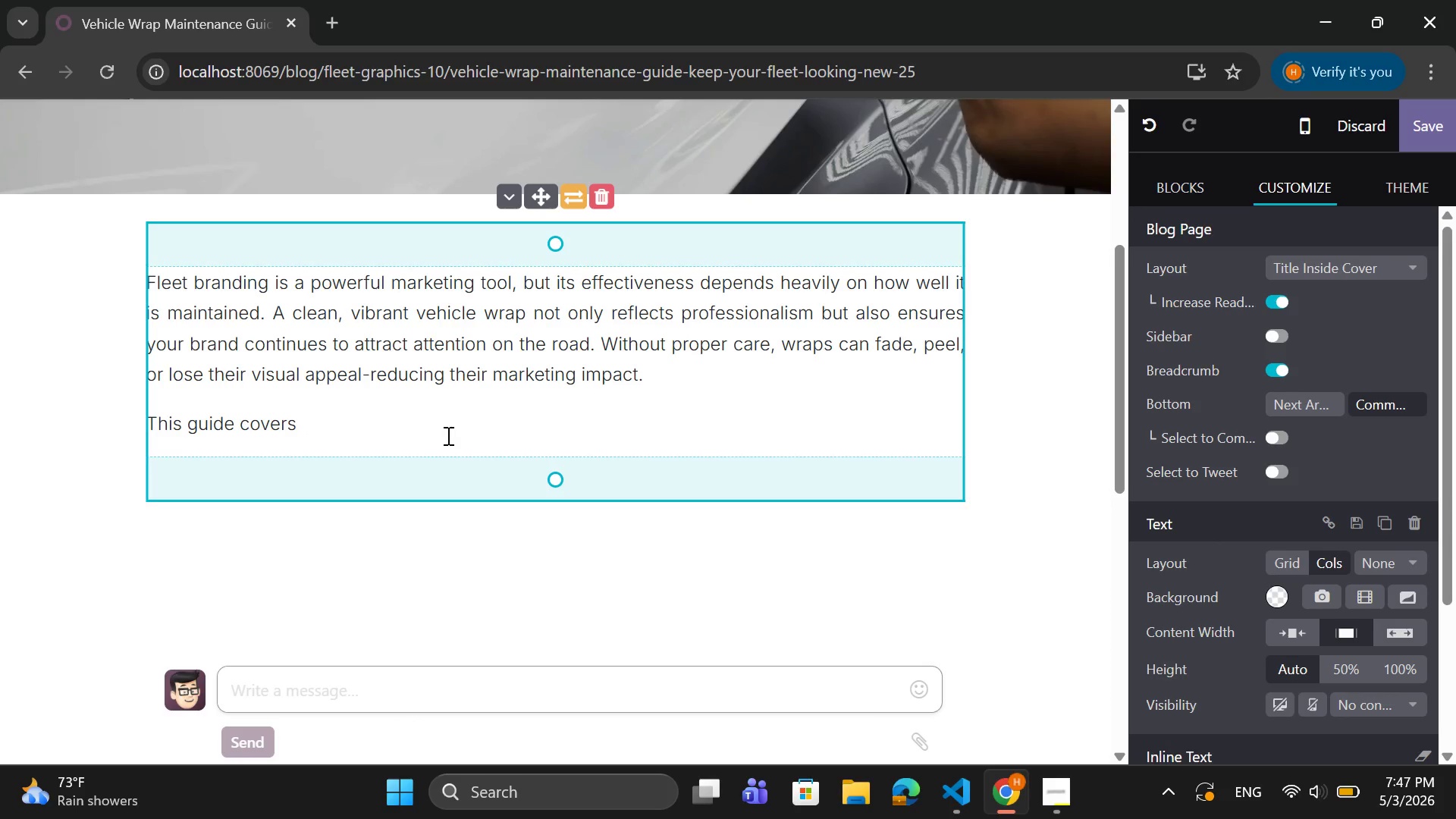 
key(Backspace)
 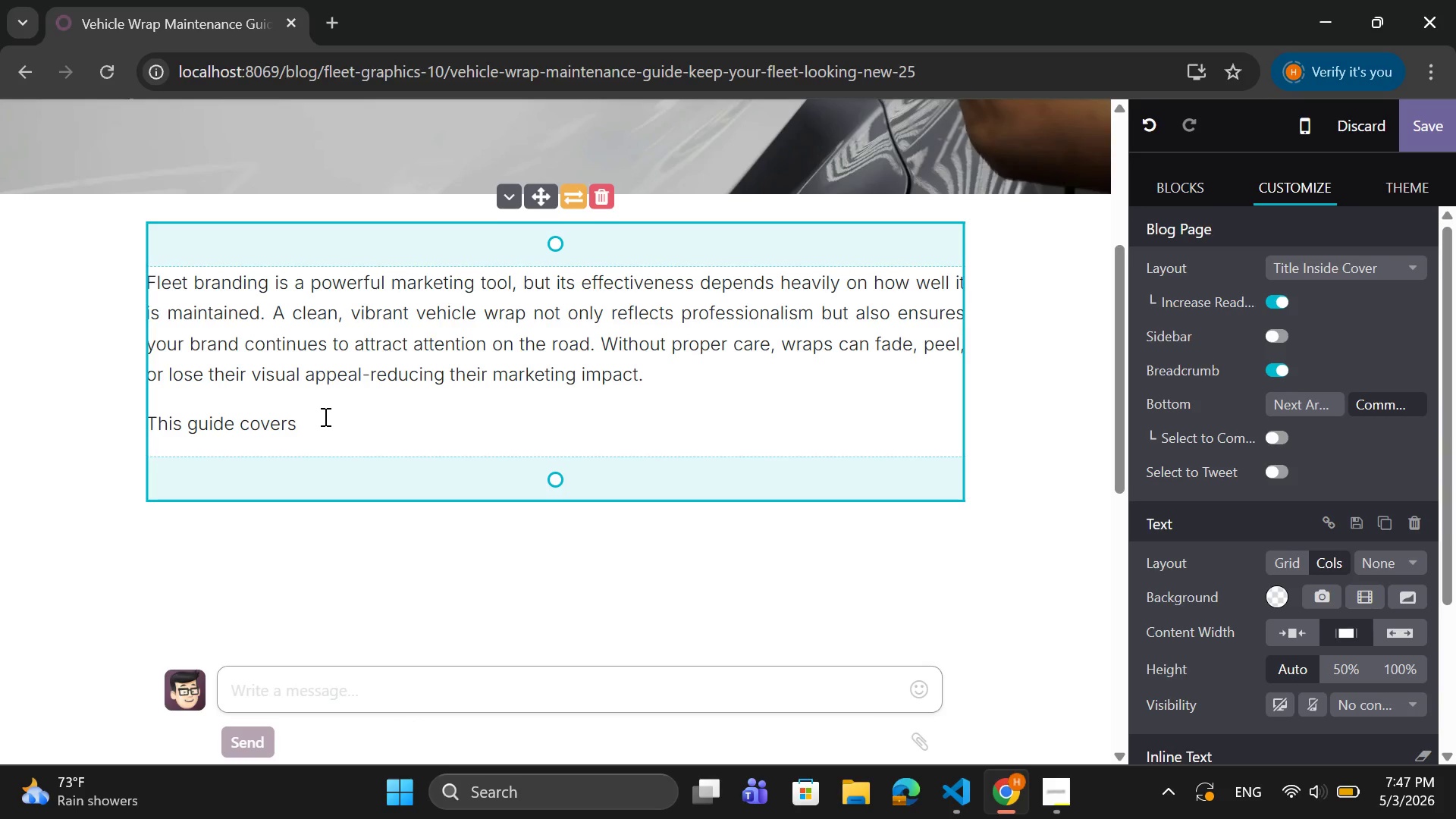 
wait(54.38)
 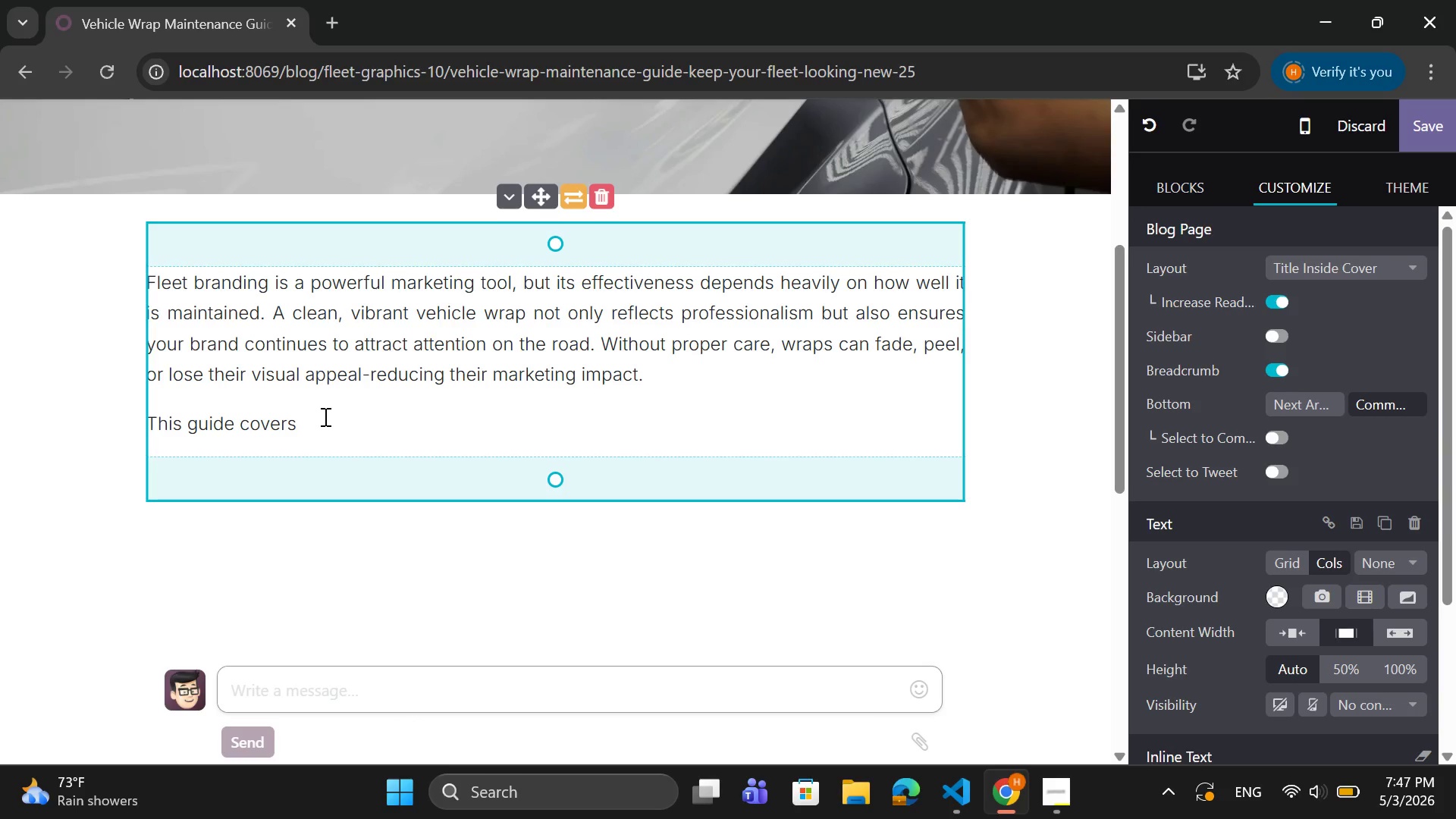 
type(everthing)
 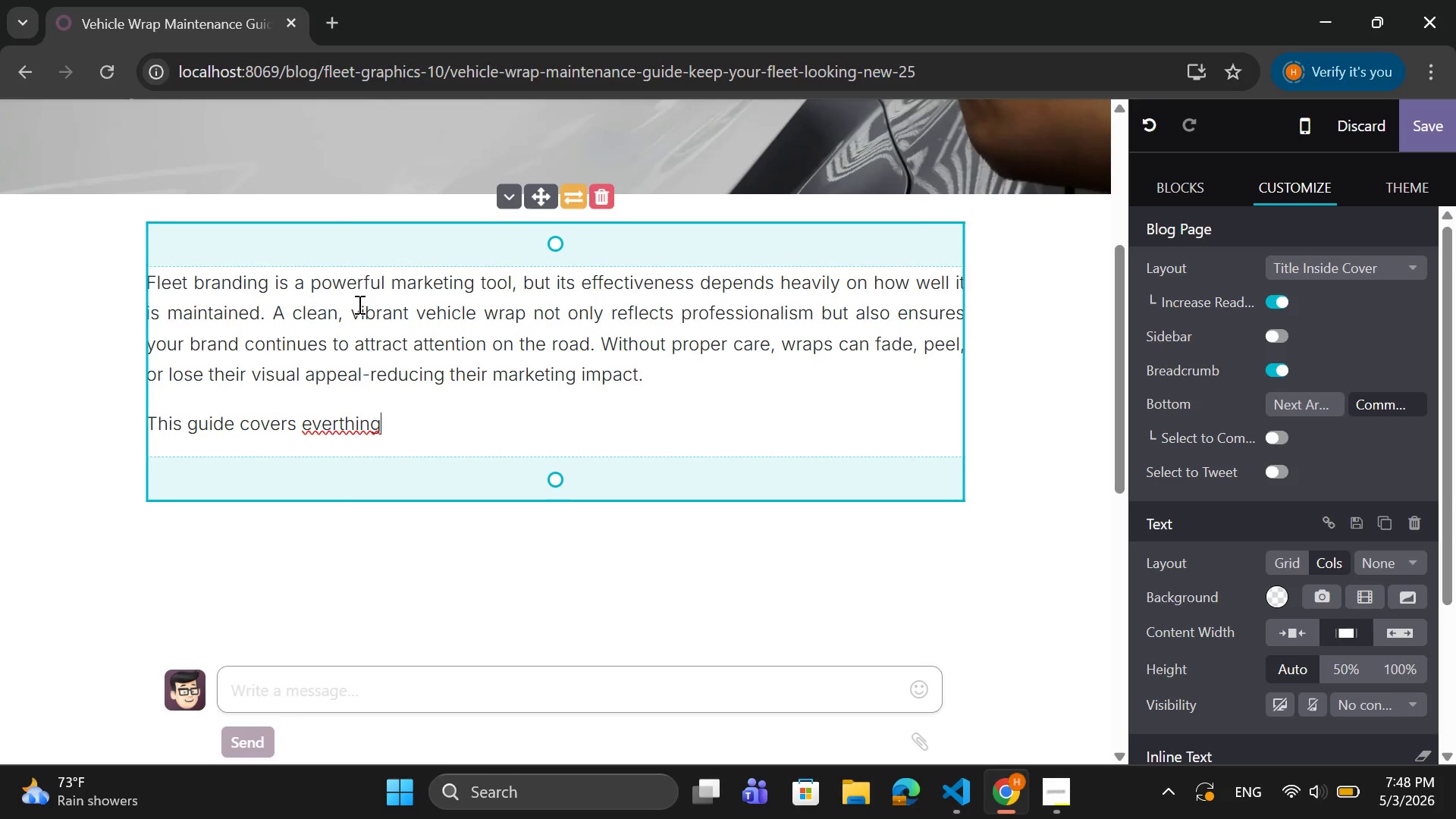 
key(ArrowLeft)
 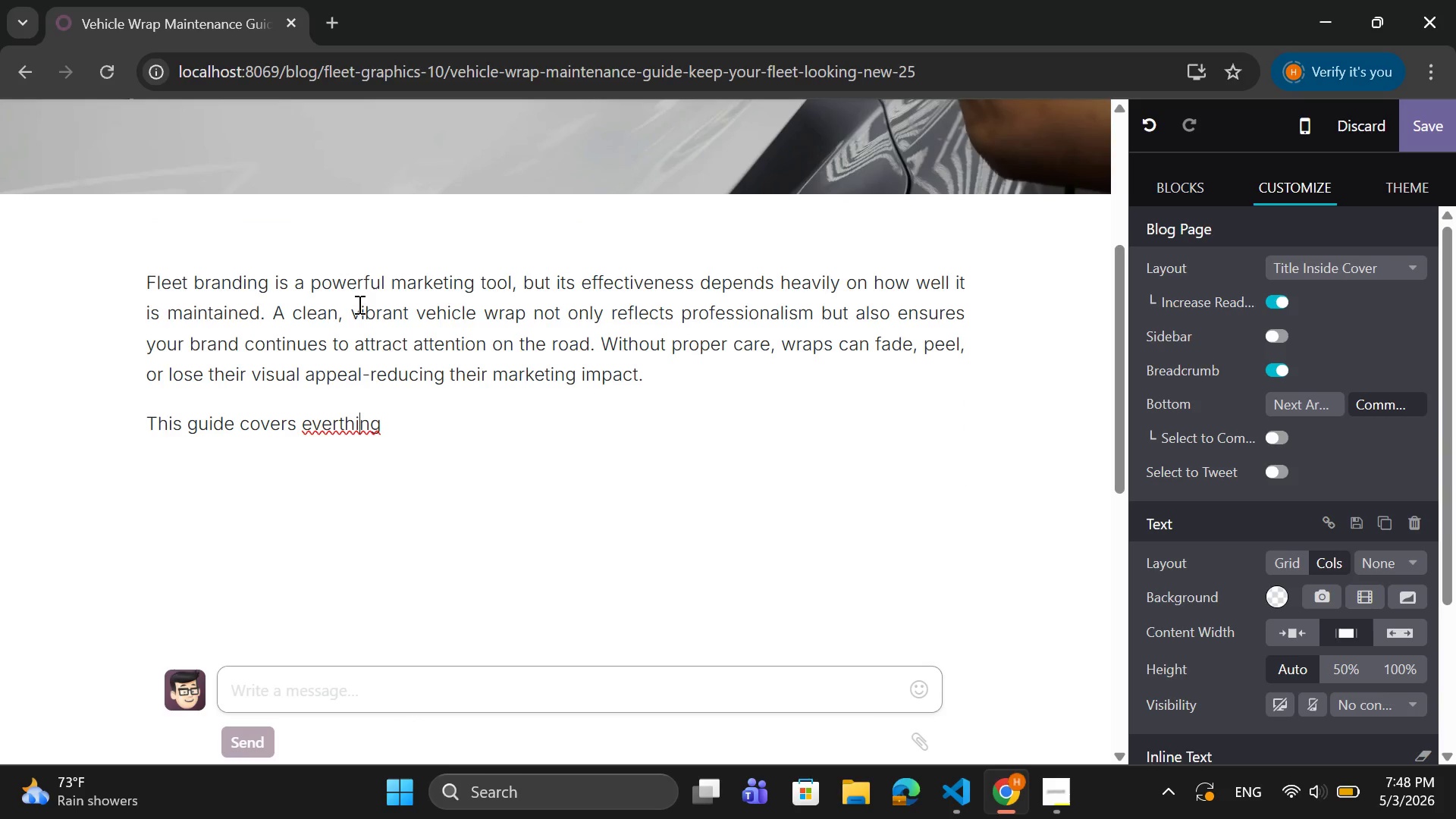 
key(ArrowLeft)
 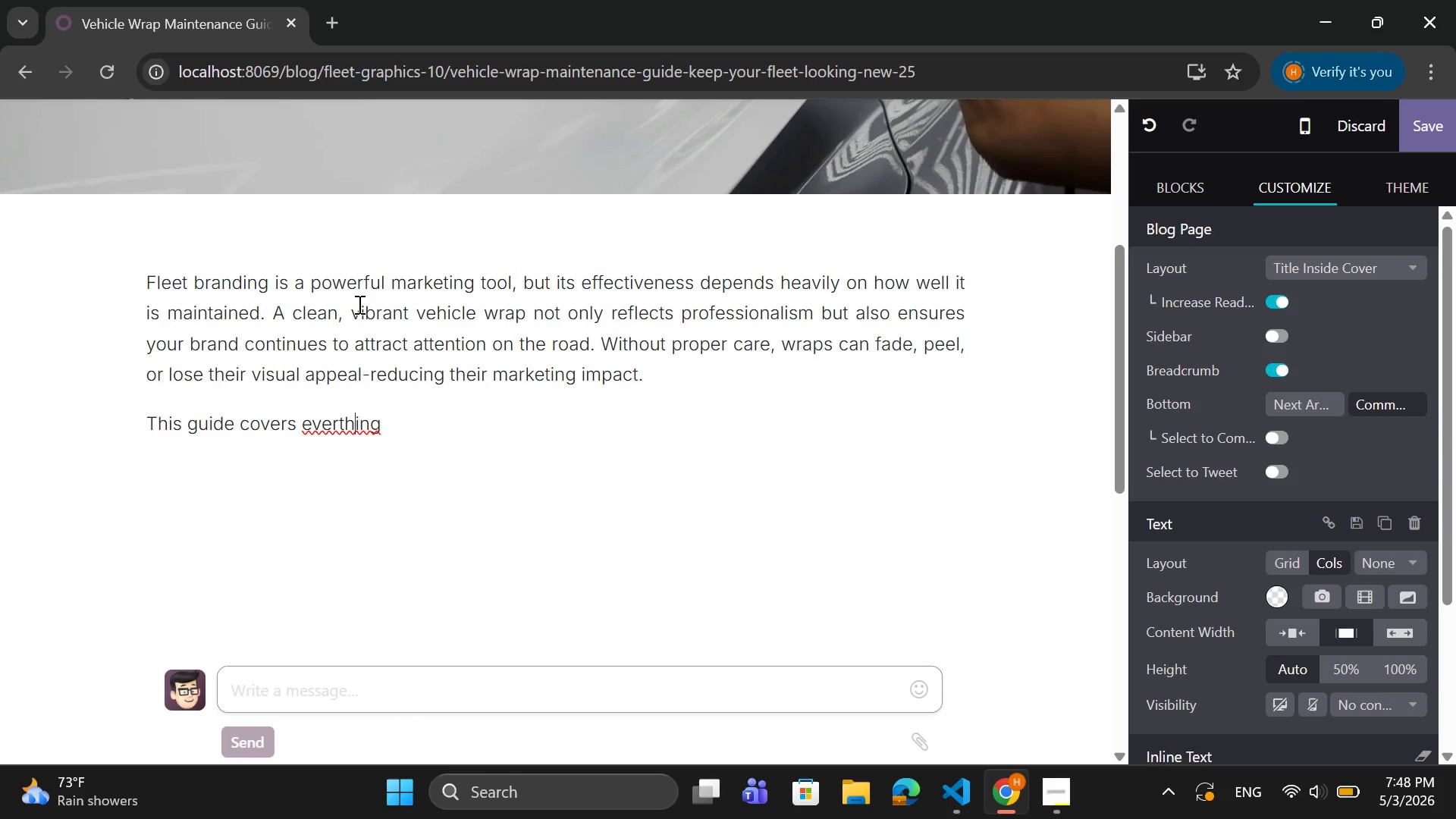 
key(ArrowLeft)
 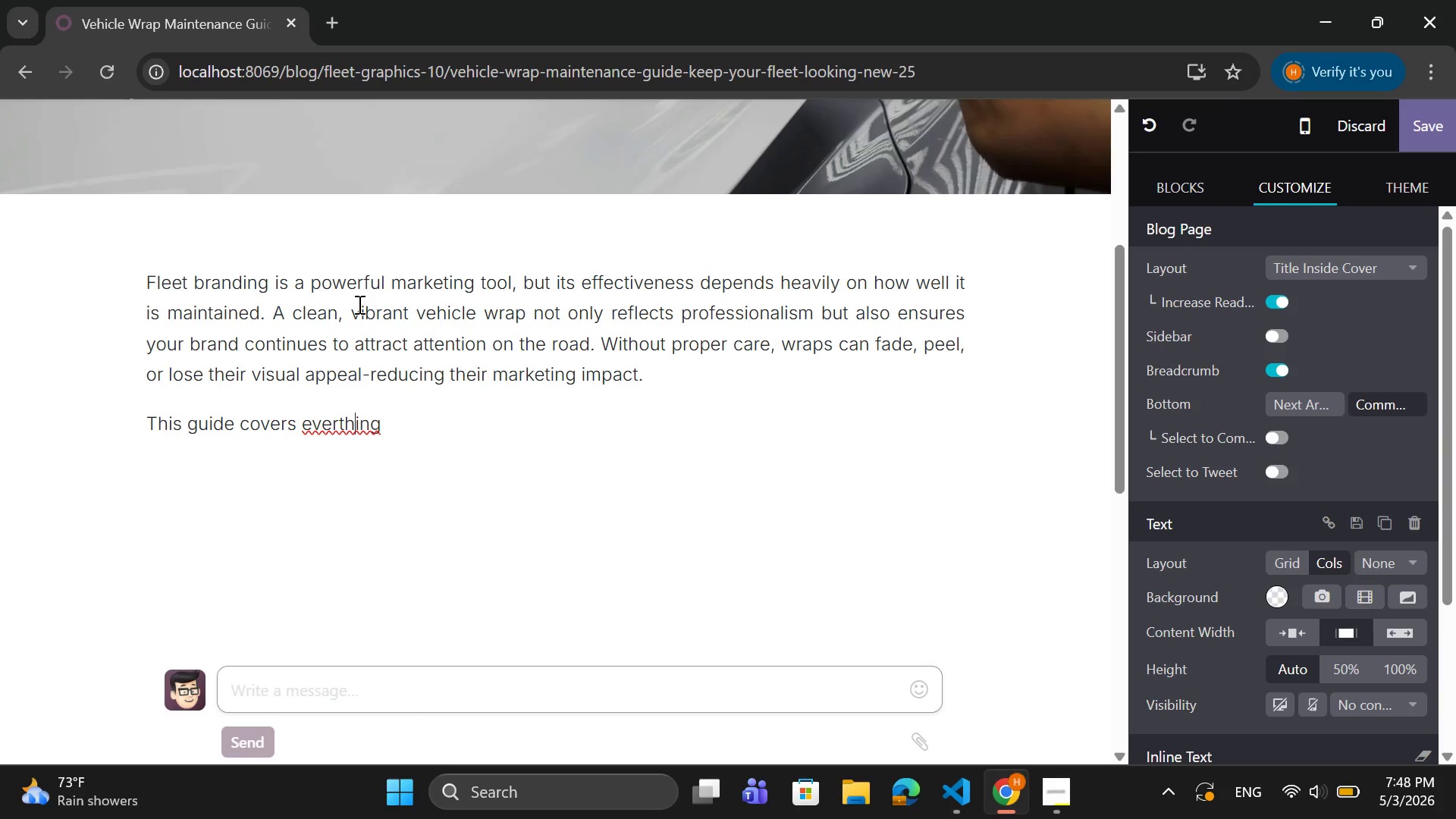 
key(ArrowLeft)
 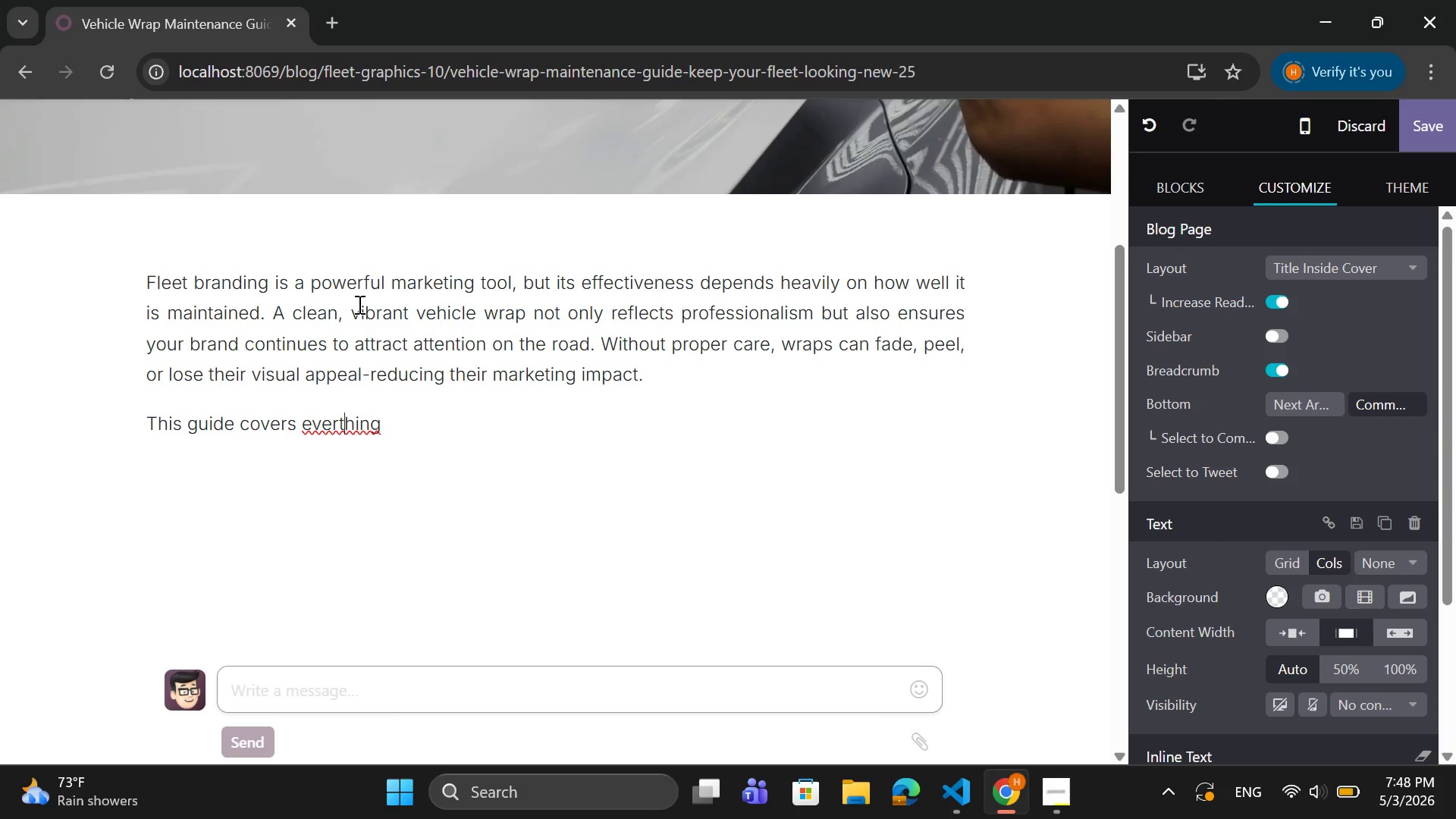 
key(ArrowLeft)
 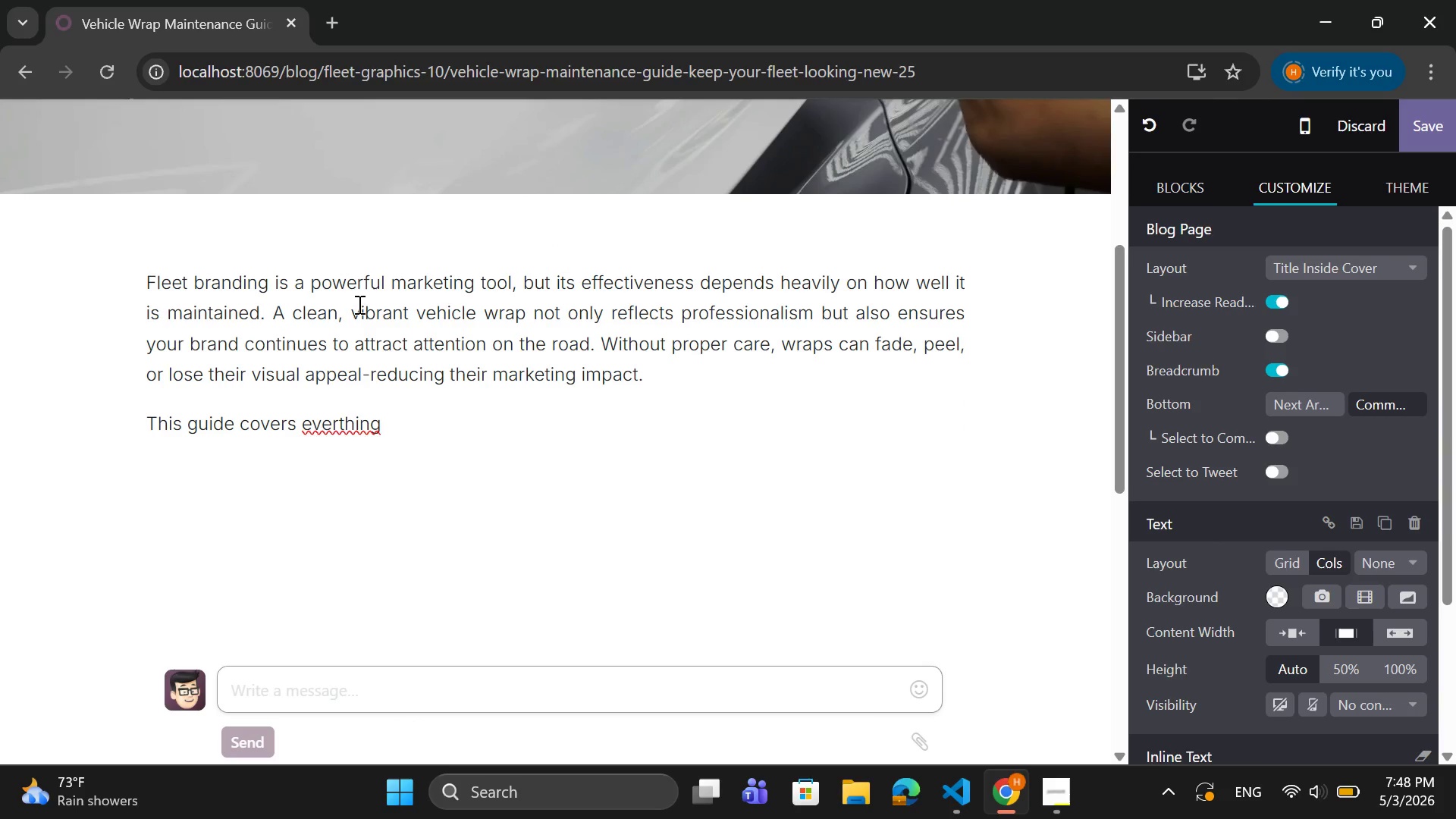 
key(Y)
 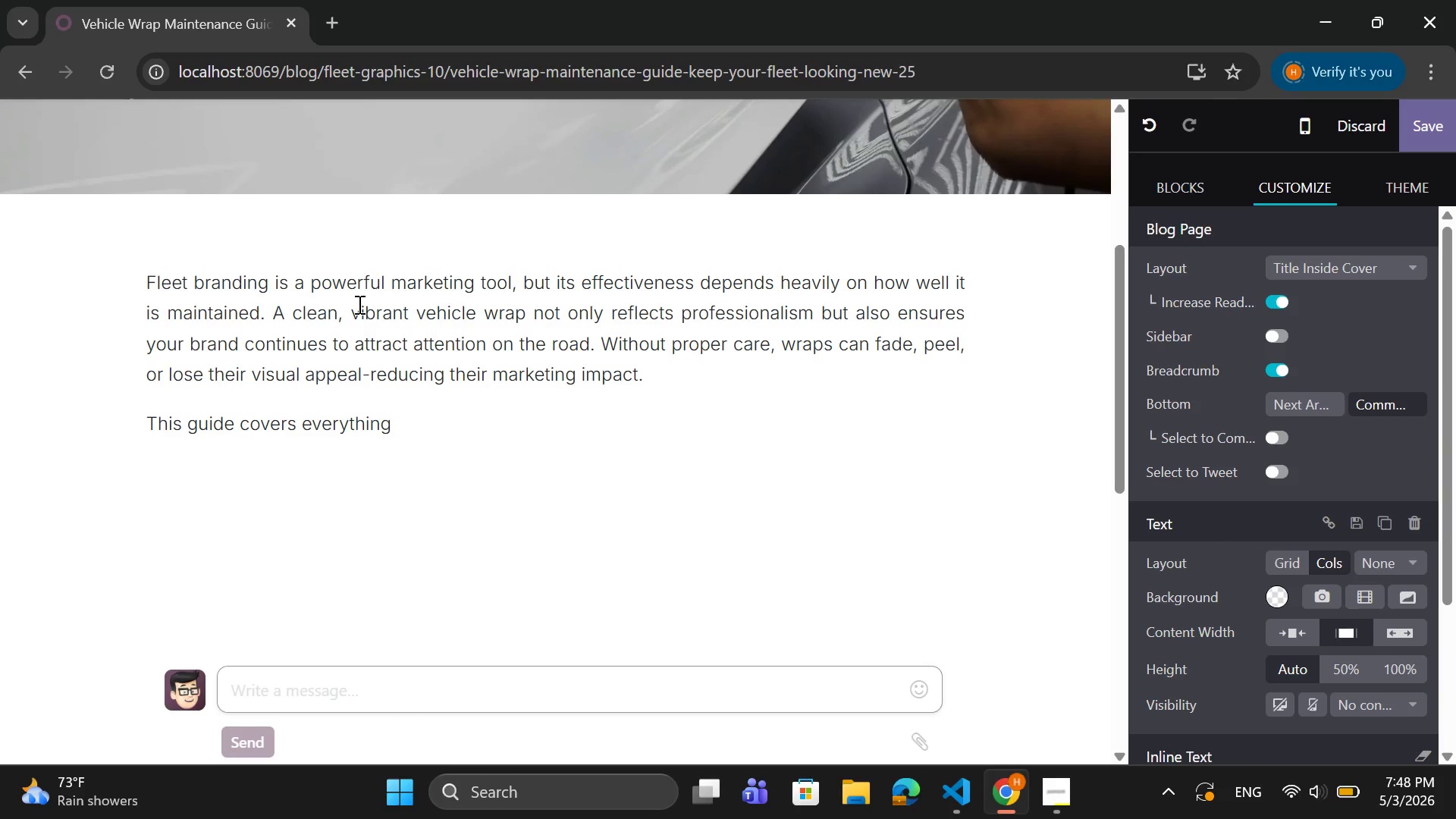 
wait(5.09)
 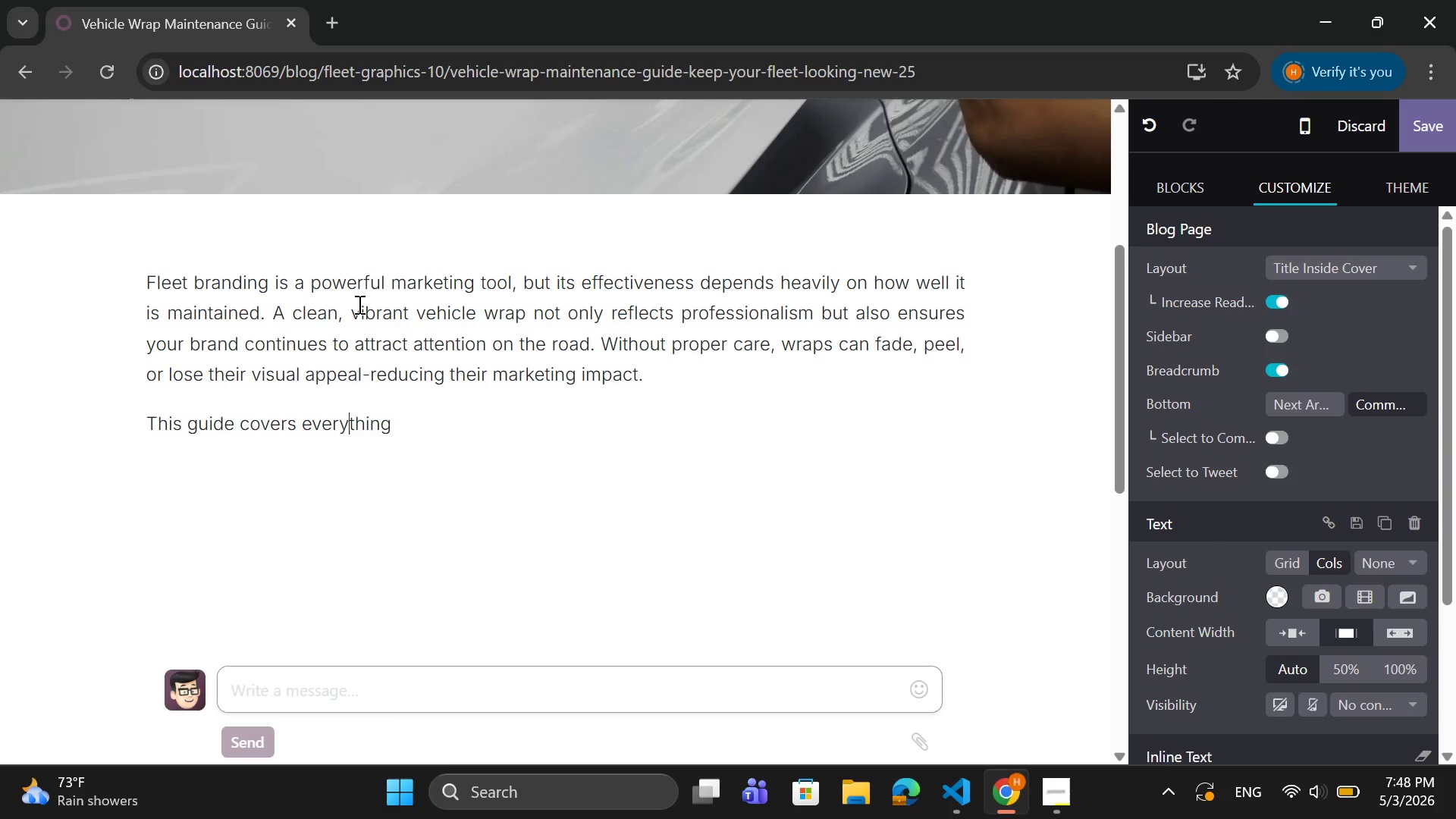 
key(ArrowRight)
 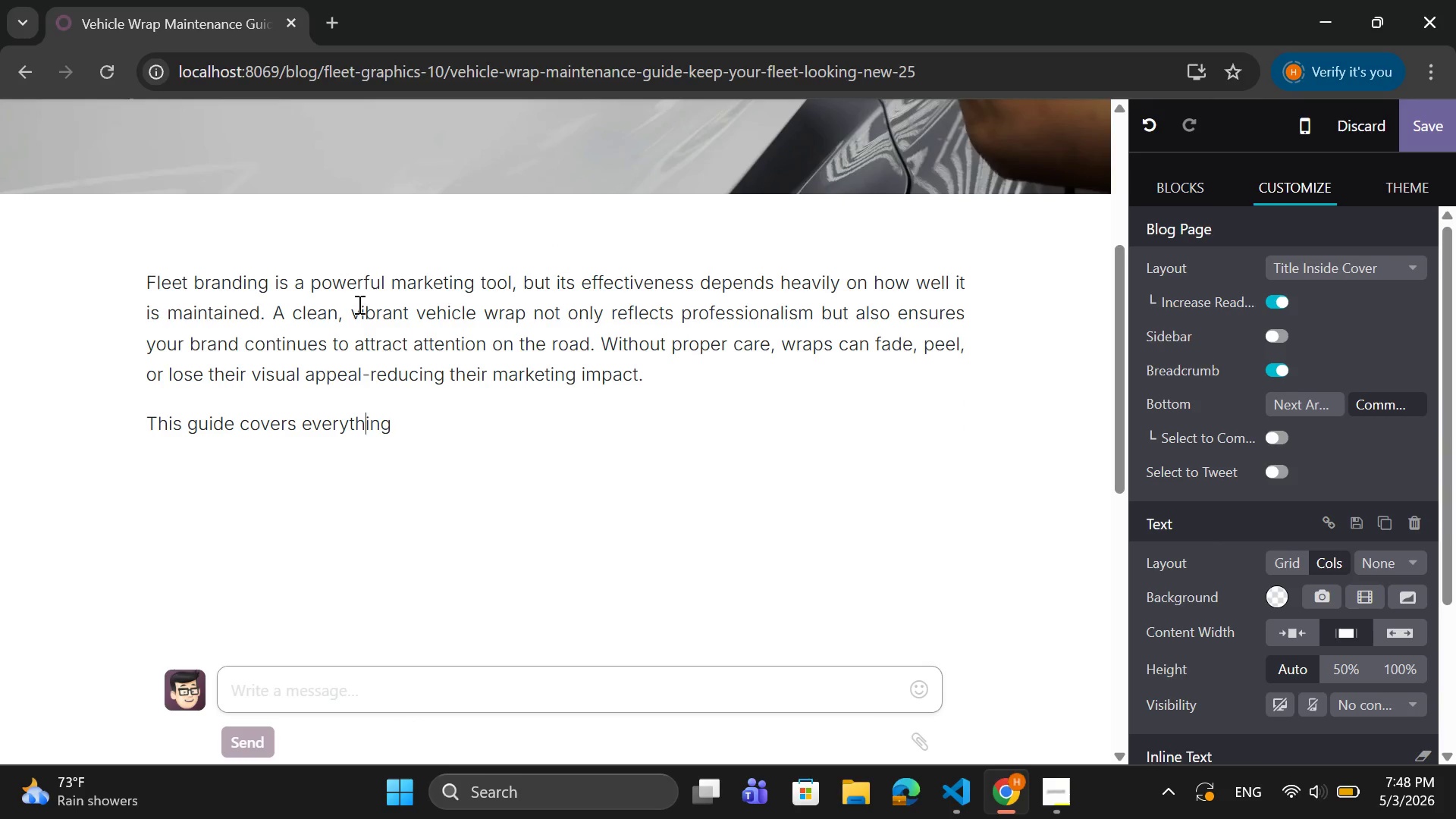 
key(ArrowRight)
 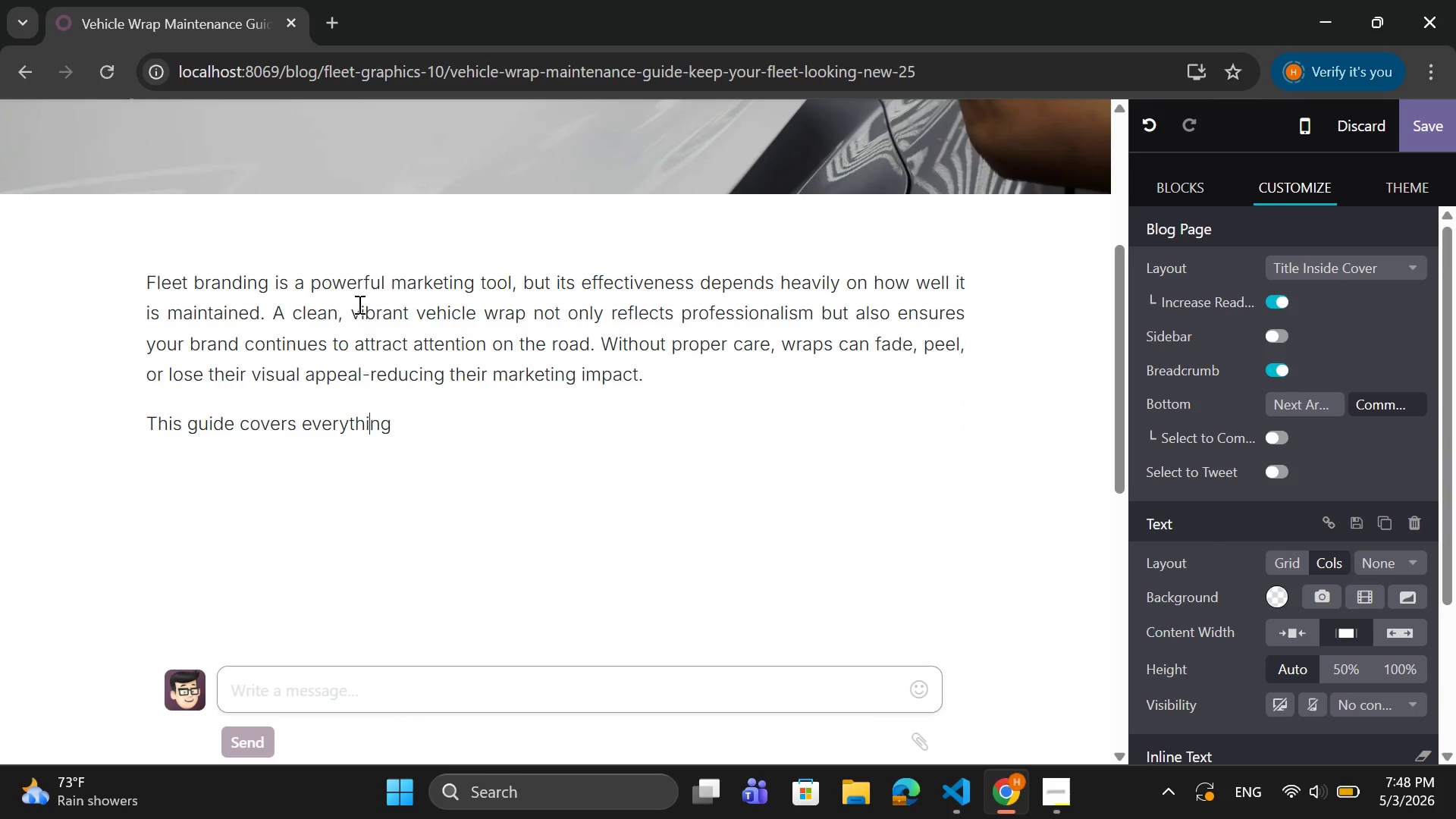 
key(ArrowRight)
 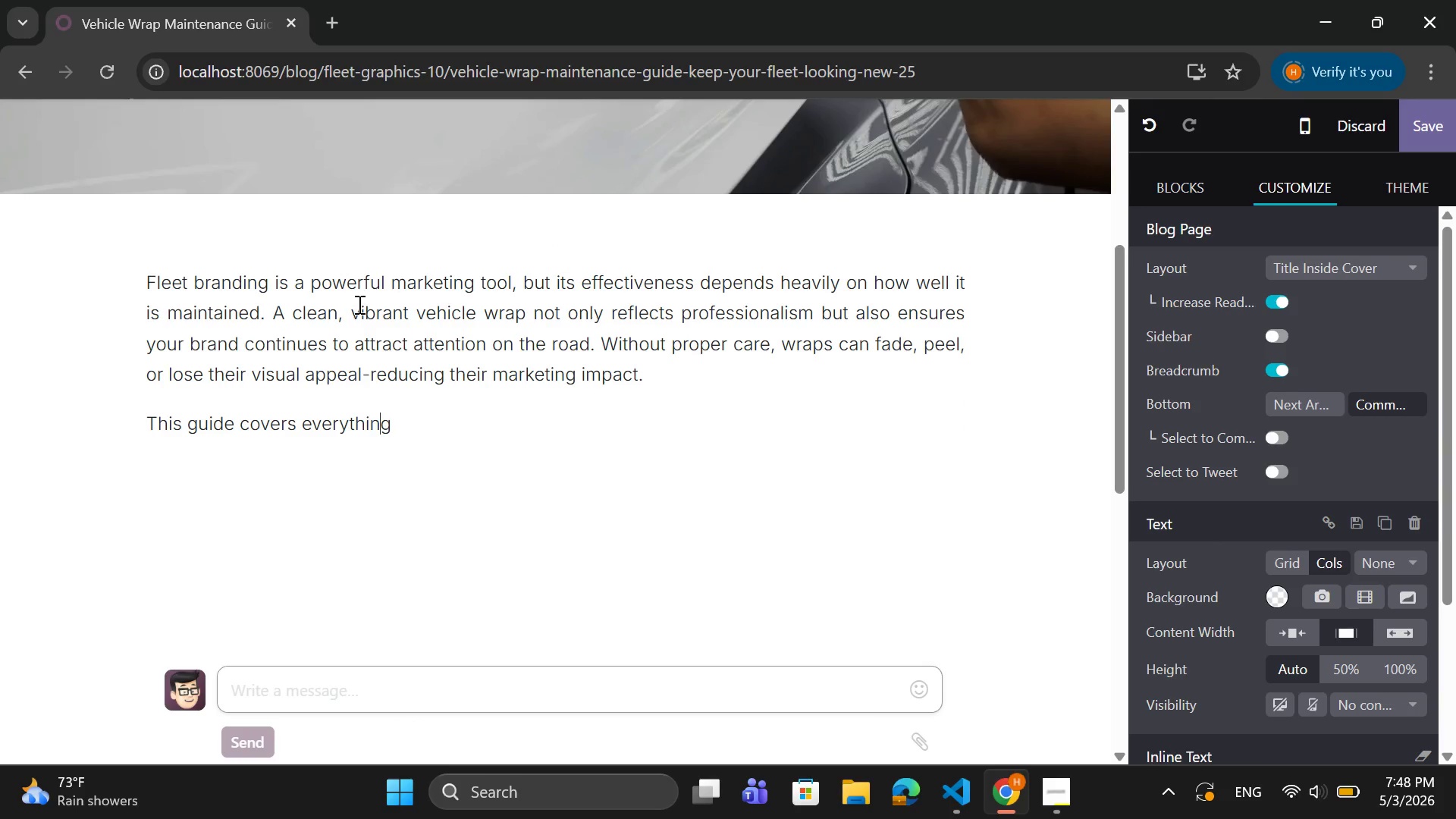 
key(ArrowRight)
 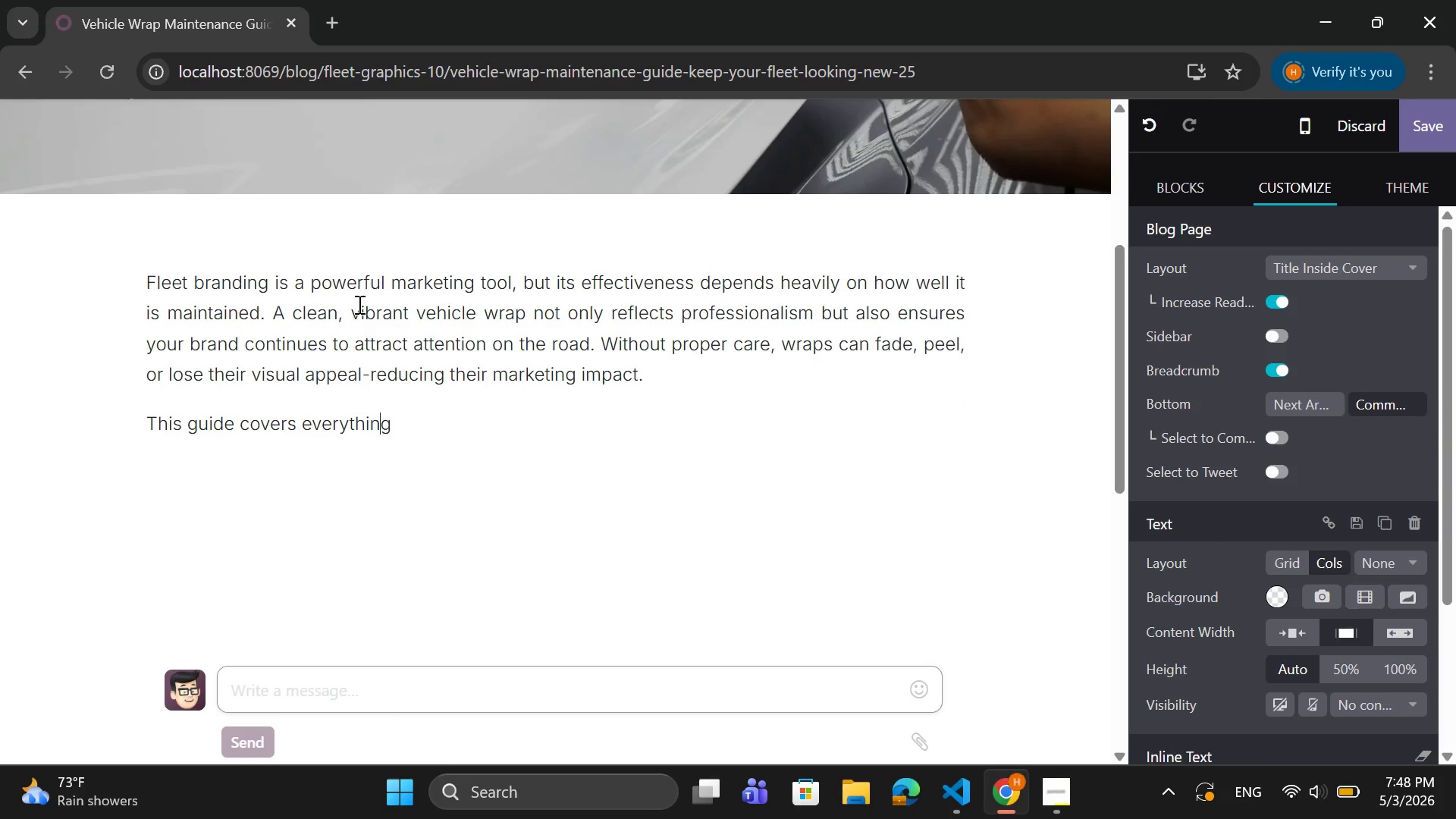 
key(ArrowRight)
 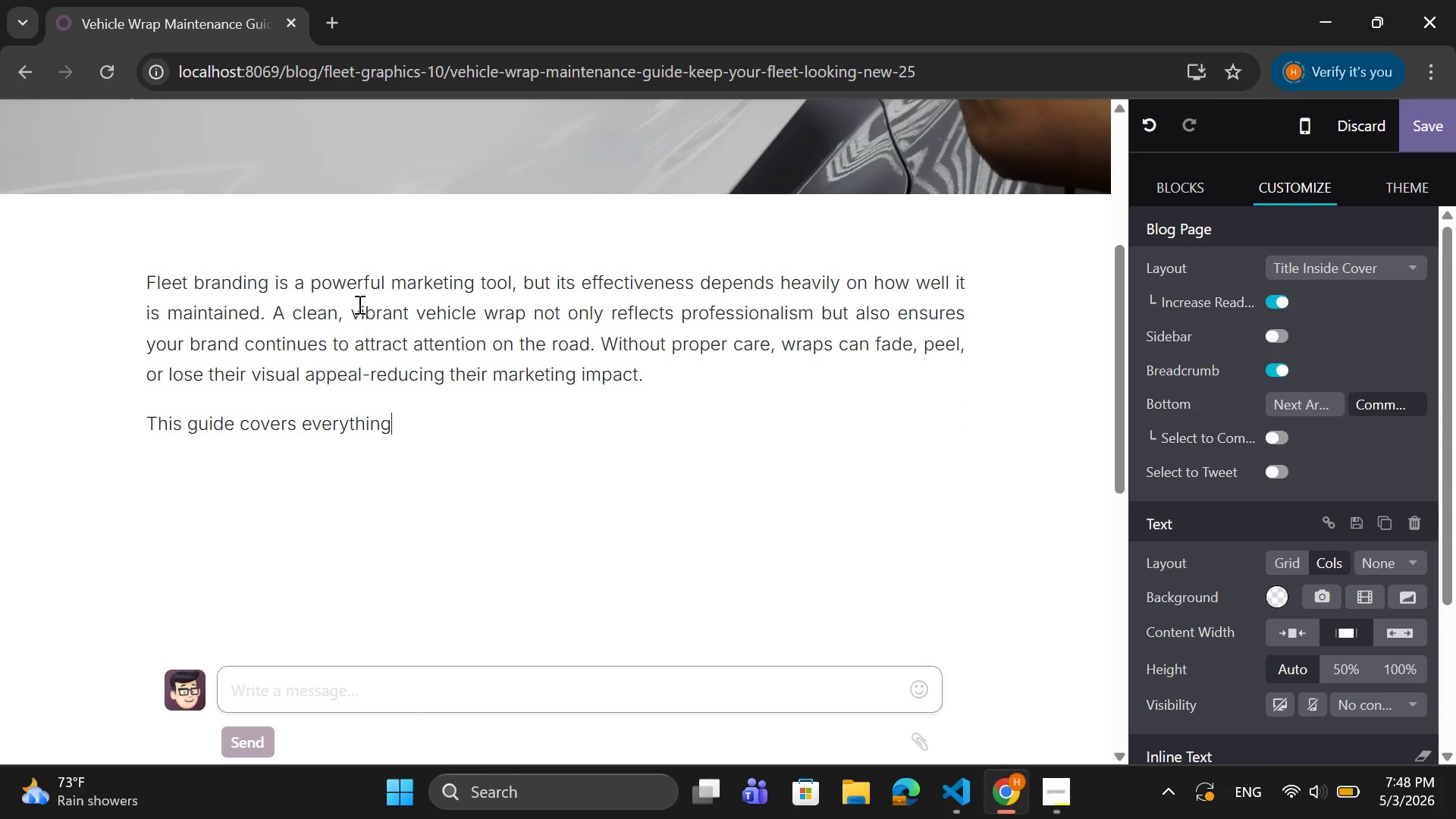 
key(ArrowRight)
 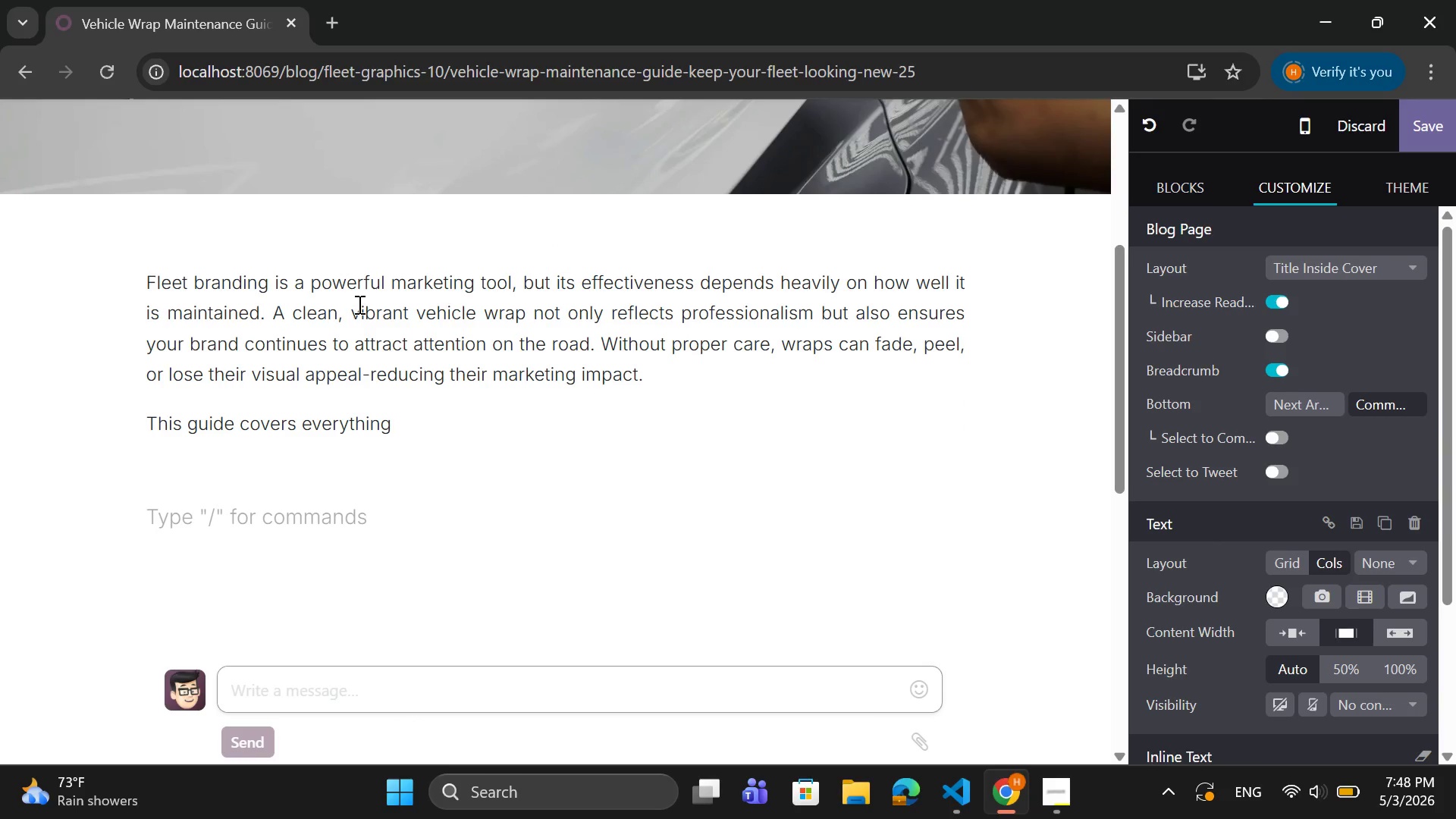 
key(ArrowLeft)
 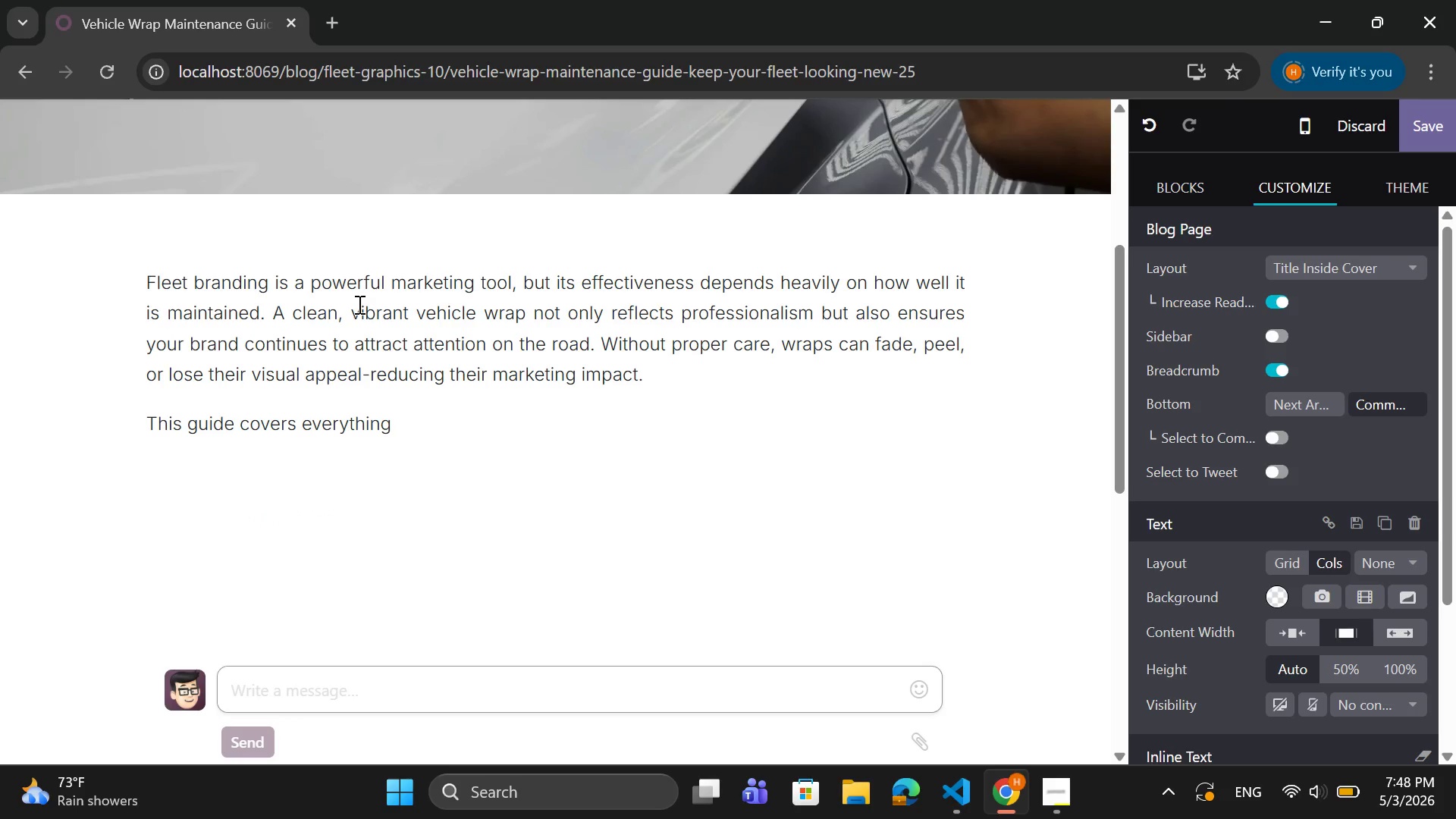 
type( you need to know about vinyl wrap maine)
key(Backspace)
type(t)
key(Backspace)
type(etnance )
 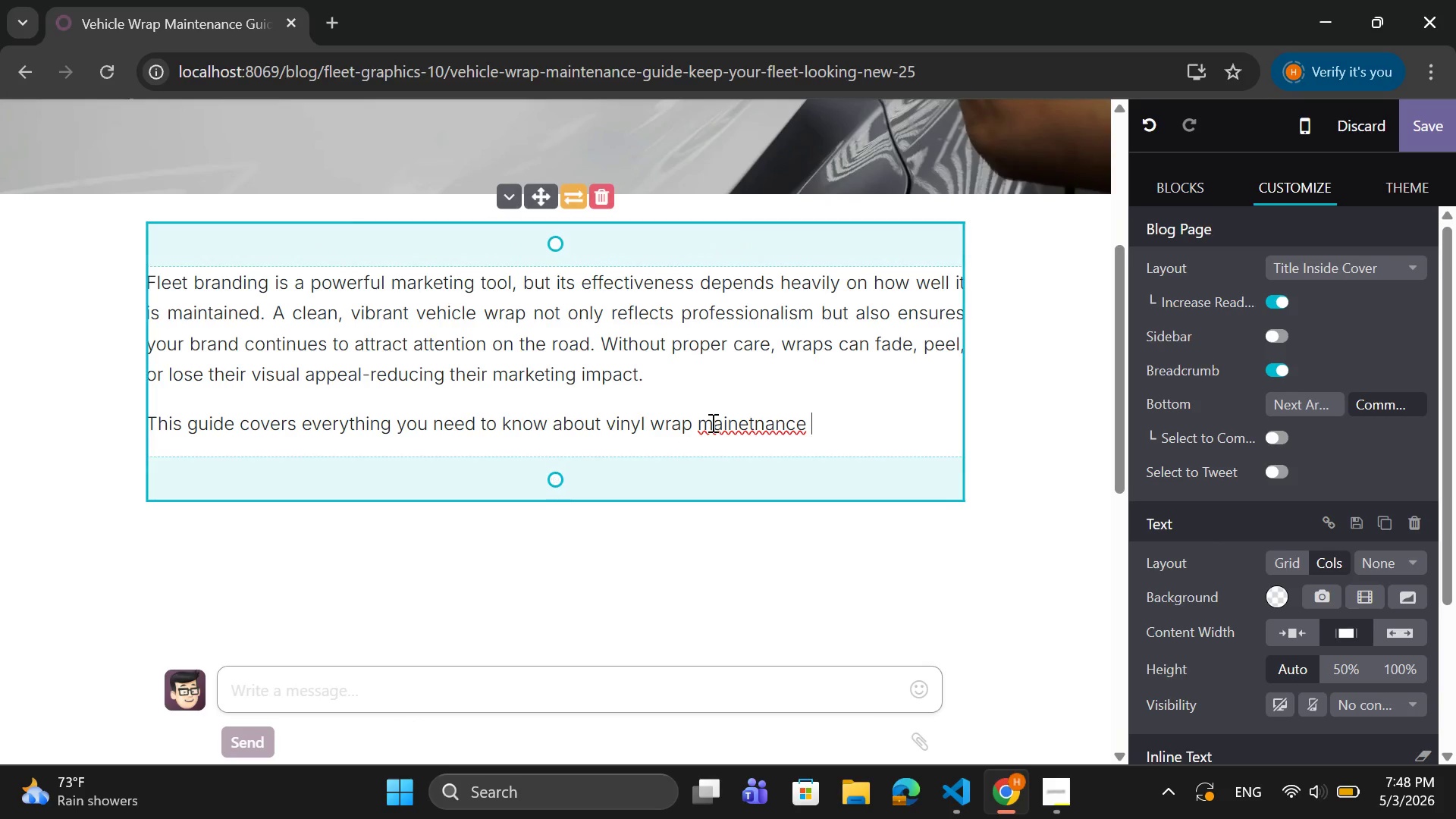 
right_click([720, 421])
 